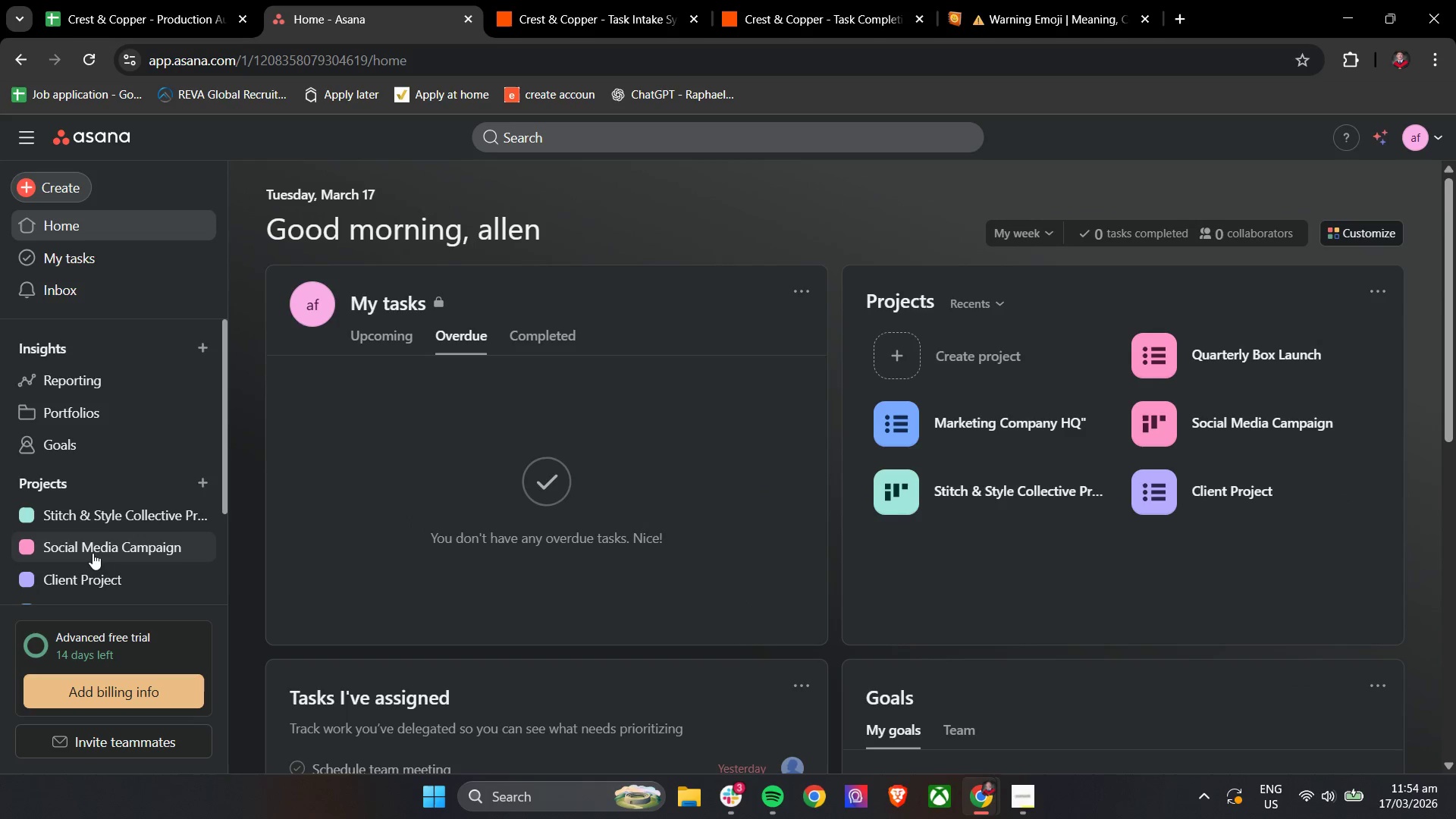 
scroll: coordinate [111, 547], scroll_direction: down, amount: 2.0
 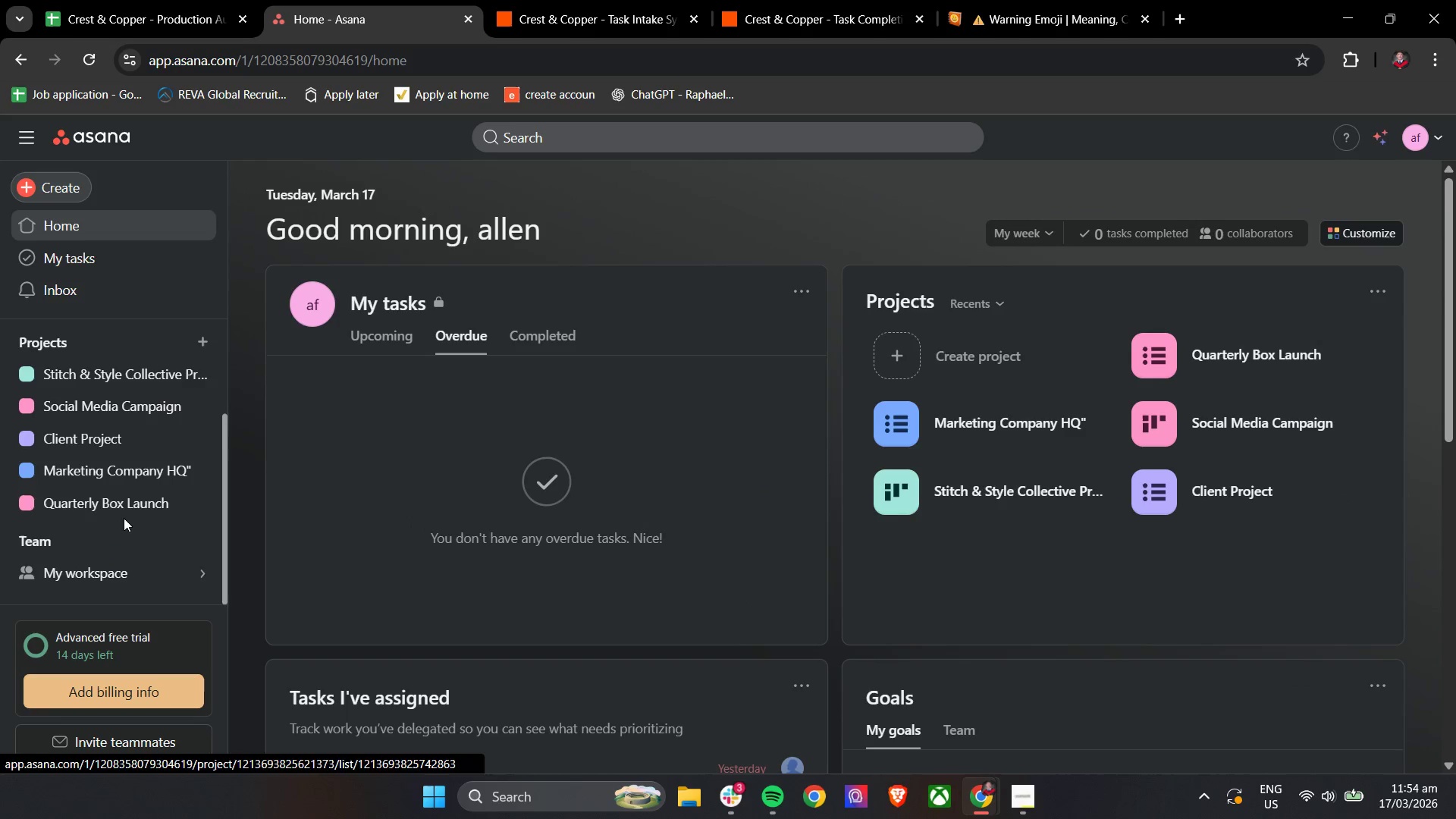 
left_click([128, 506])
 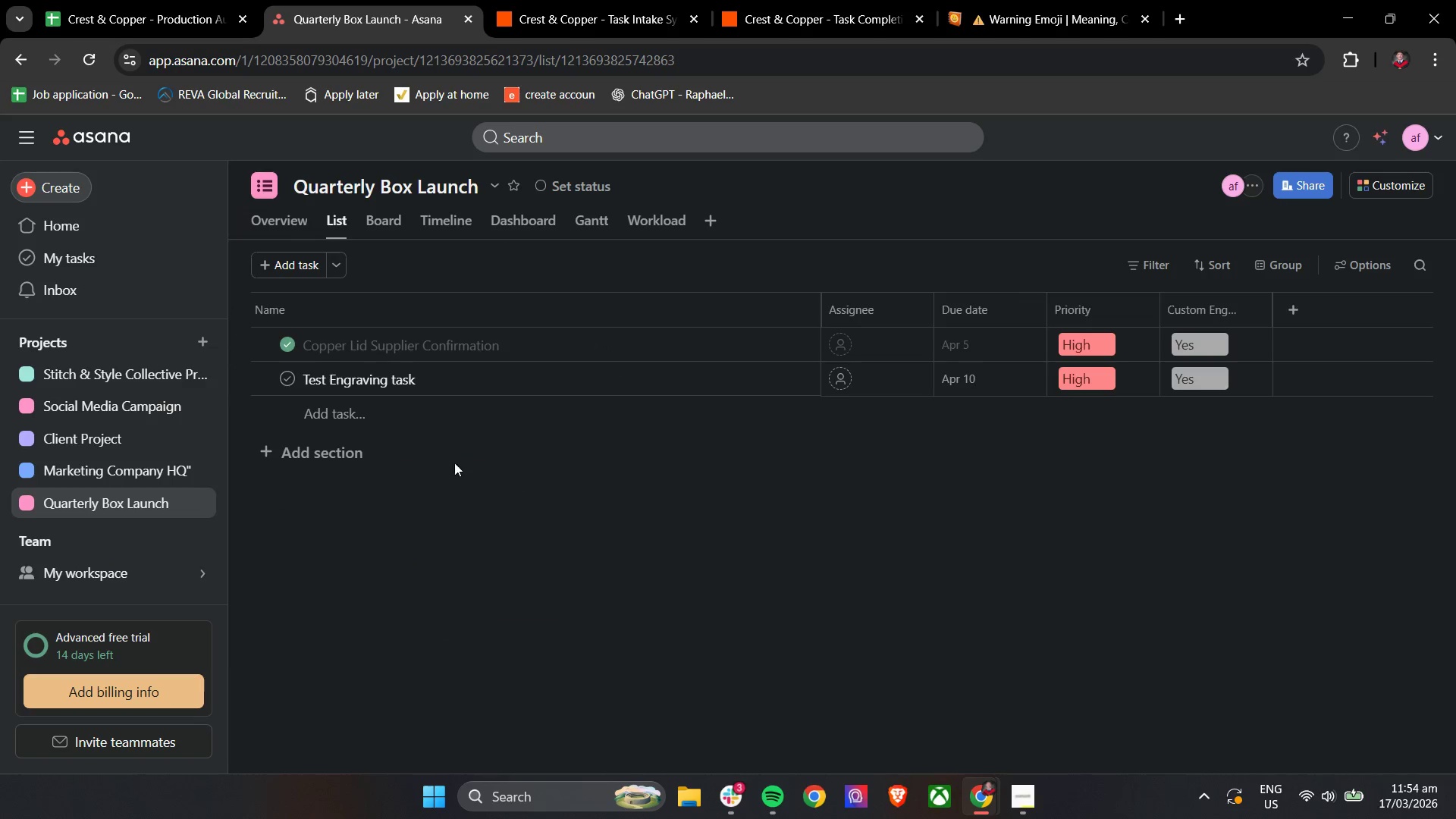 
left_click([431, 474])
 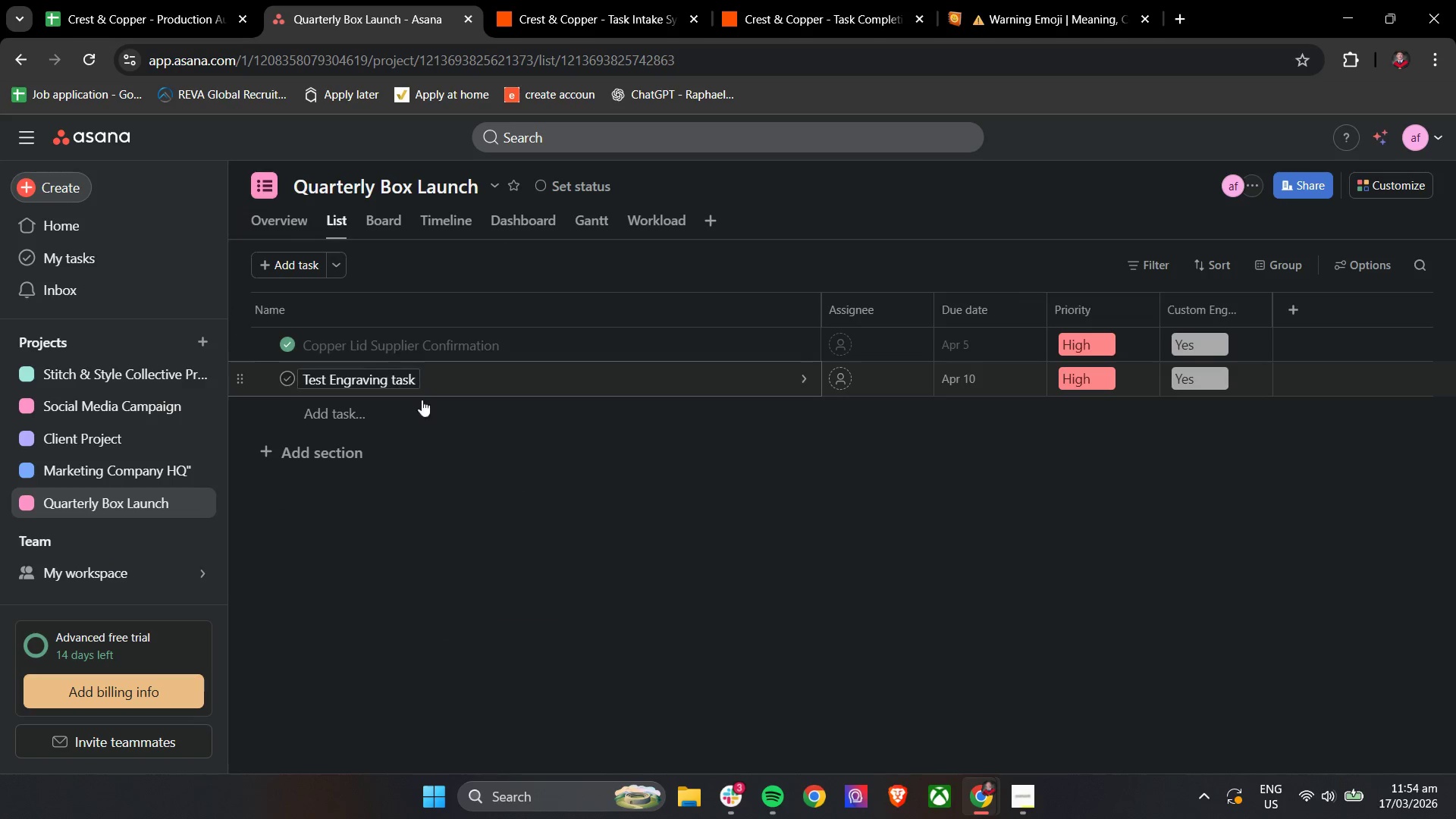 
left_click([715, 542])
 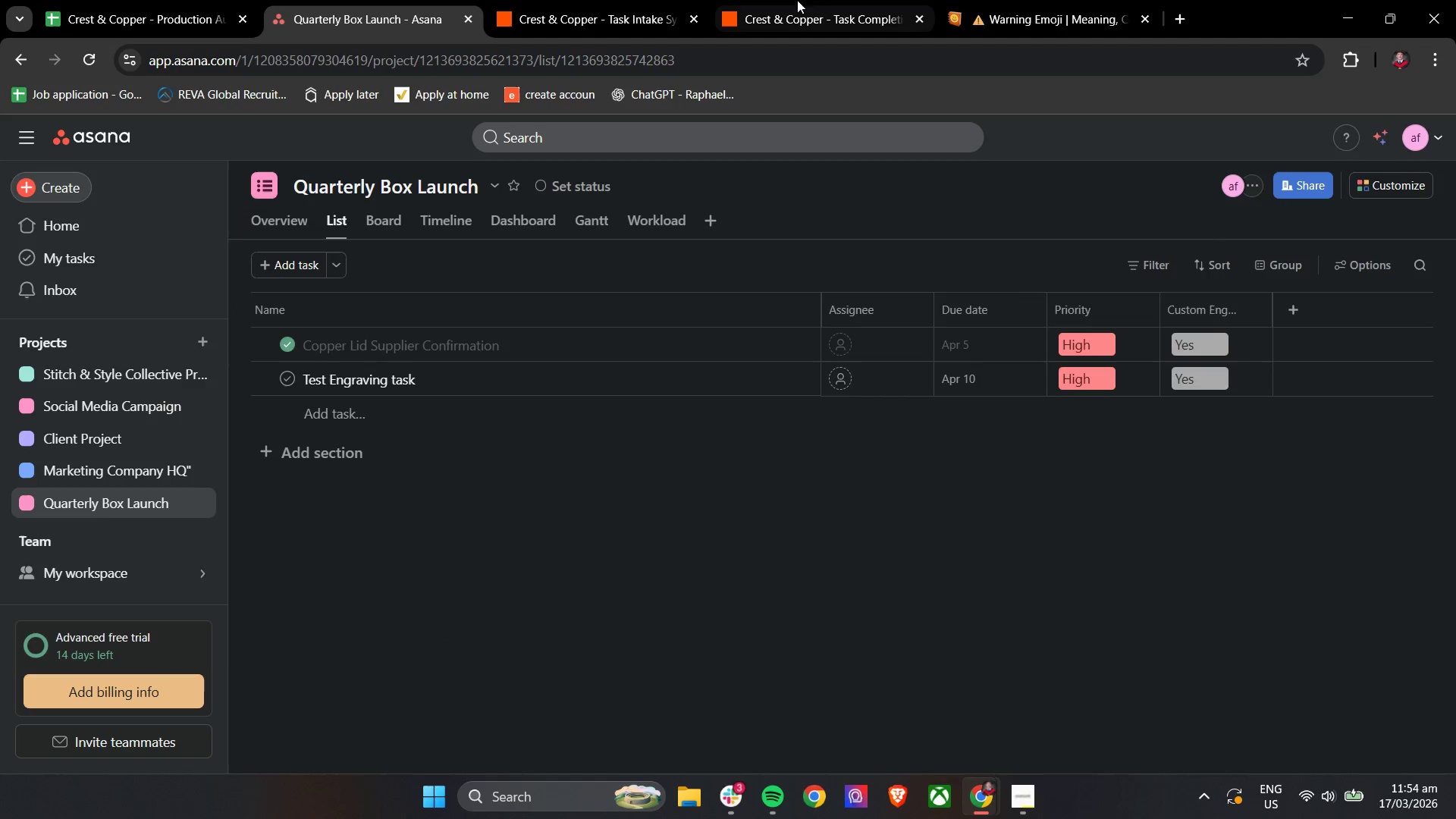 
left_click([828, 0])
 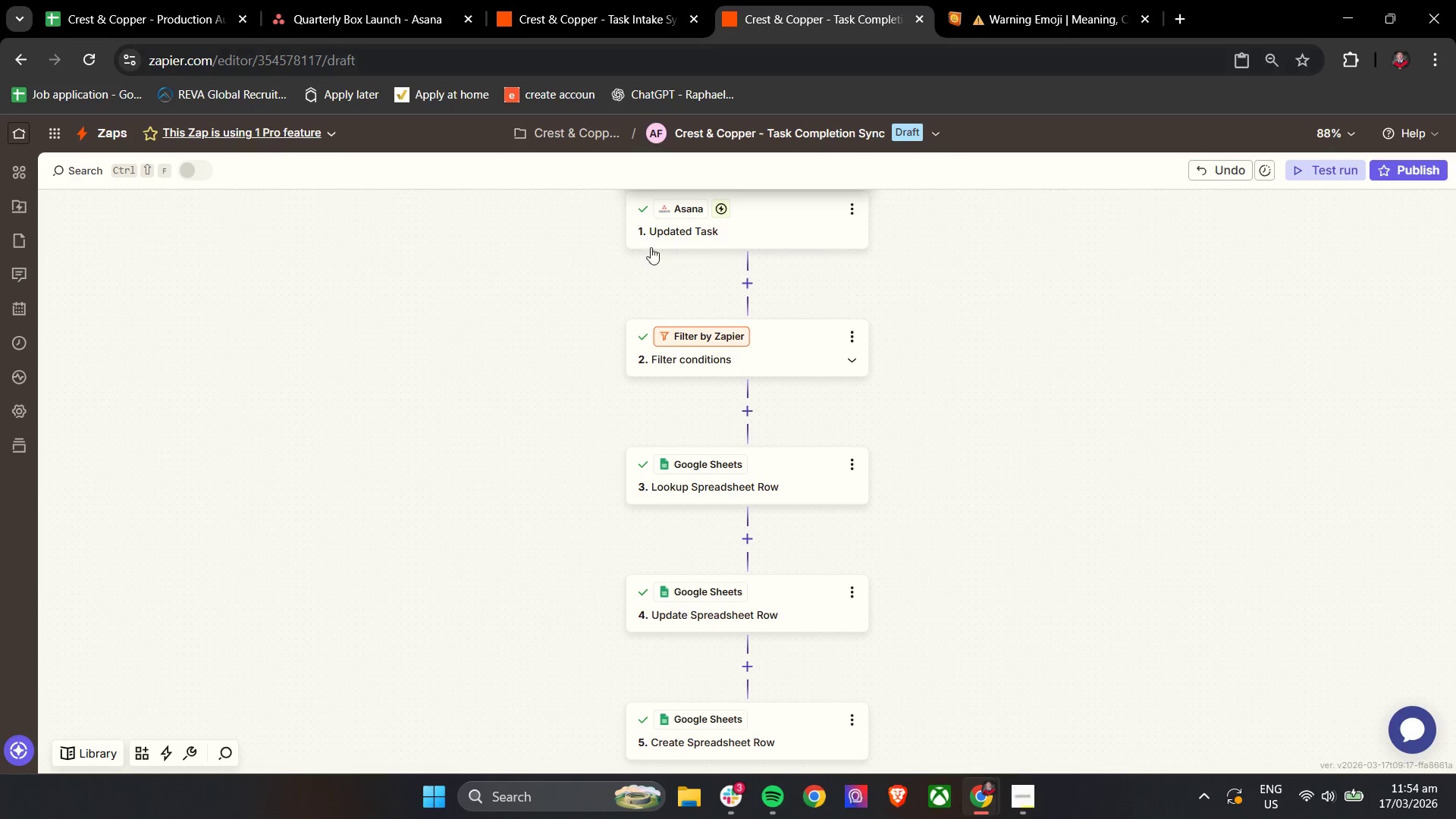 
left_click([535, 0])
 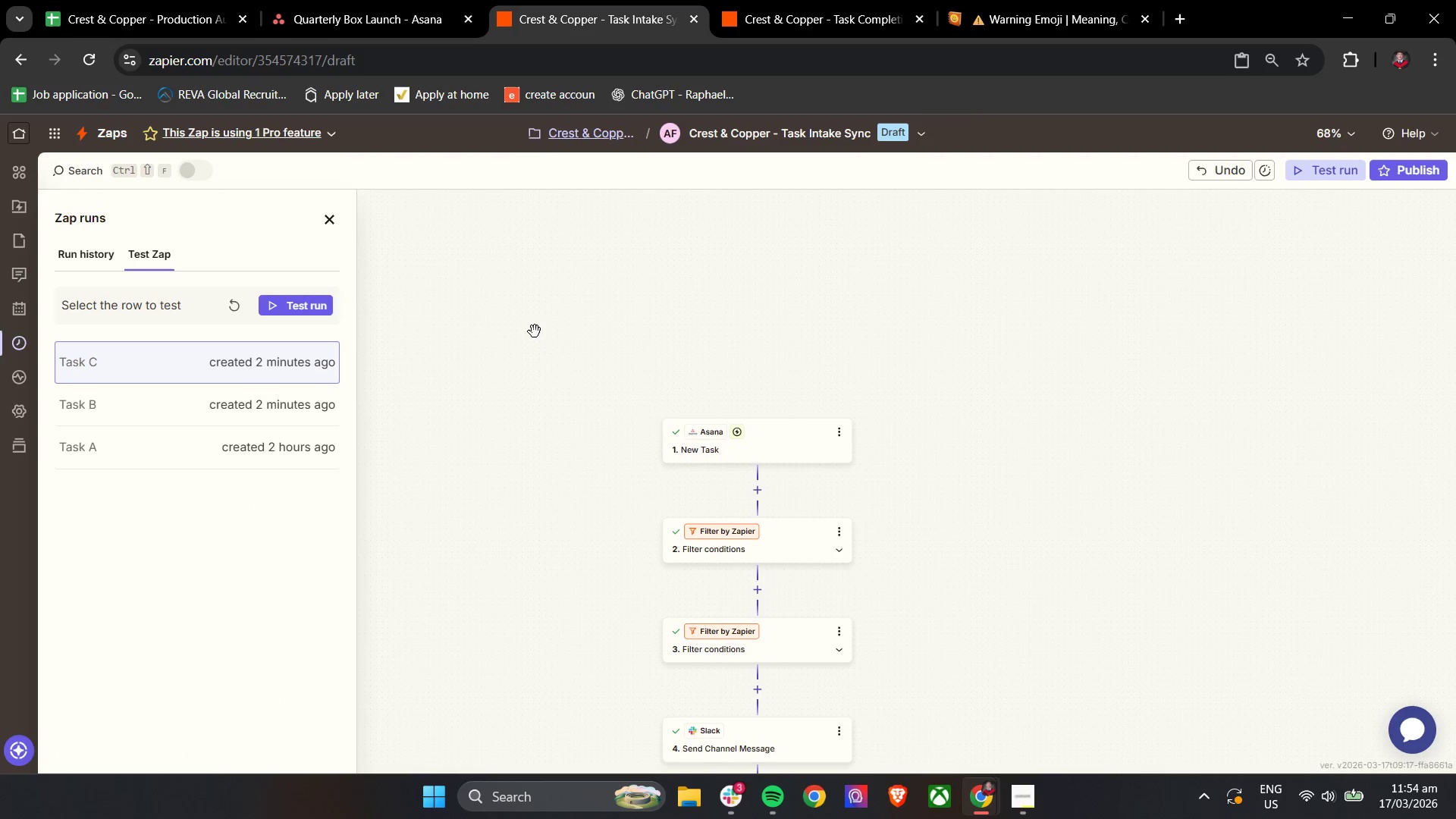 
scroll: coordinate [533, 477], scroll_direction: up, amount: 4.0
 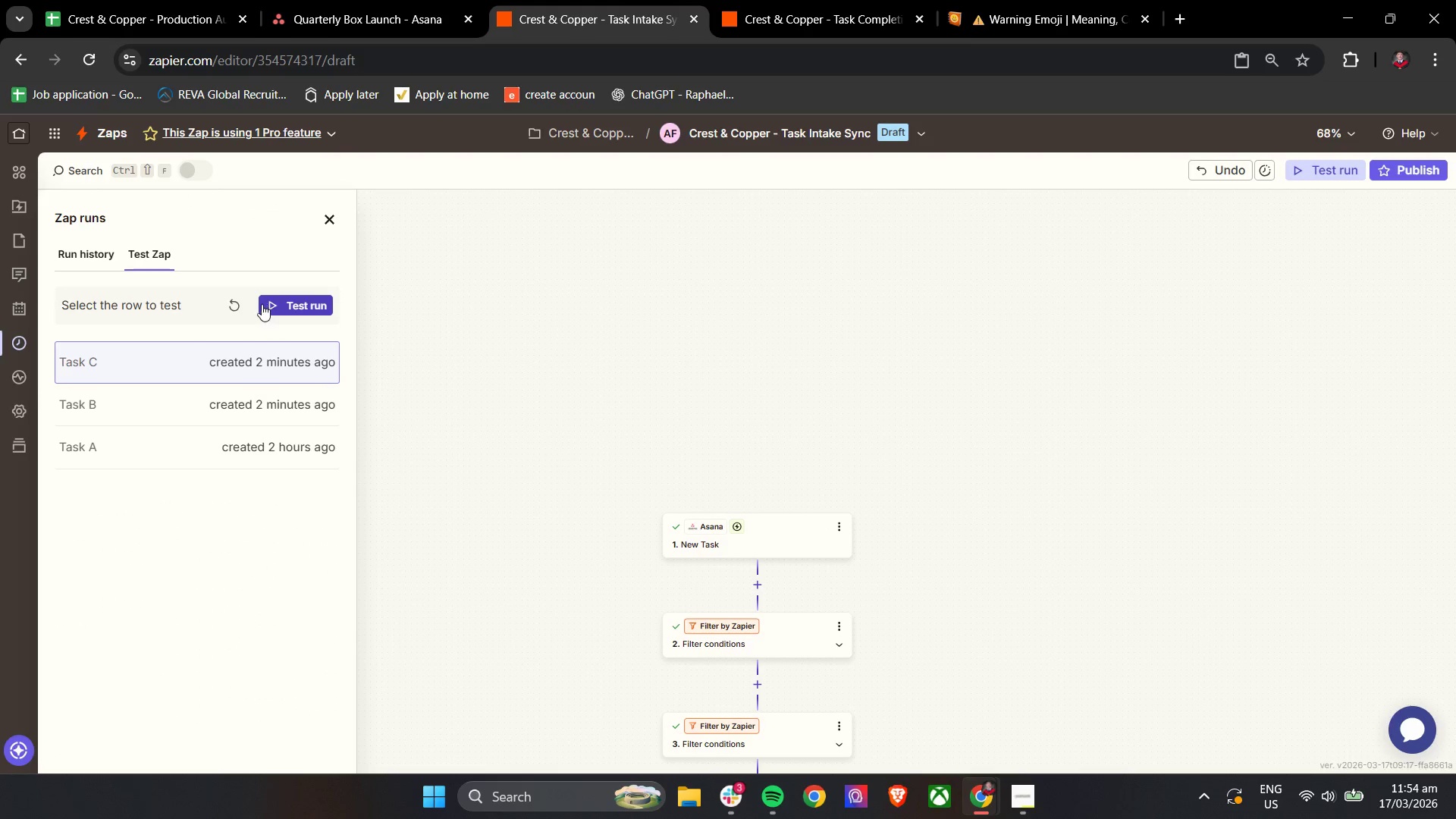 
left_click([237, 304])
 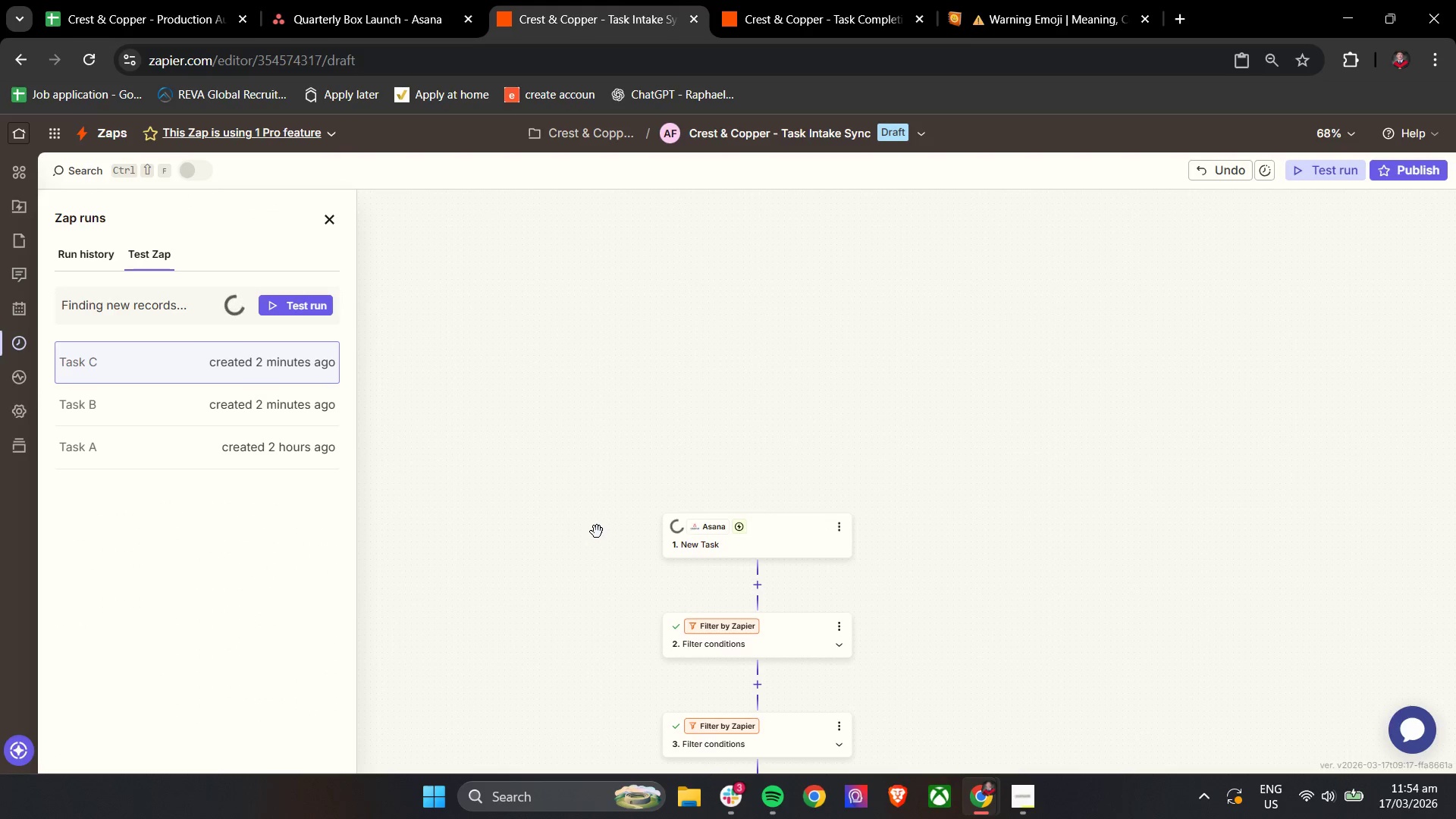 
wait(6.17)
 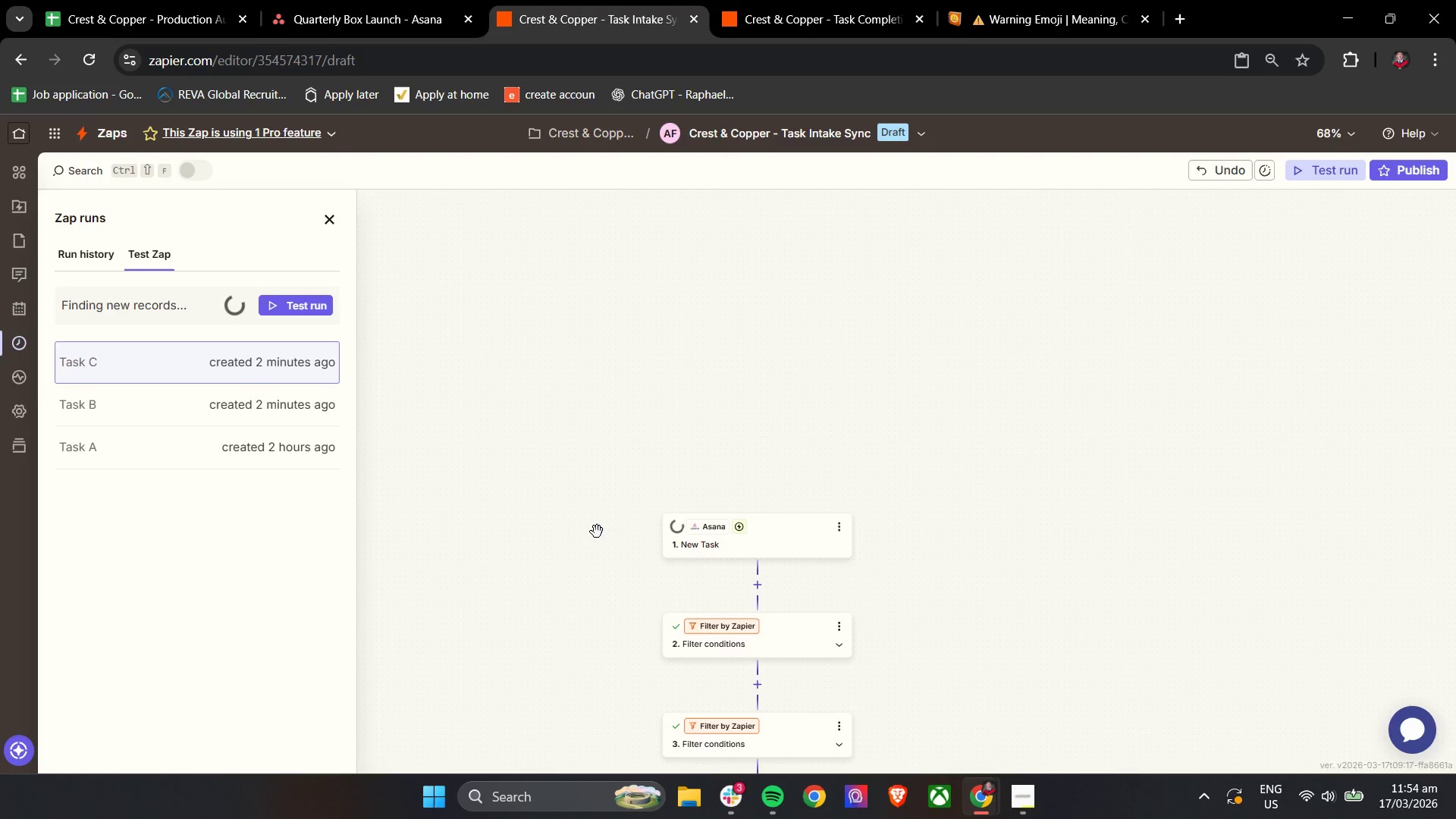 
left_click([736, 551])
 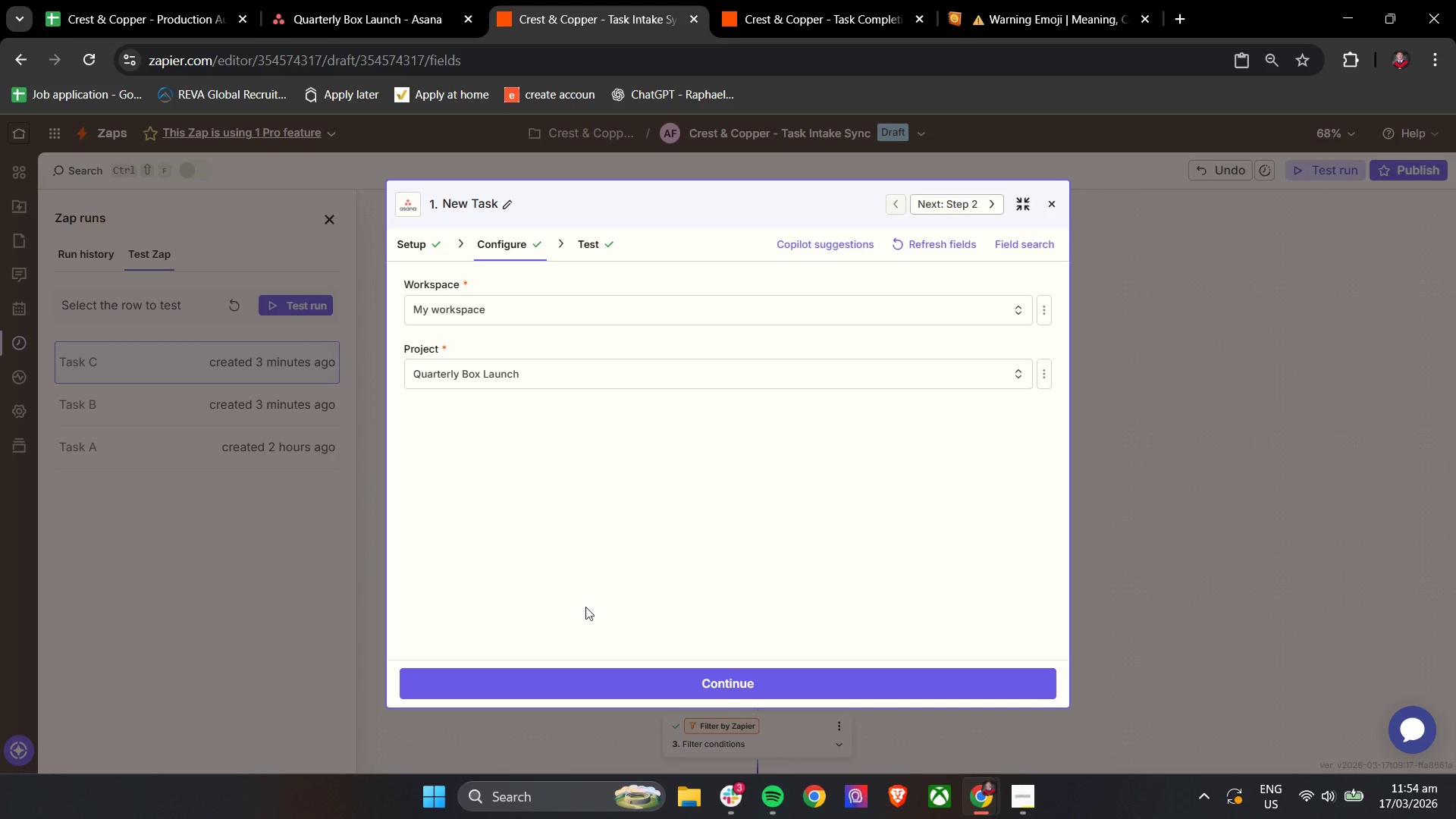 
left_click([890, 239])
 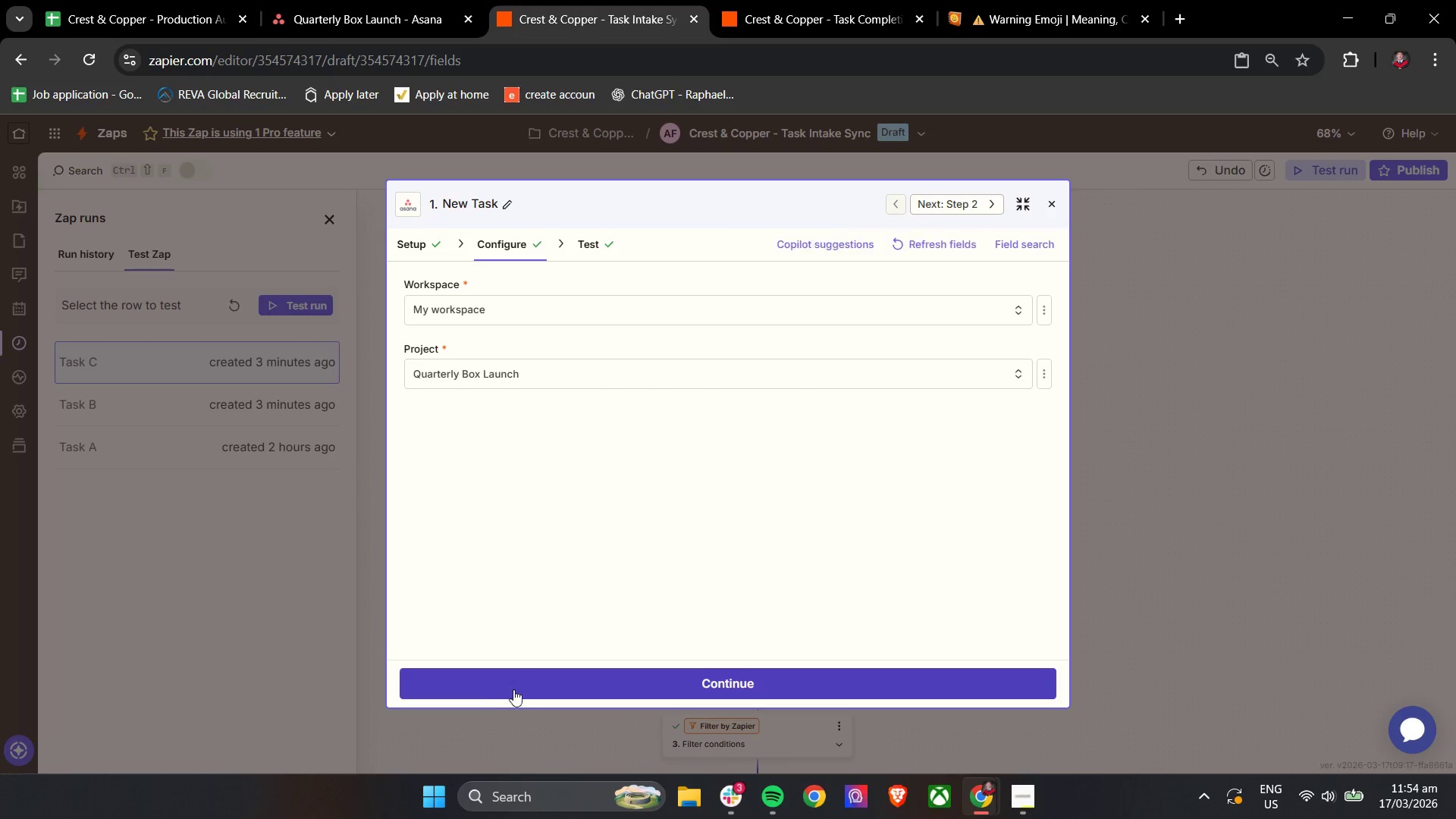 
left_click([509, 693])
 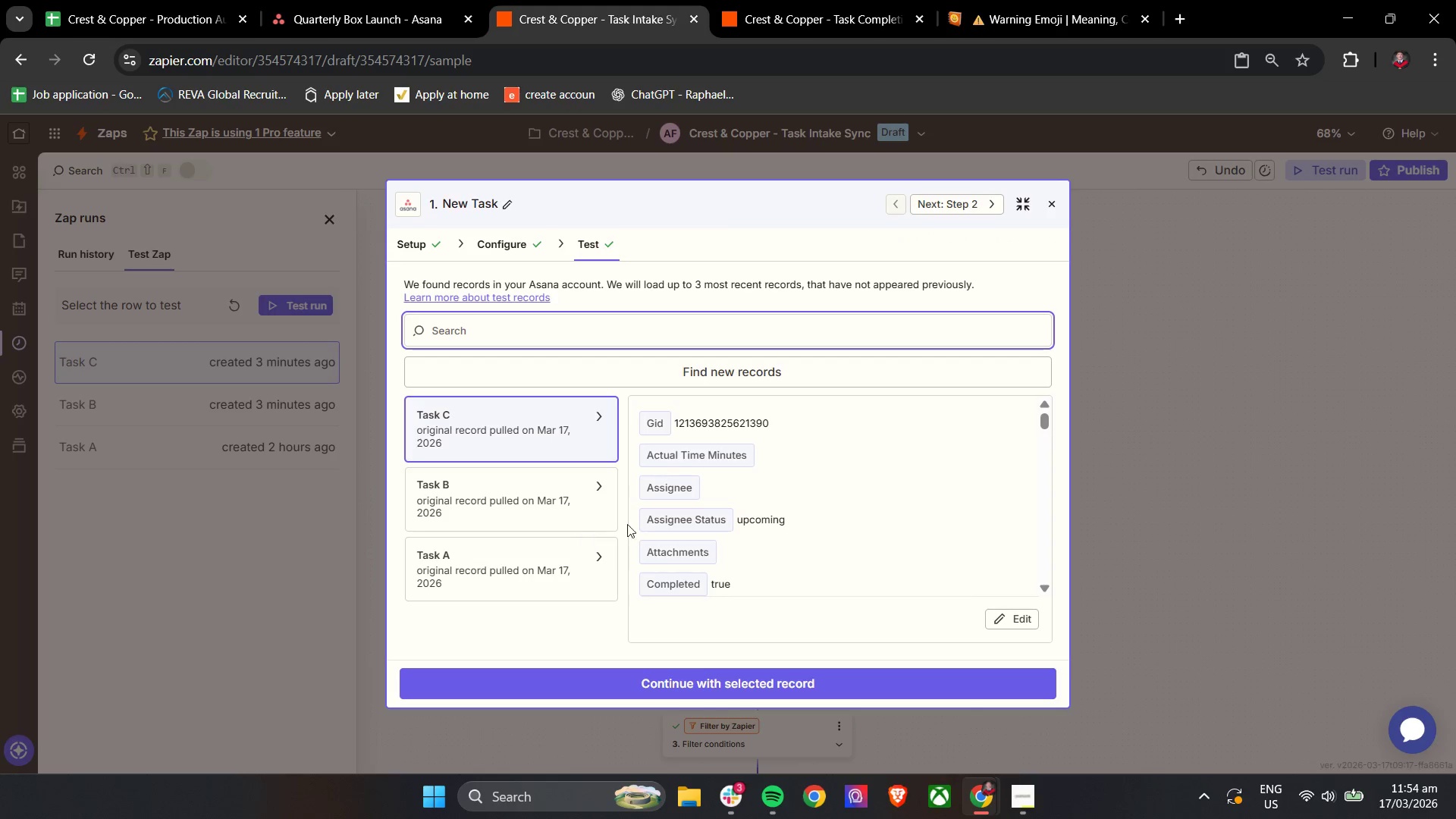 
scroll: coordinate [772, 522], scroll_direction: down, amount: 21.0
 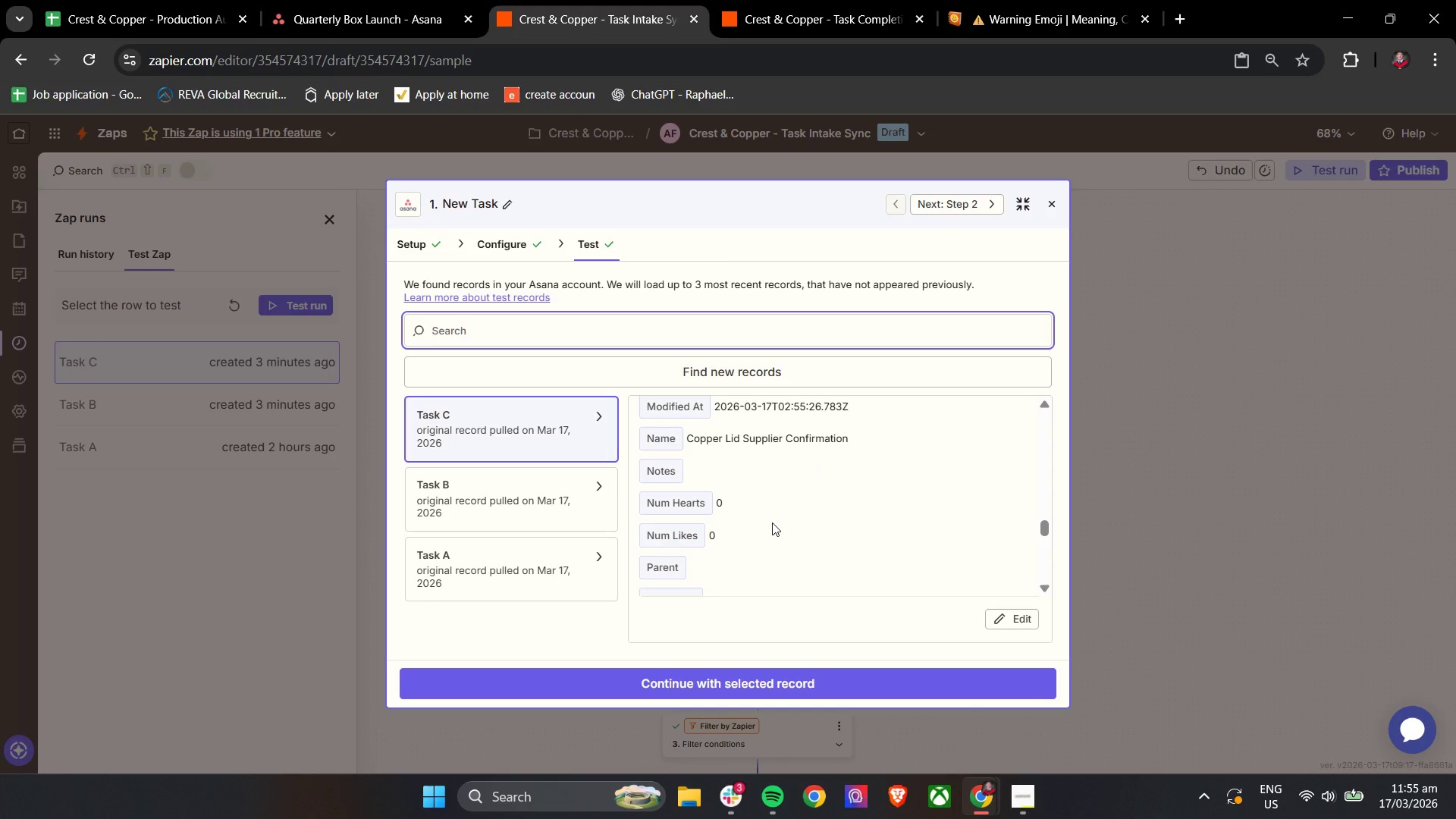 
left_click([376, 0])
 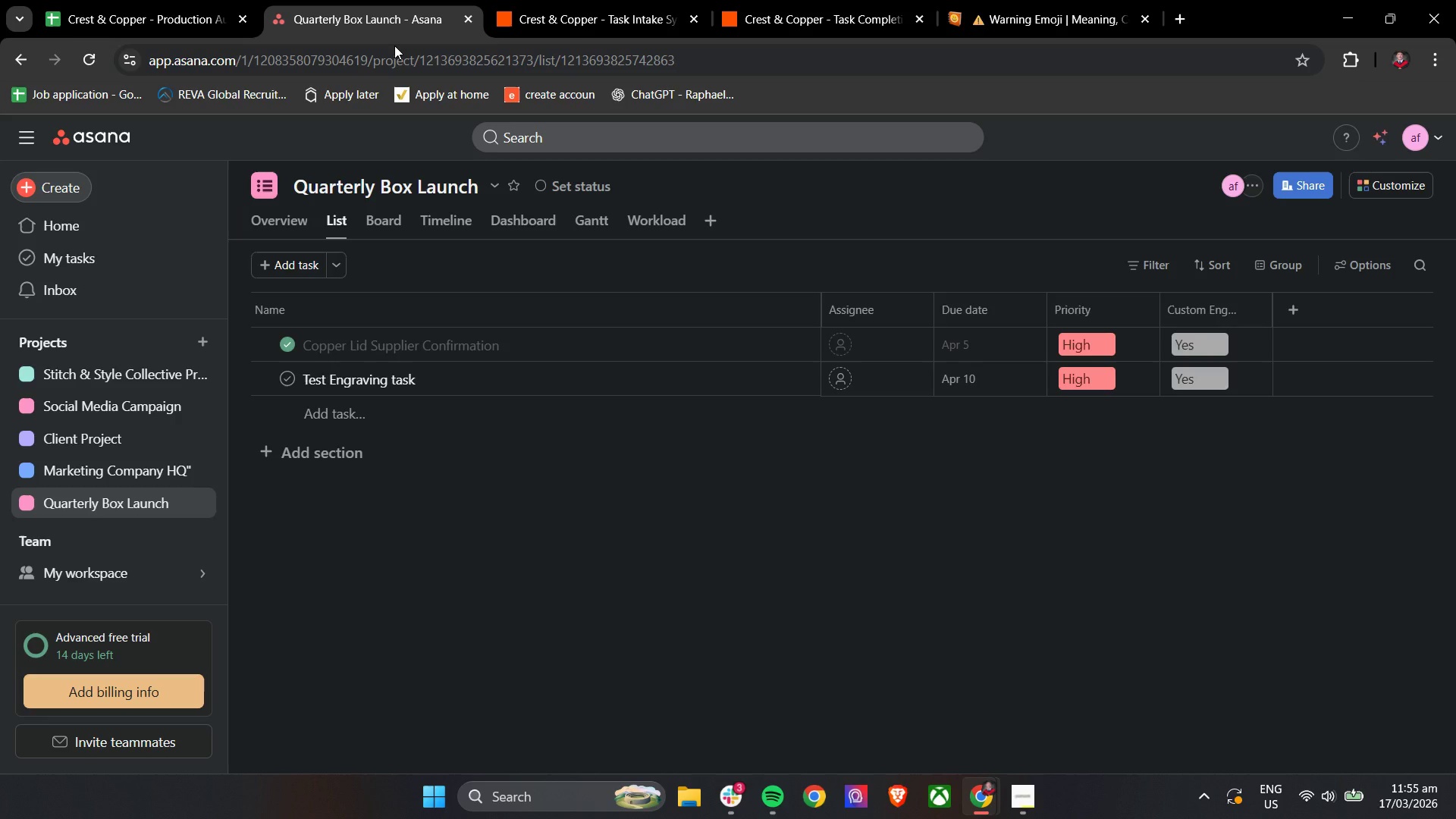 
wait(15.56)
 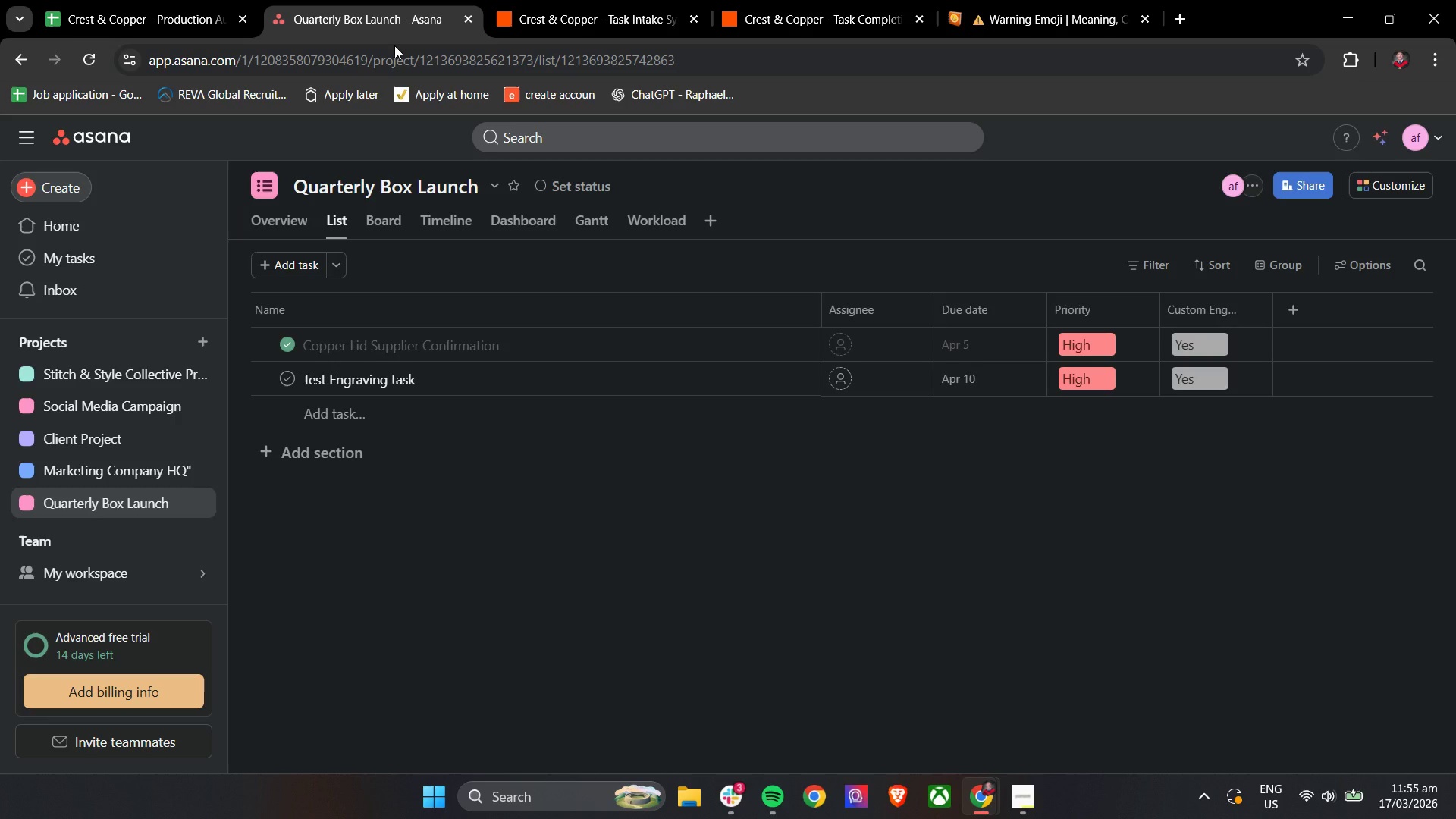 
left_click([576, 0])
 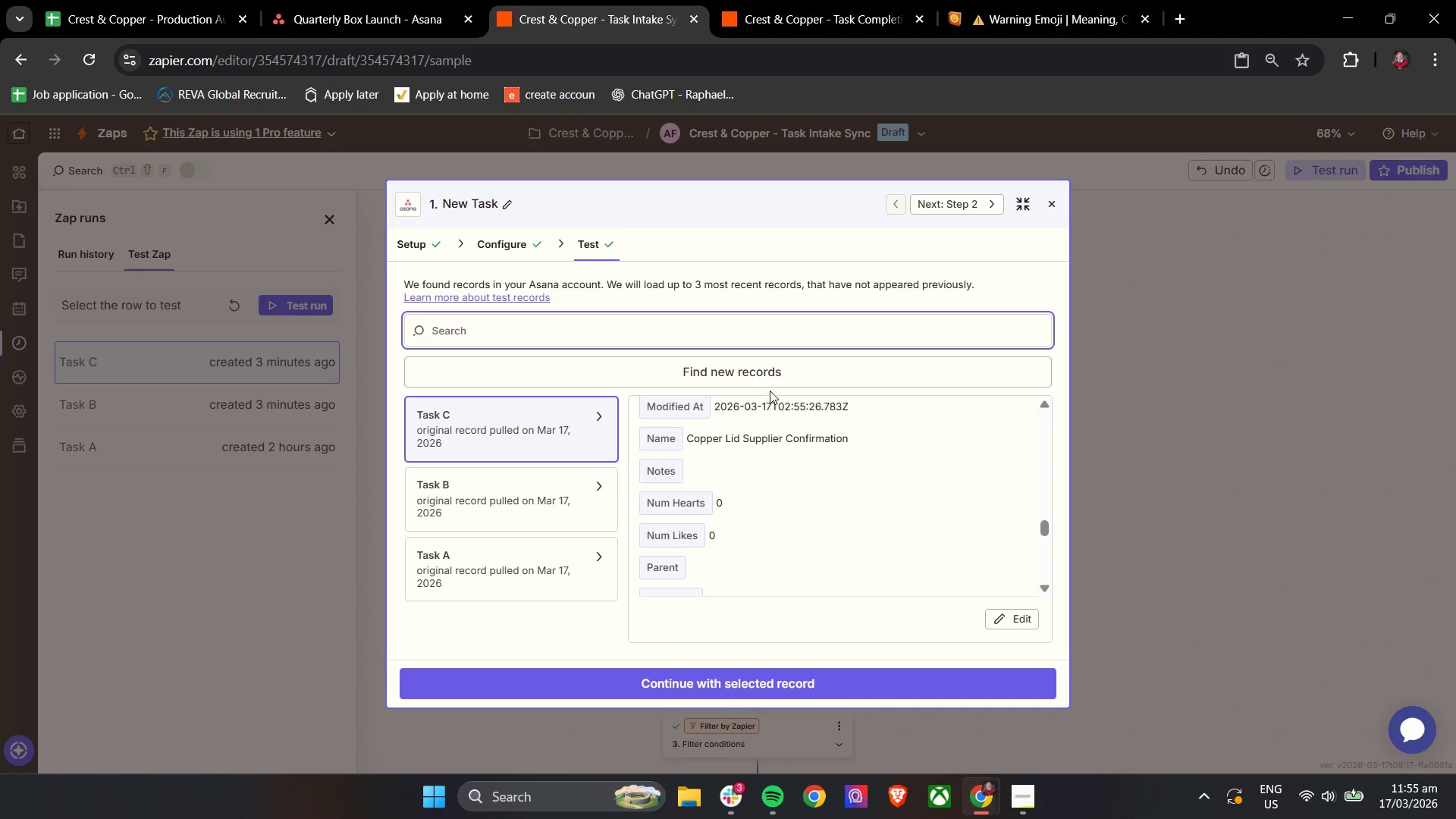 
left_click([784, 360])
 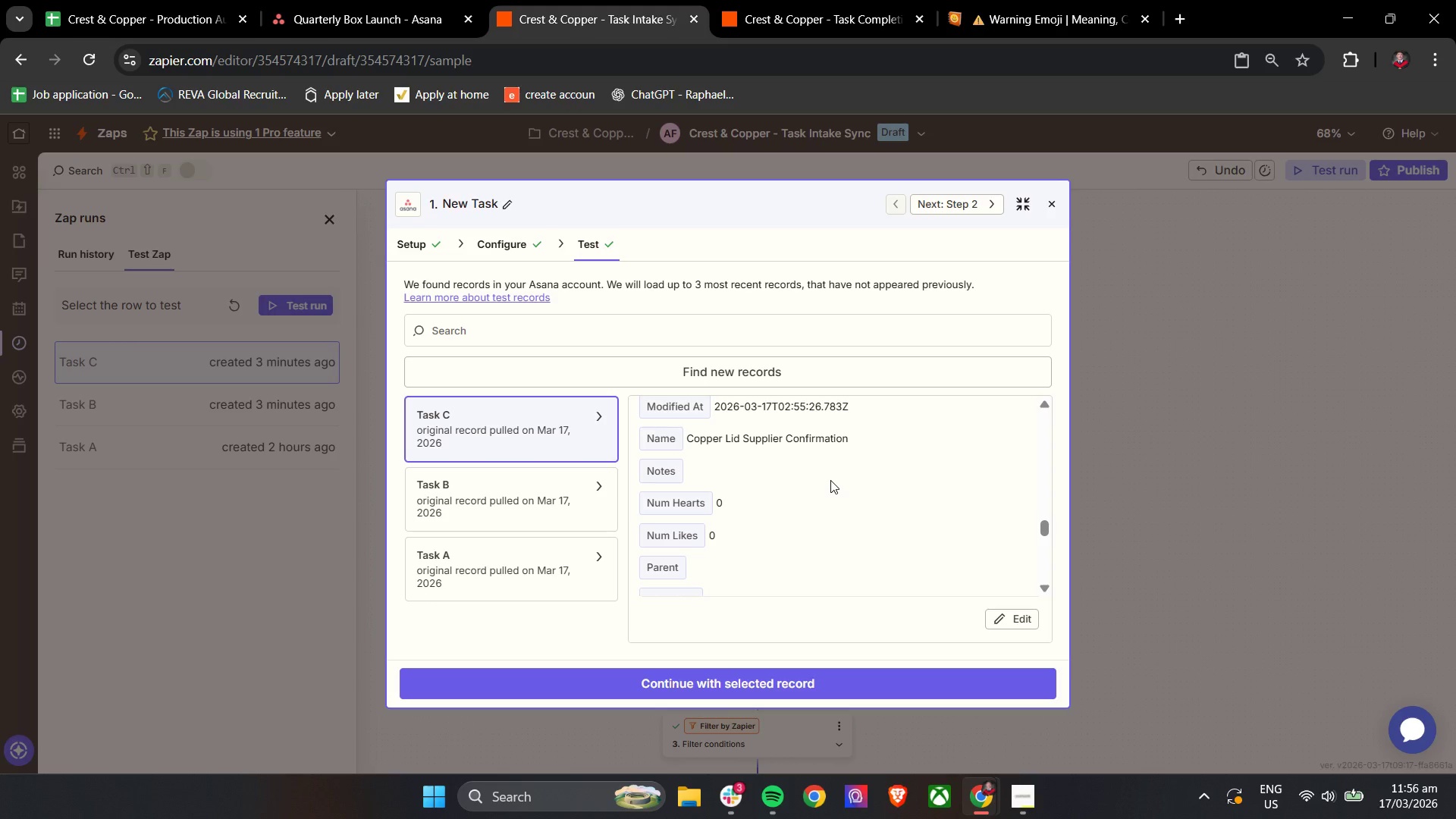 
wait(40.03)
 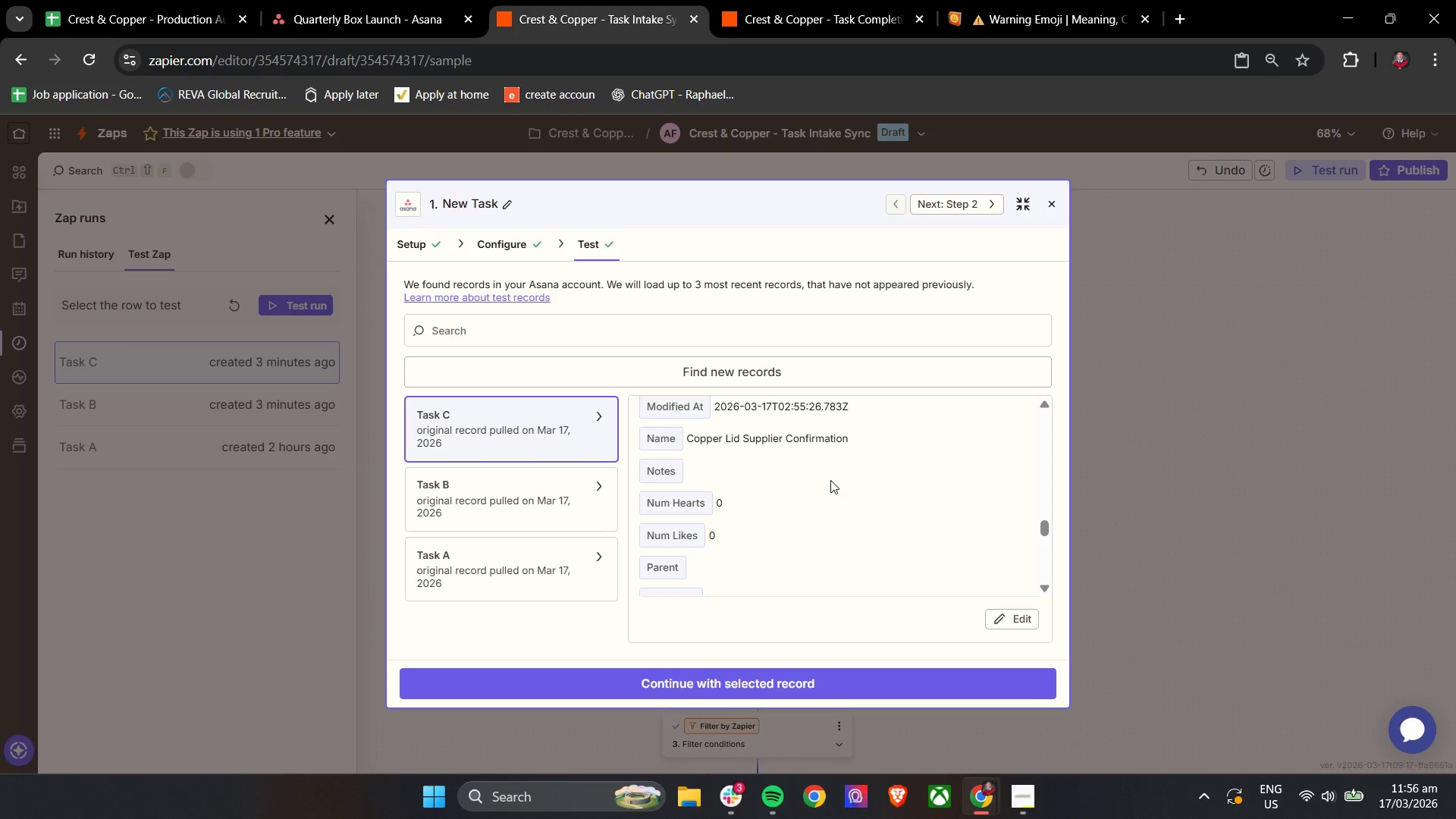 
left_click([1050, 201])
 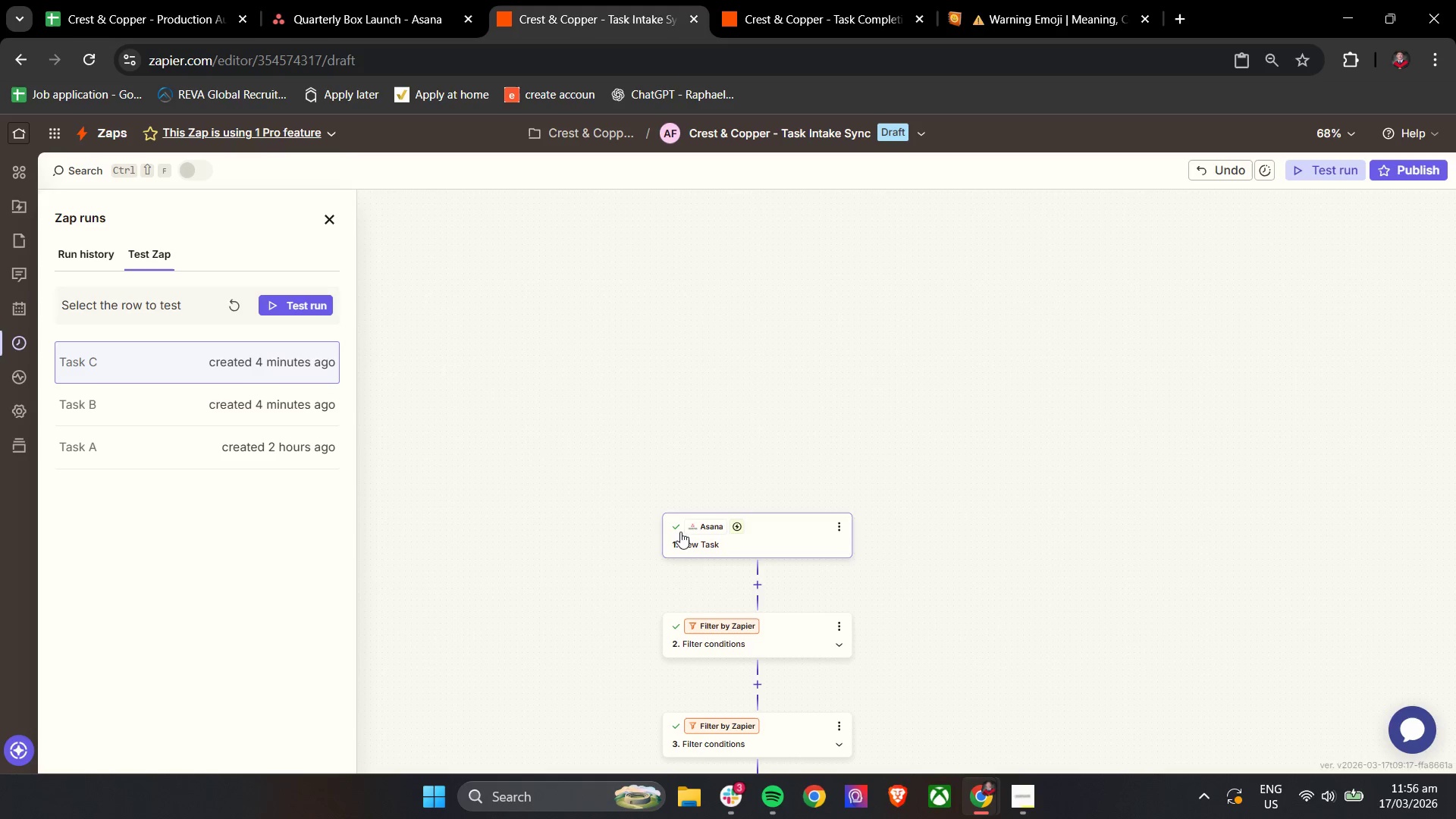 
left_click([230, 306])
 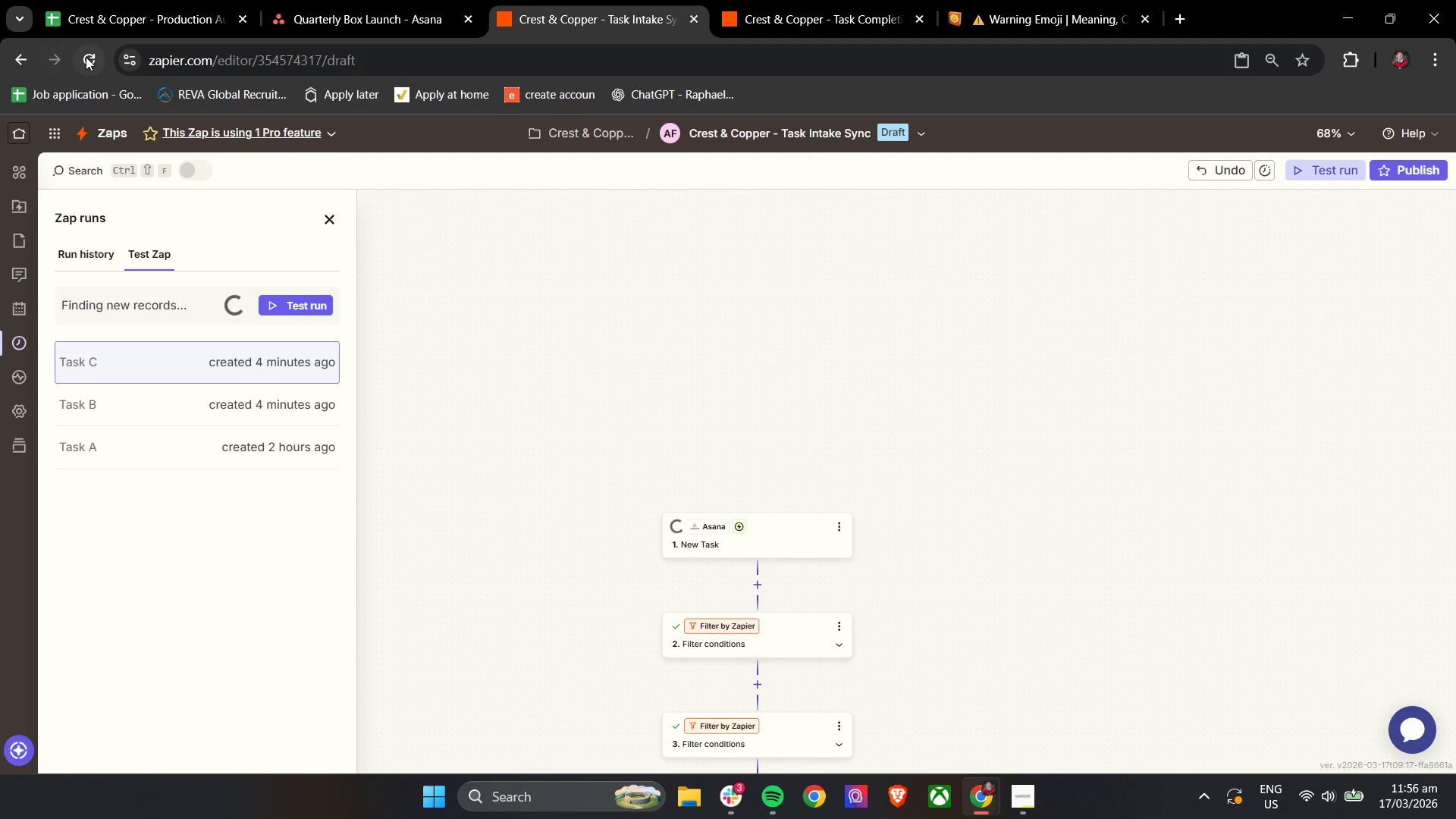 
left_click([89, 57])
 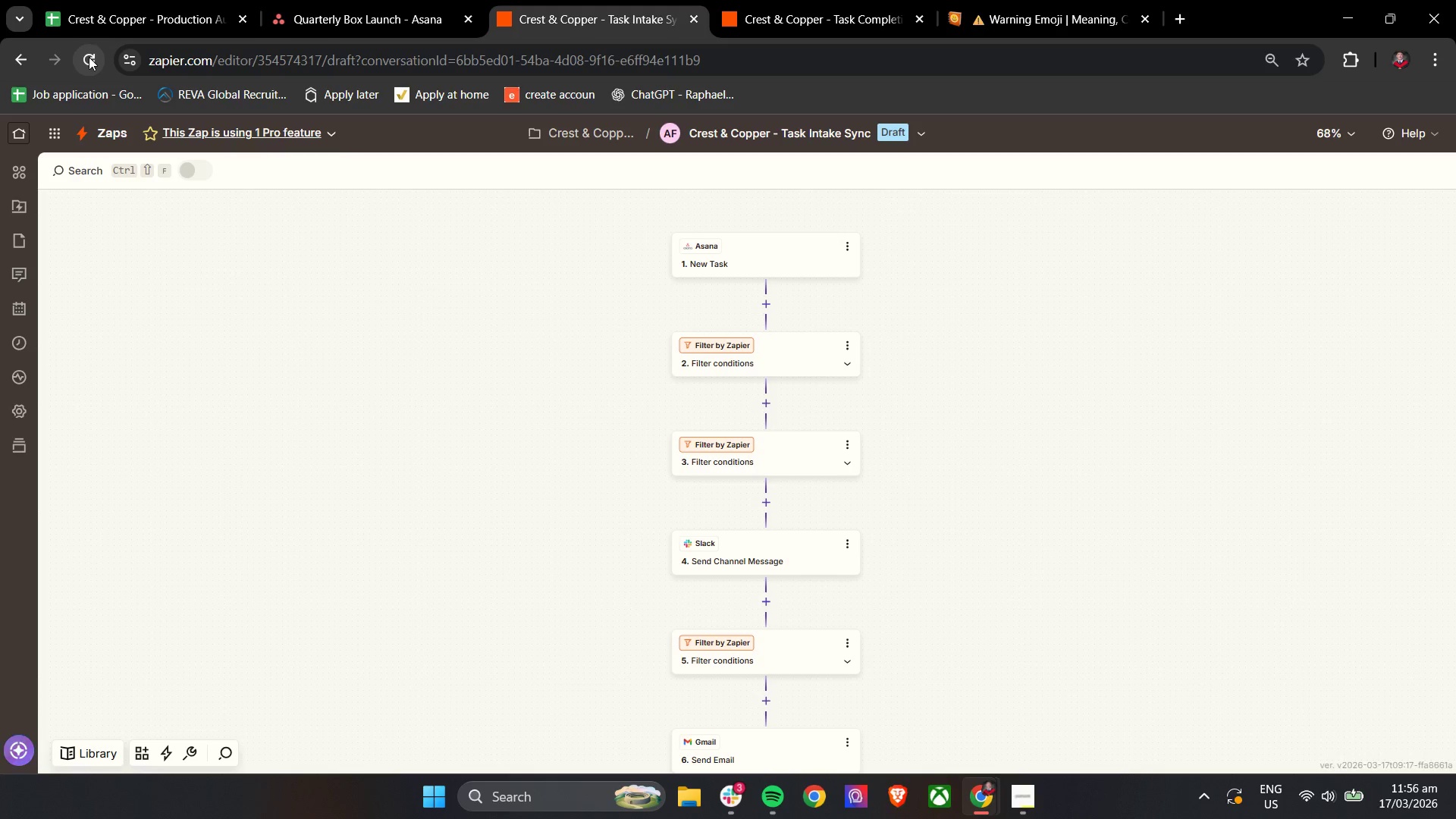 
wait(7.81)
 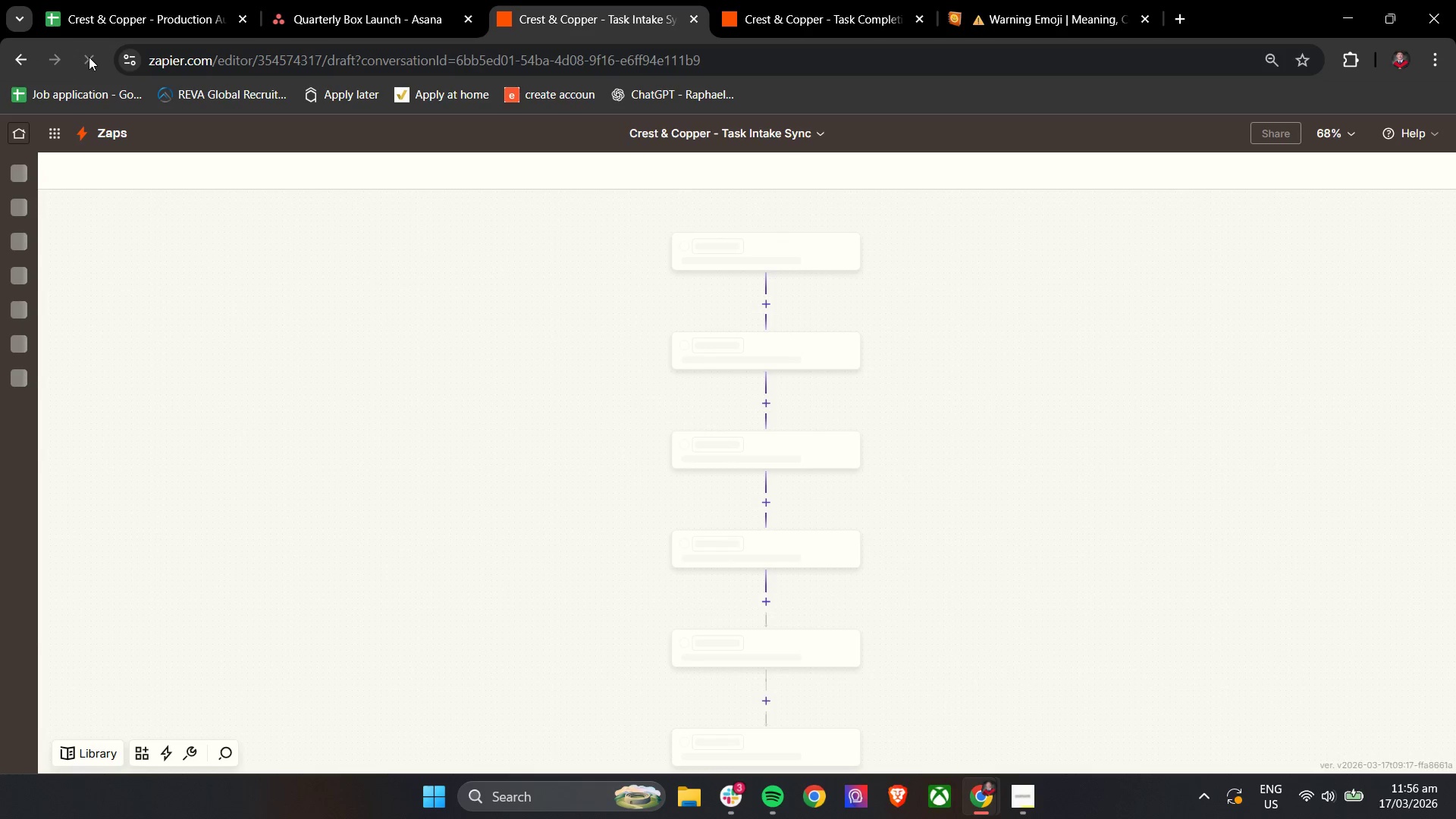 
left_click([777, 268])
 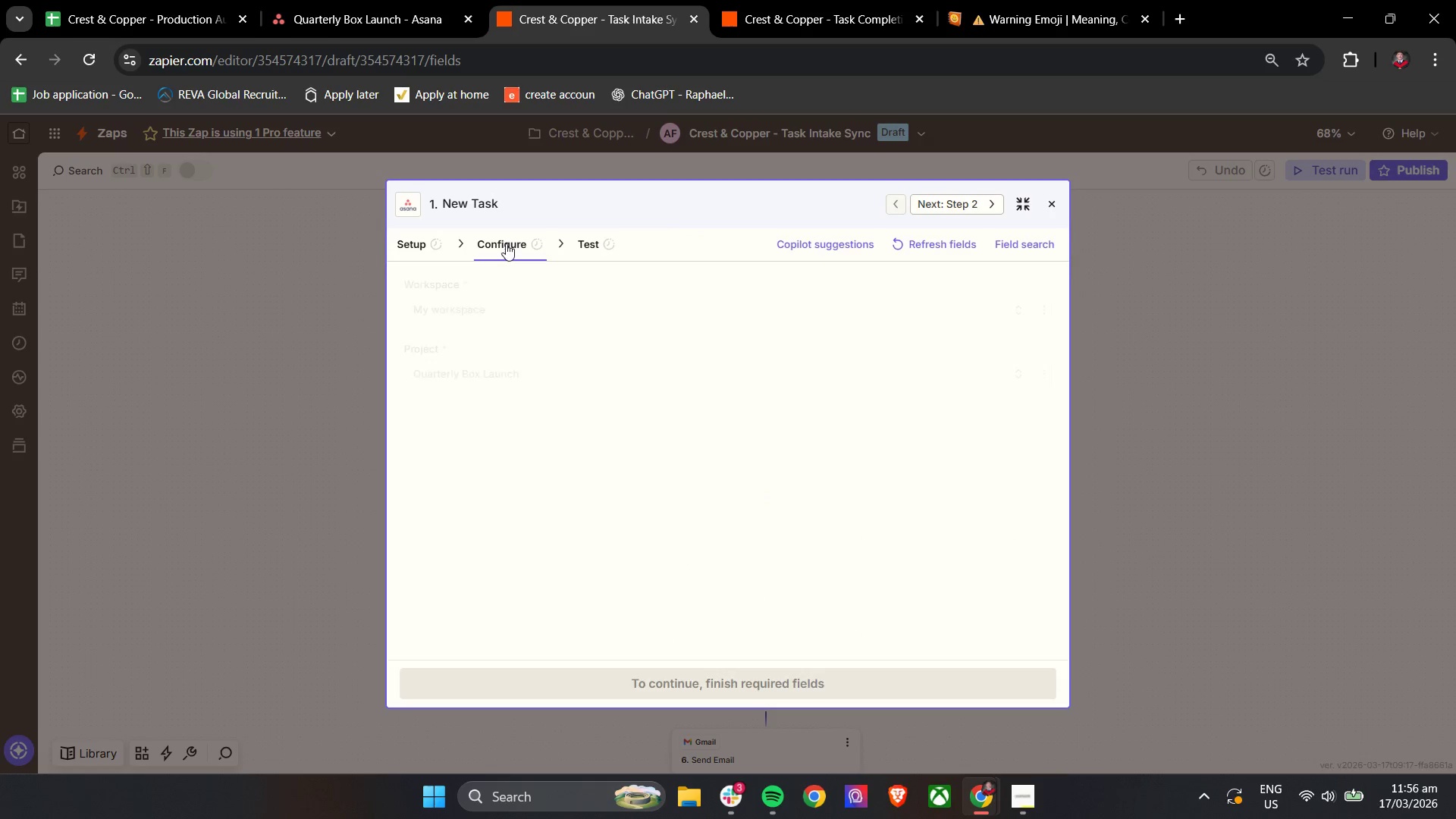 
left_click([506, 243])
 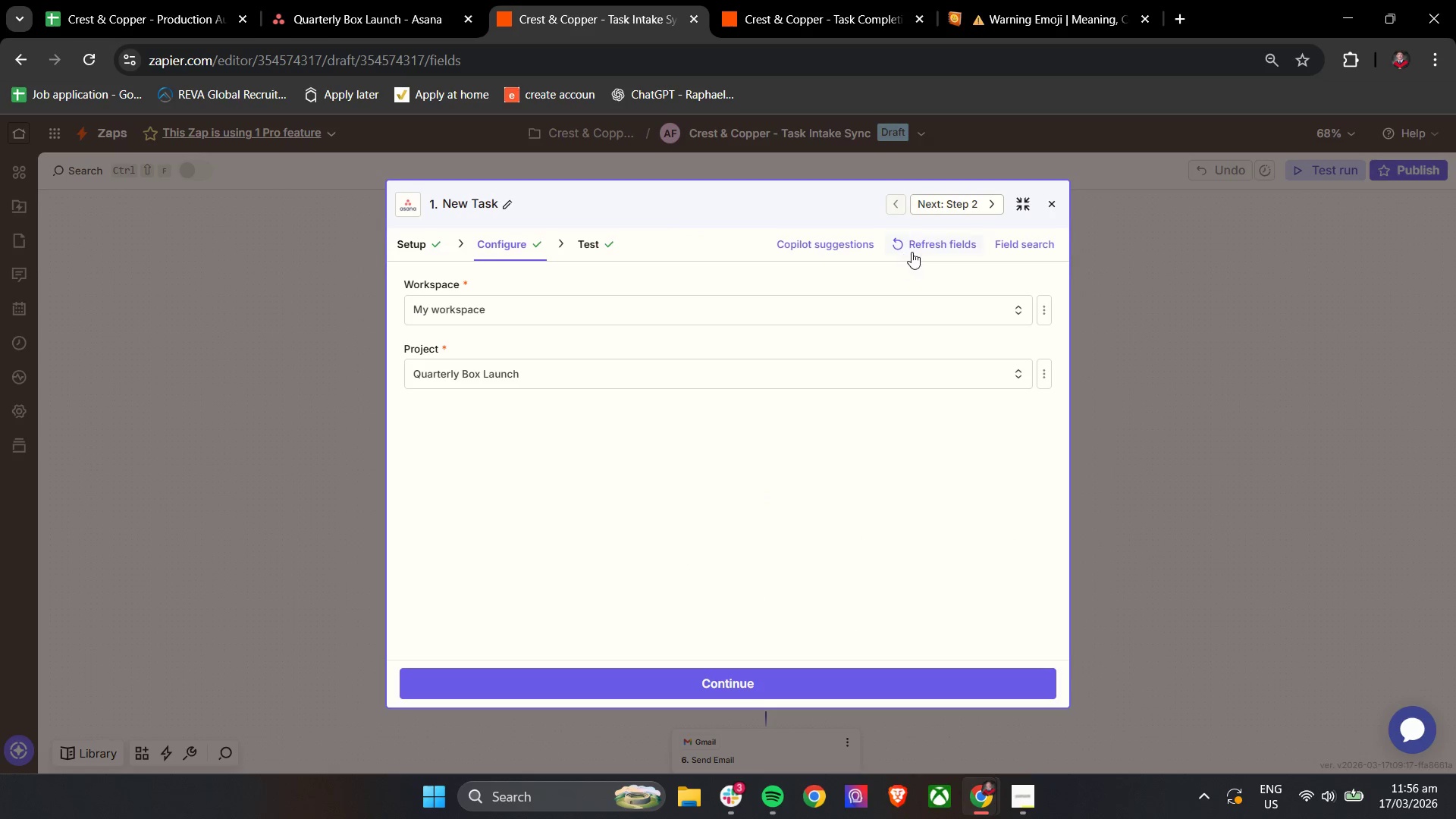 
left_click([917, 249])
 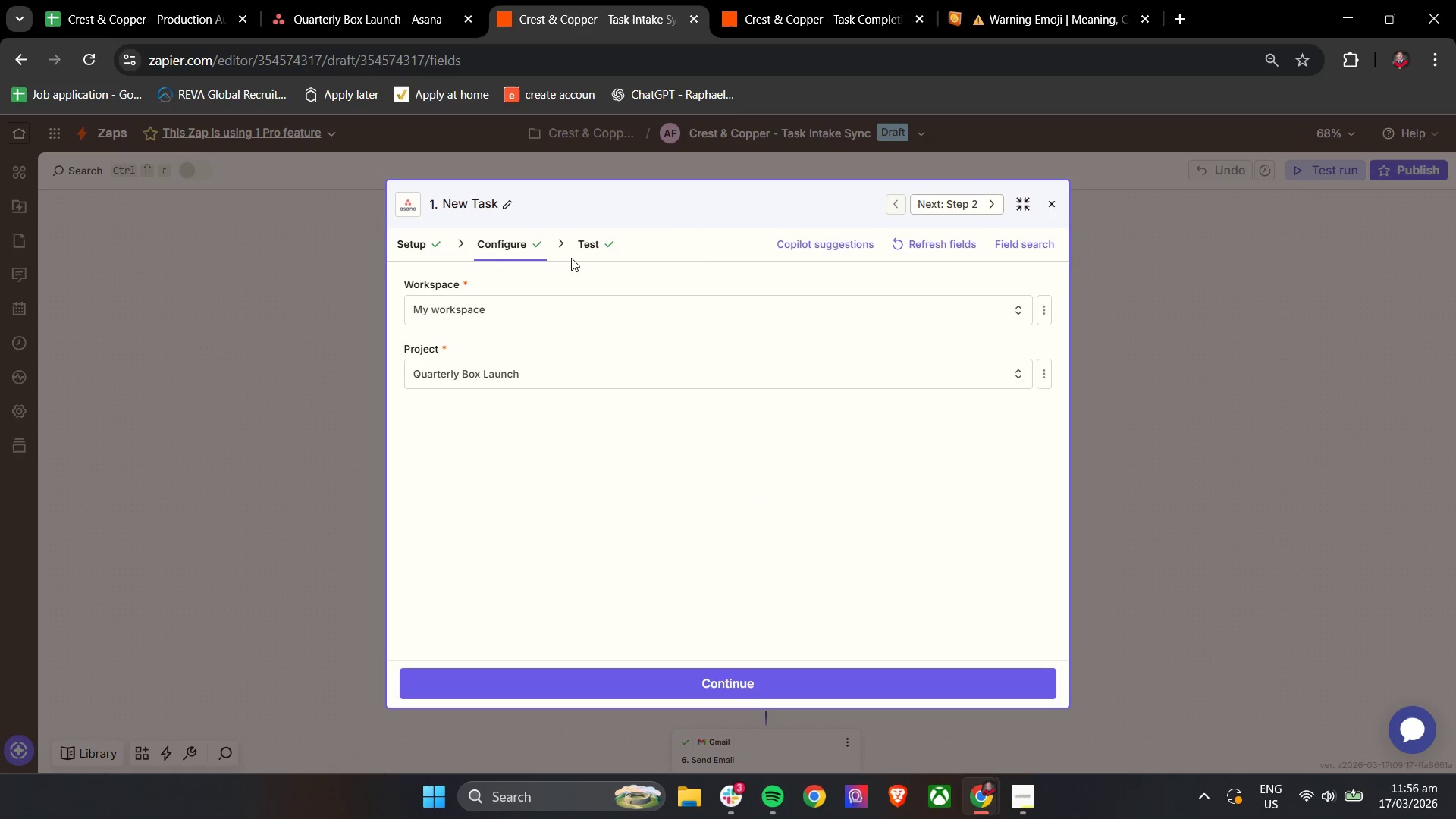 
left_click([588, 240])
 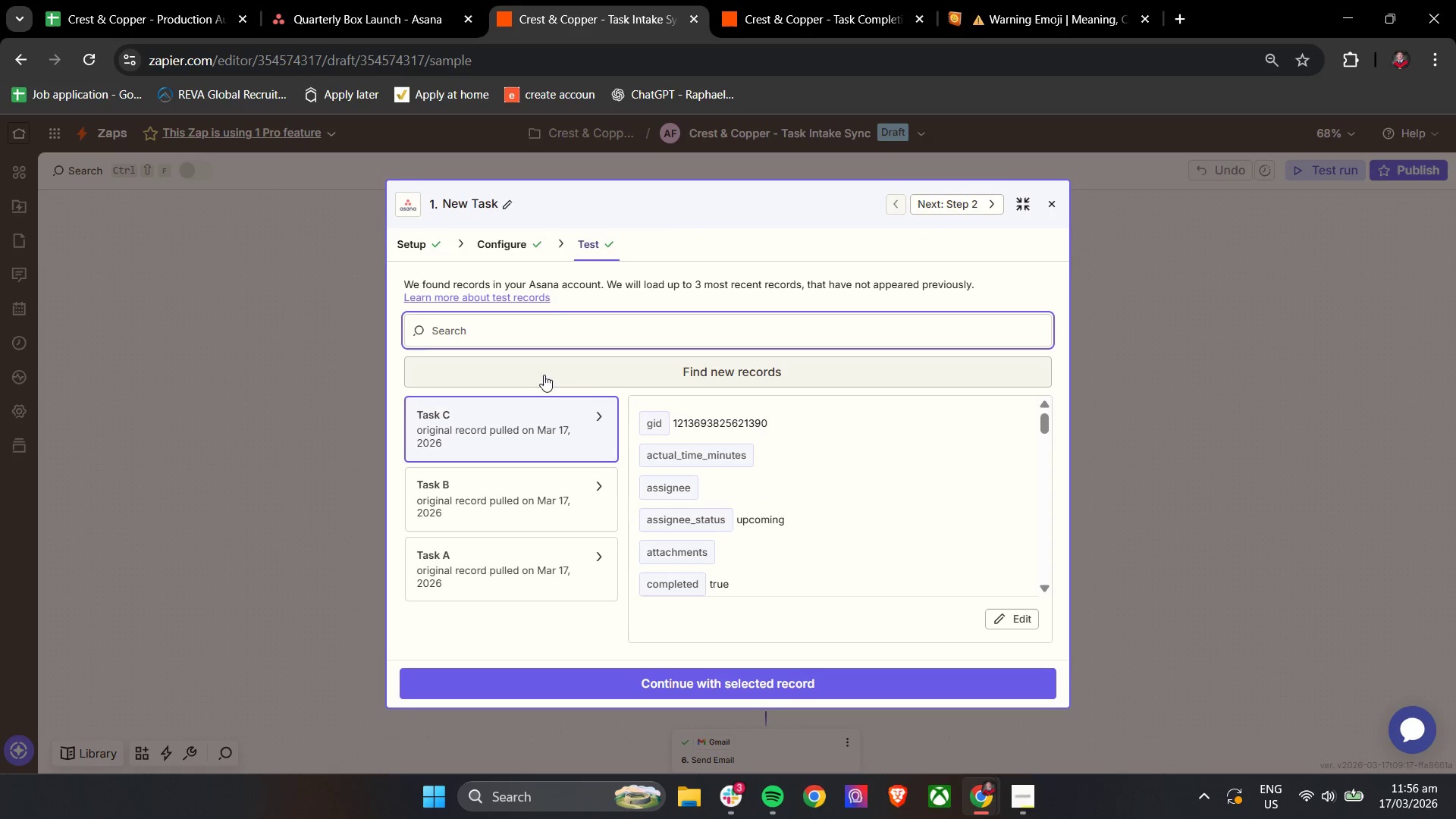 
left_click([540, 380])
 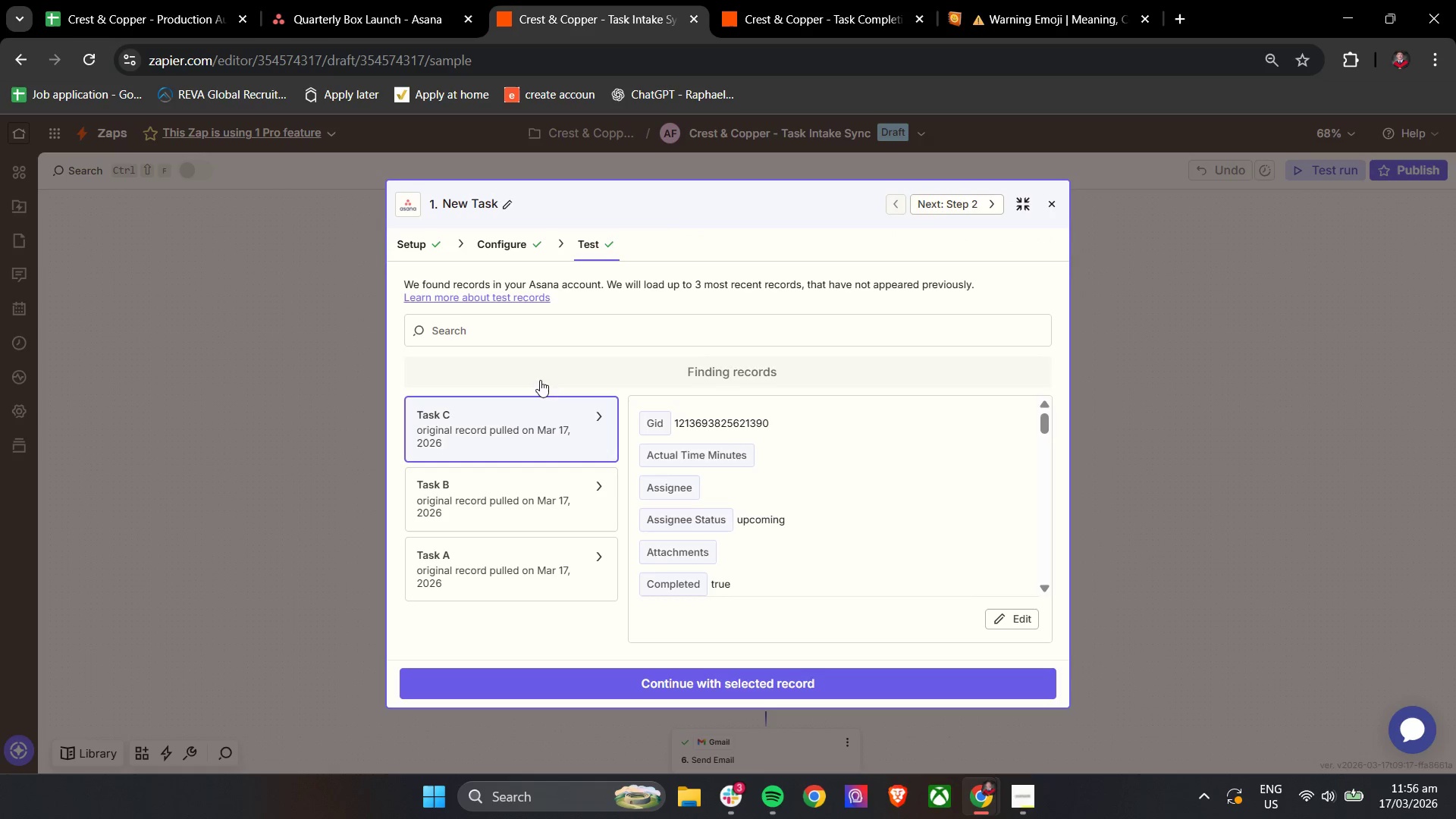 
left_click([540, 380])
 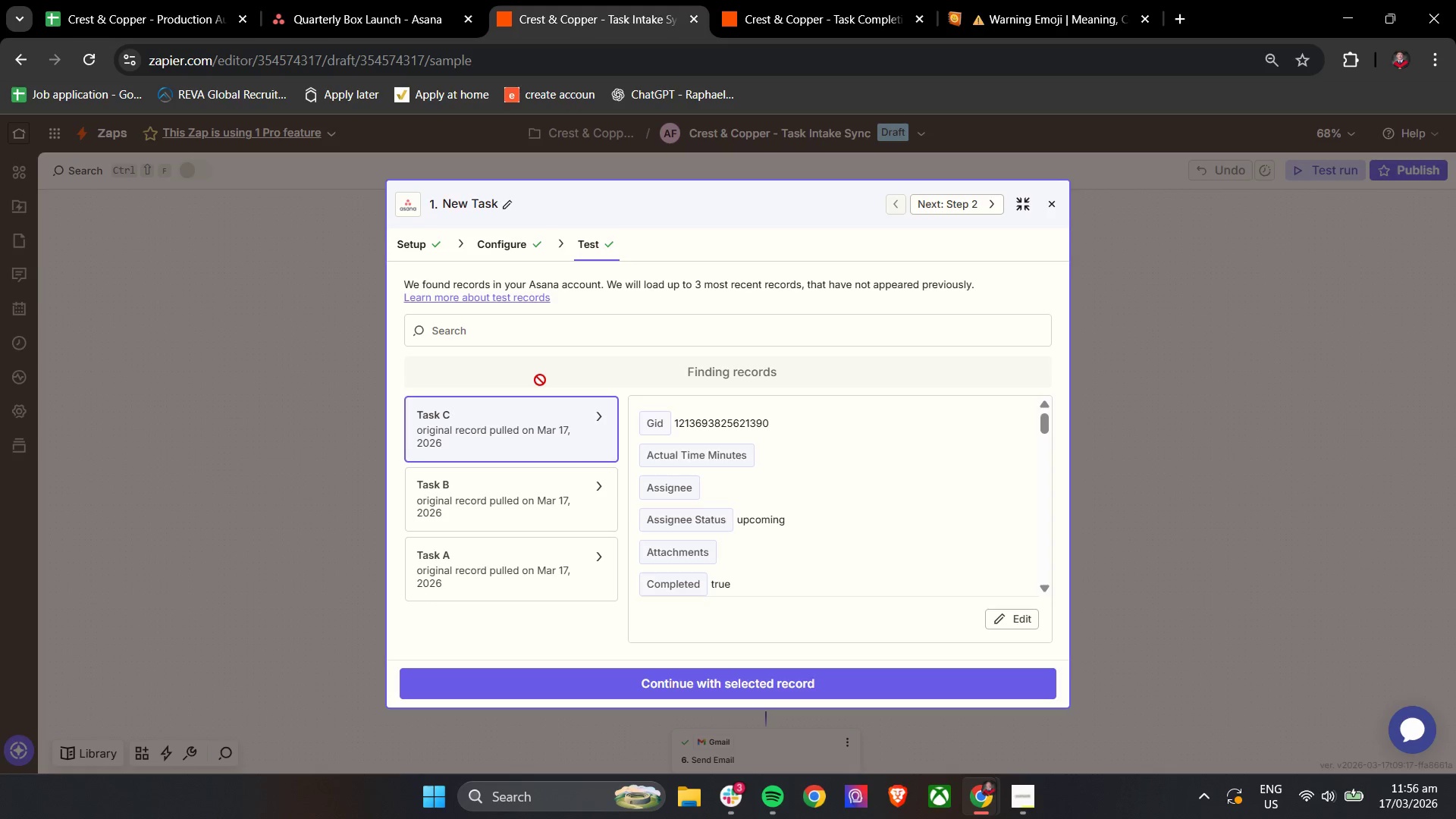 
left_click([540, 380])
 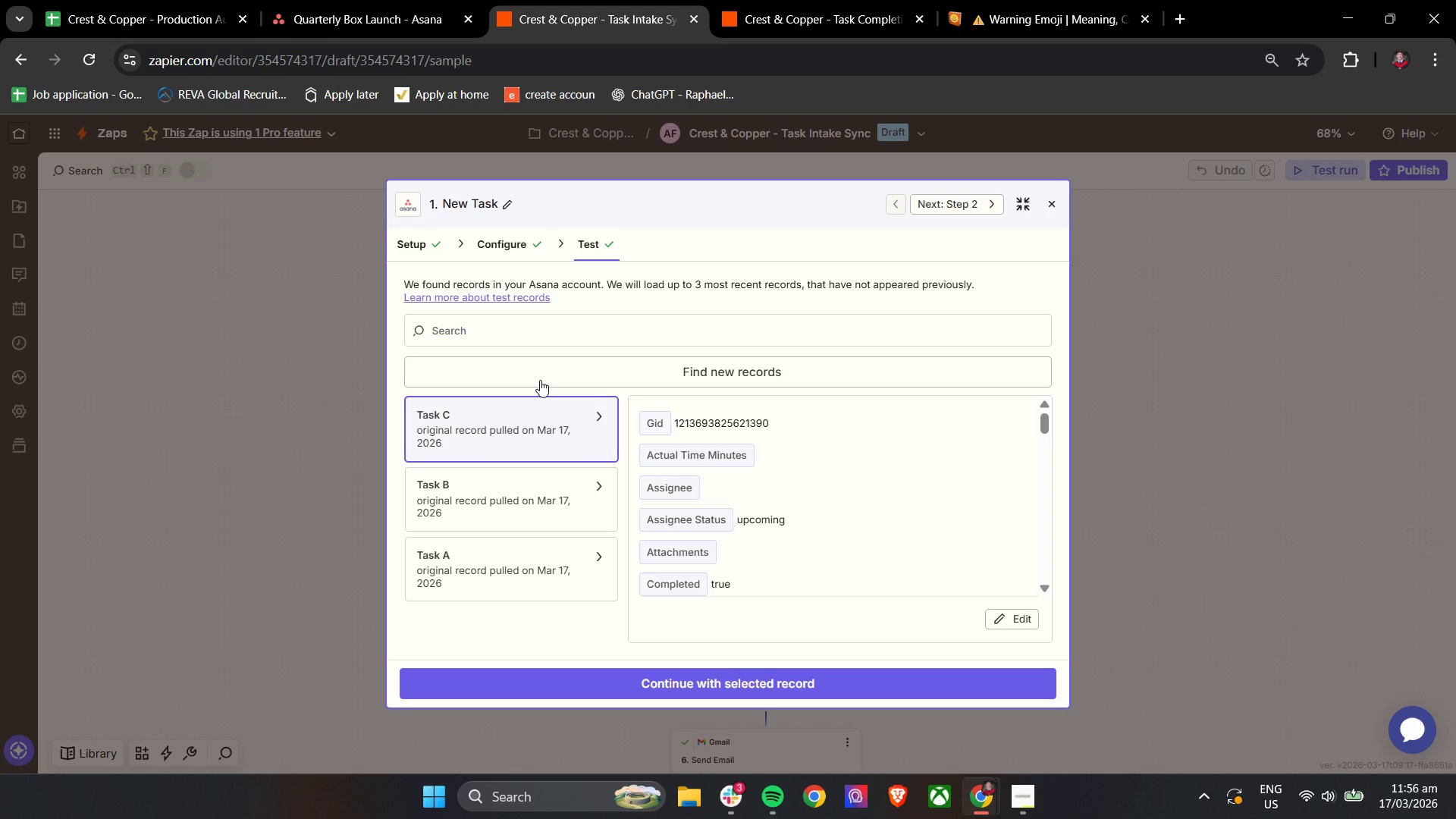 
wait(12.56)
 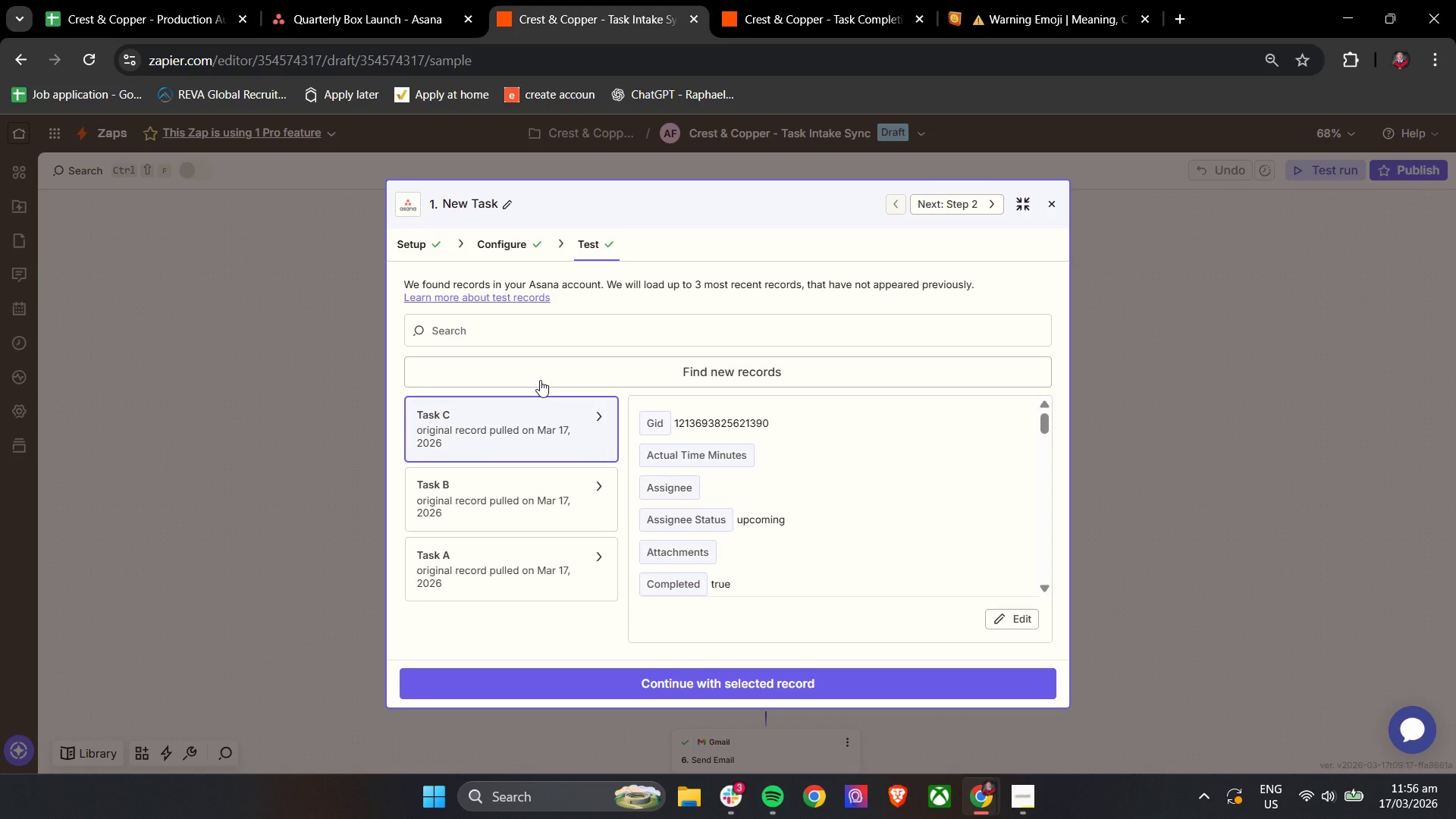 
scroll: coordinate [984, 482], scroll_direction: down, amount: 24.0
 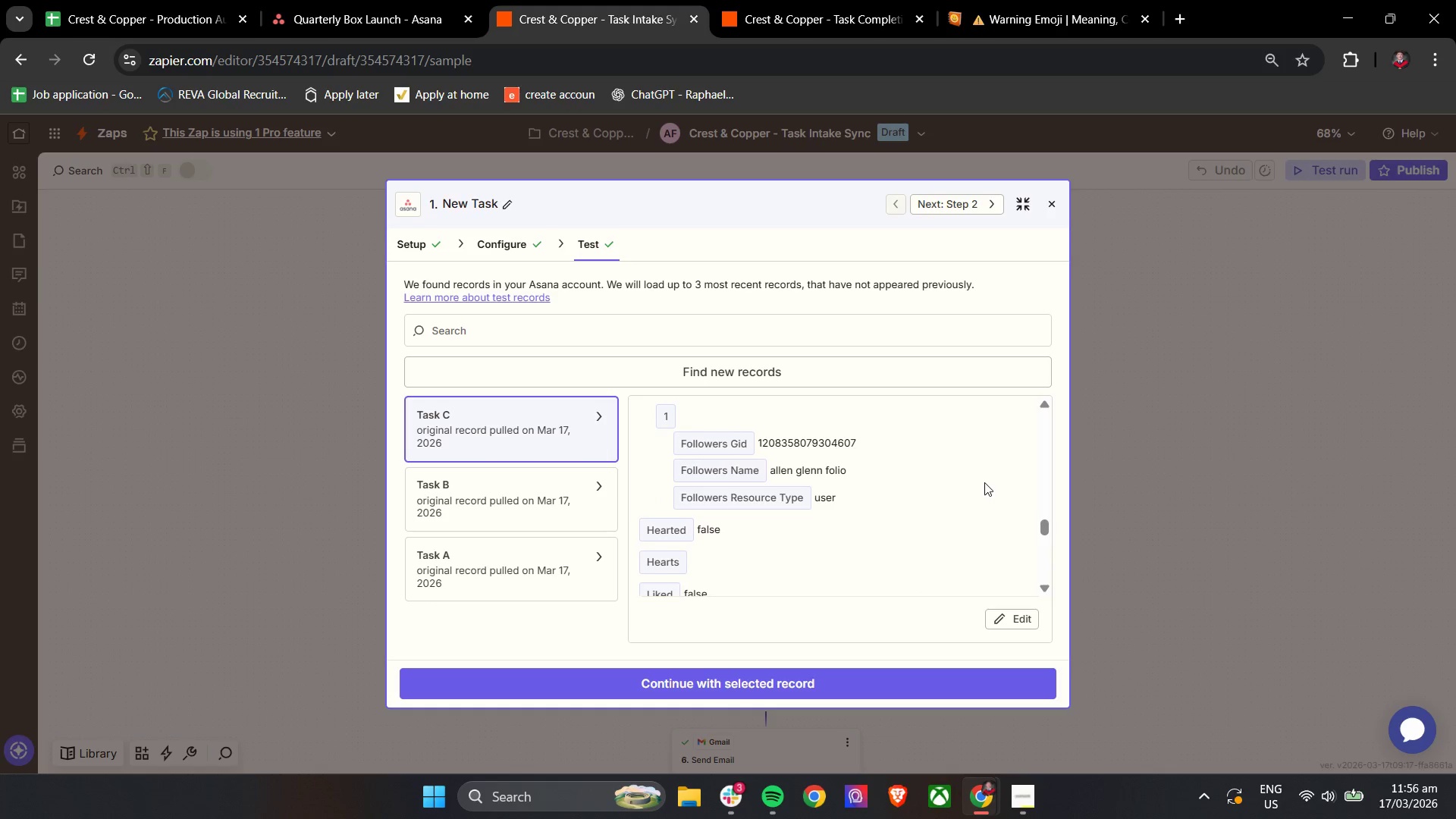 
scroll: coordinate [984, 482], scroll_direction: up, amount: 2.0
 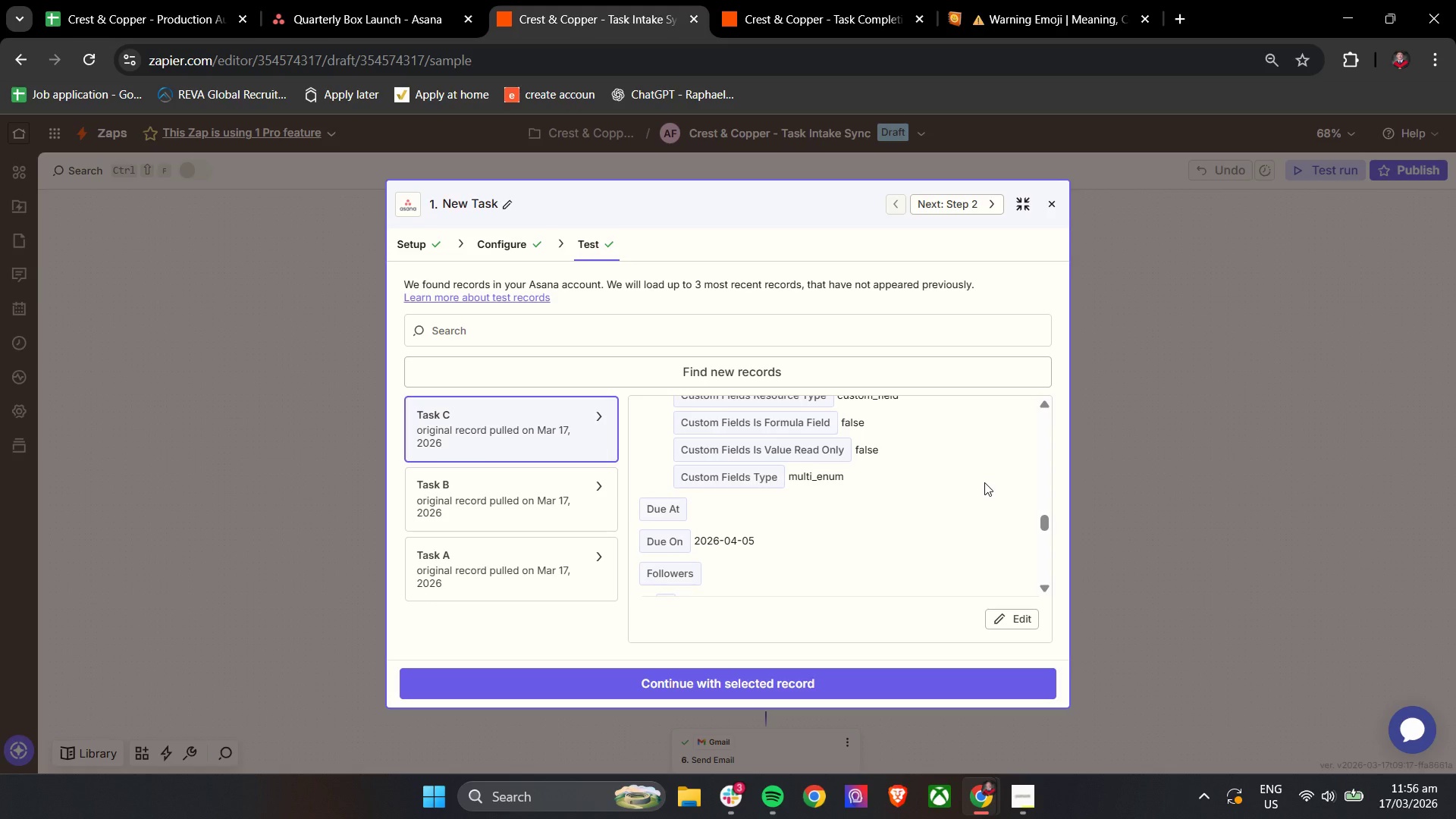 
scroll: coordinate [984, 482], scroll_direction: down, amount: 4.0
 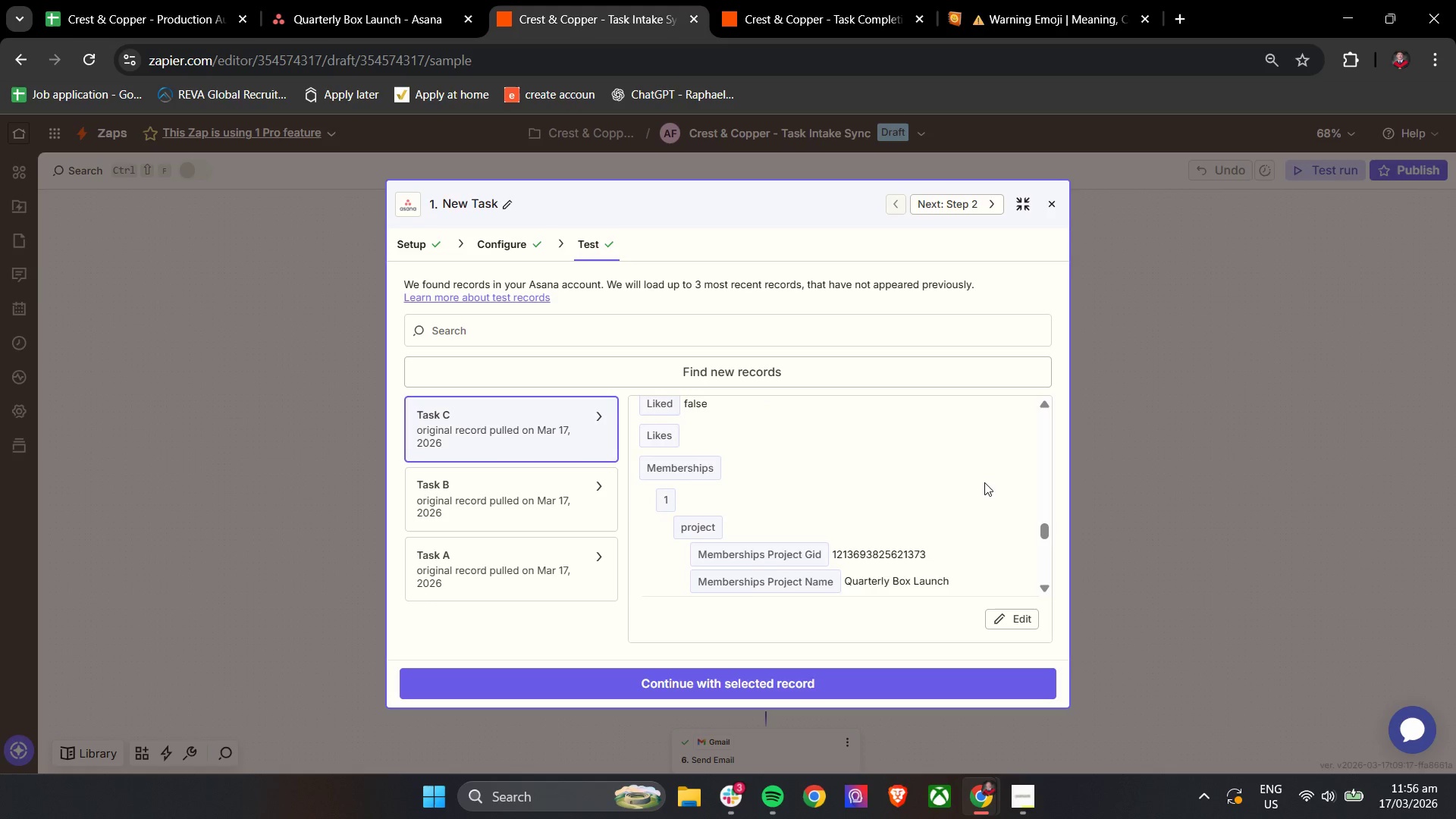 
scroll: coordinate [984, 482], scroll_direction: up, amount: 4.0
 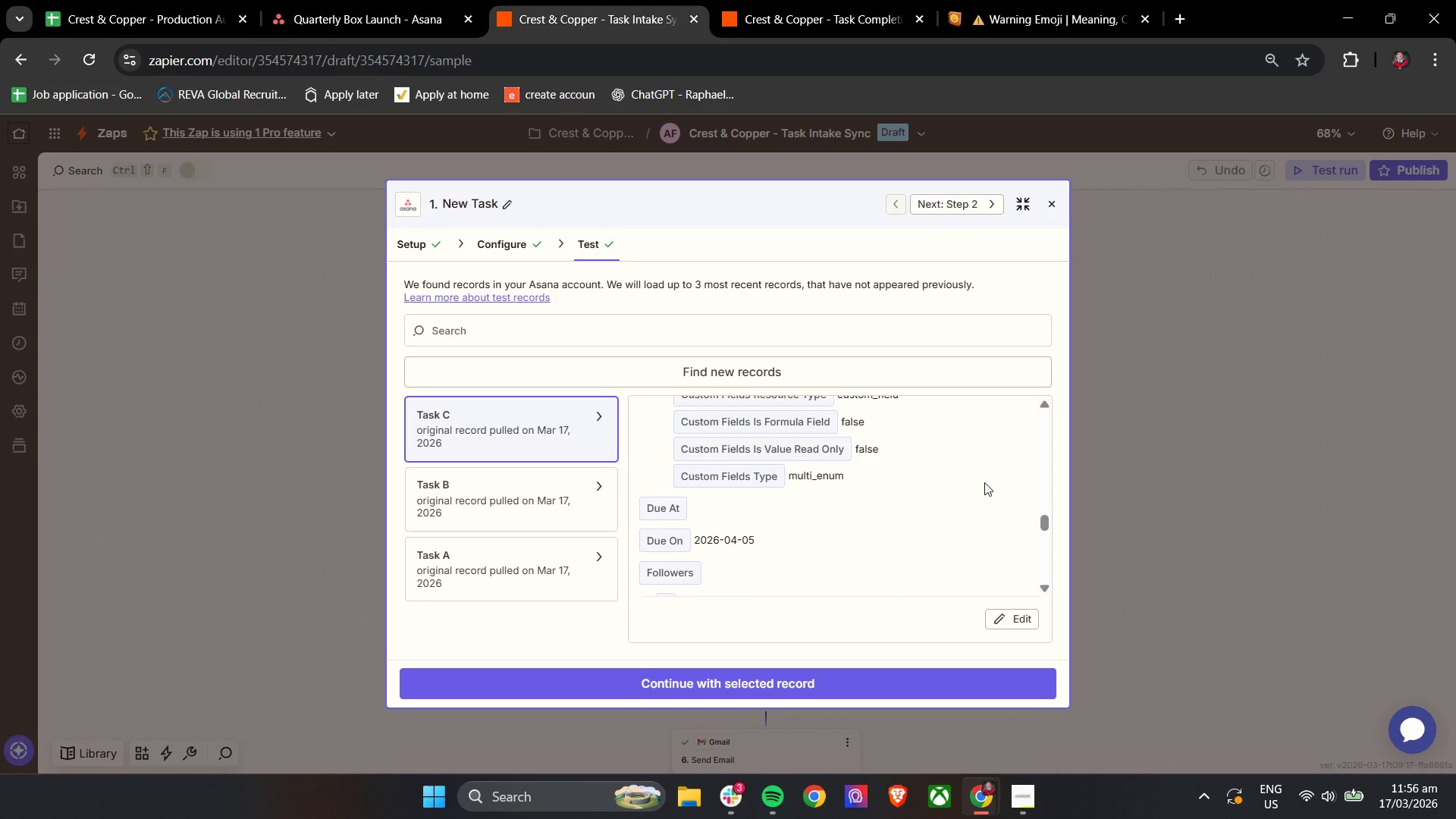 
scroll: coordinate [984, 482], scroll_direction: down, amount: 4.0
 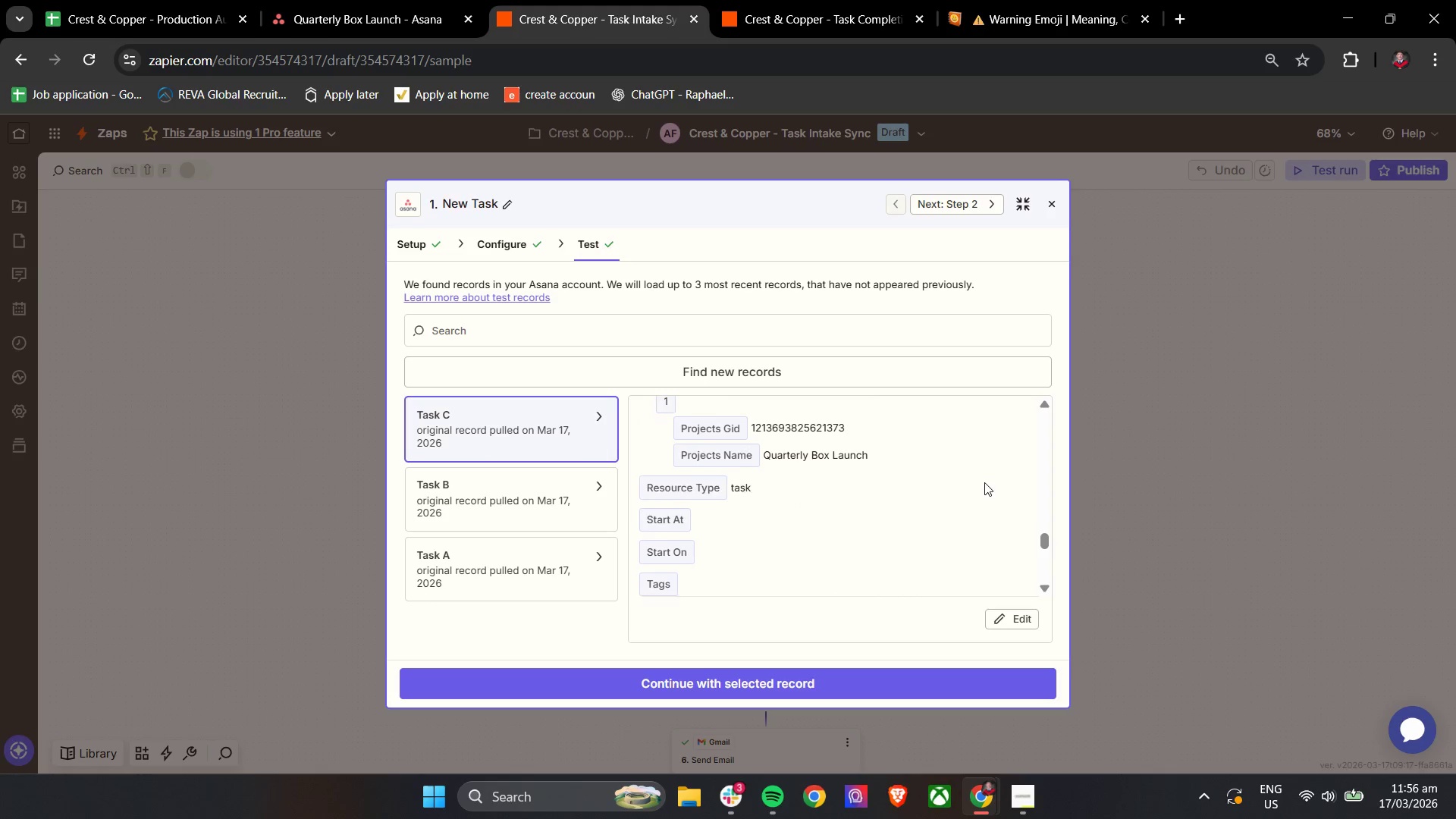 
scroll: coordinate [984, 482], scroll_direction: up, amount: 1.0
 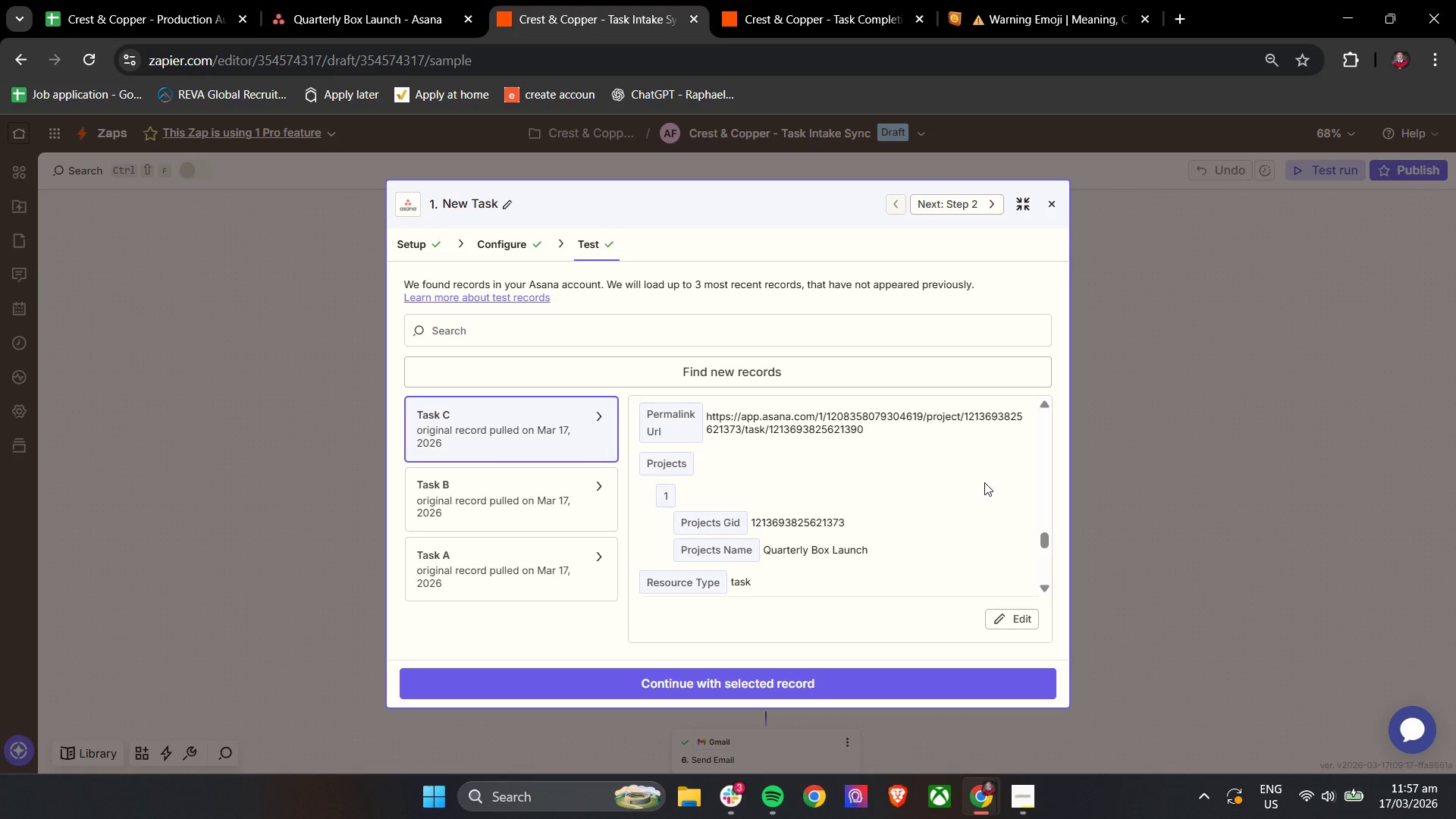 
scroll: coordinate [984, 482], scroll_direction: down, amount: 2.0
 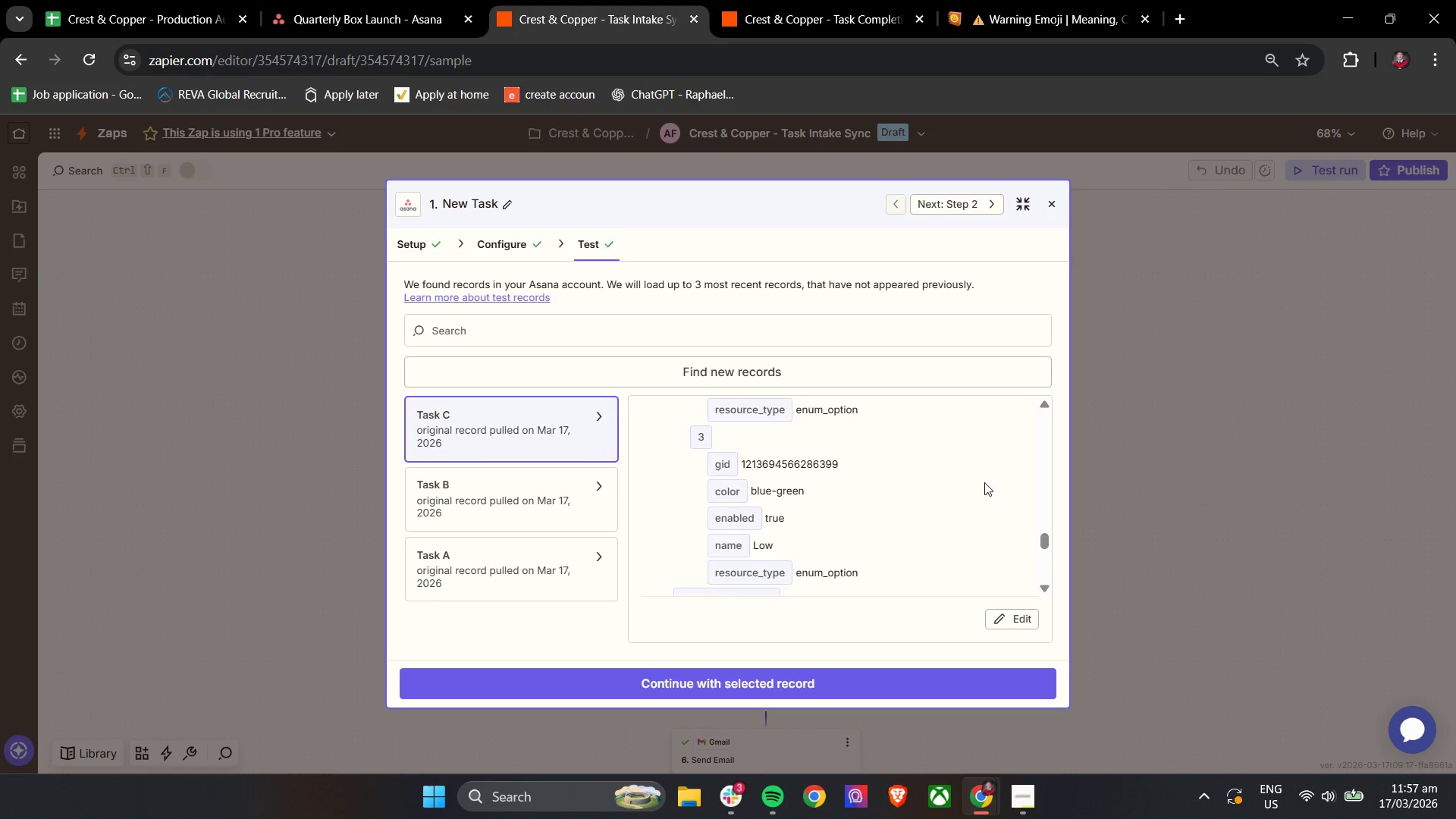 
scroll: coordinate [984, 482], scroll_direction: up, amount: 10.0
 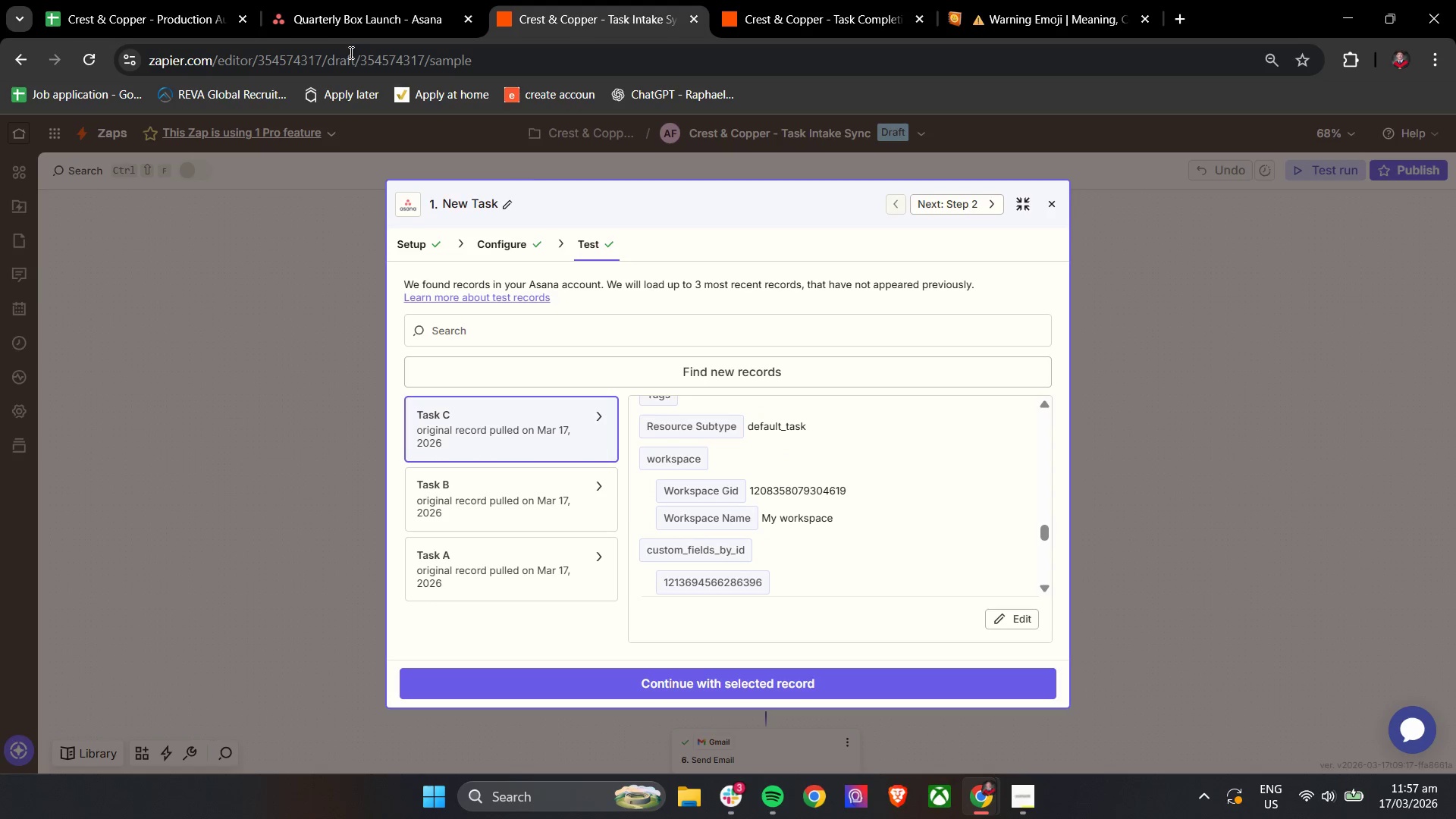 
left_click([326, 0])
 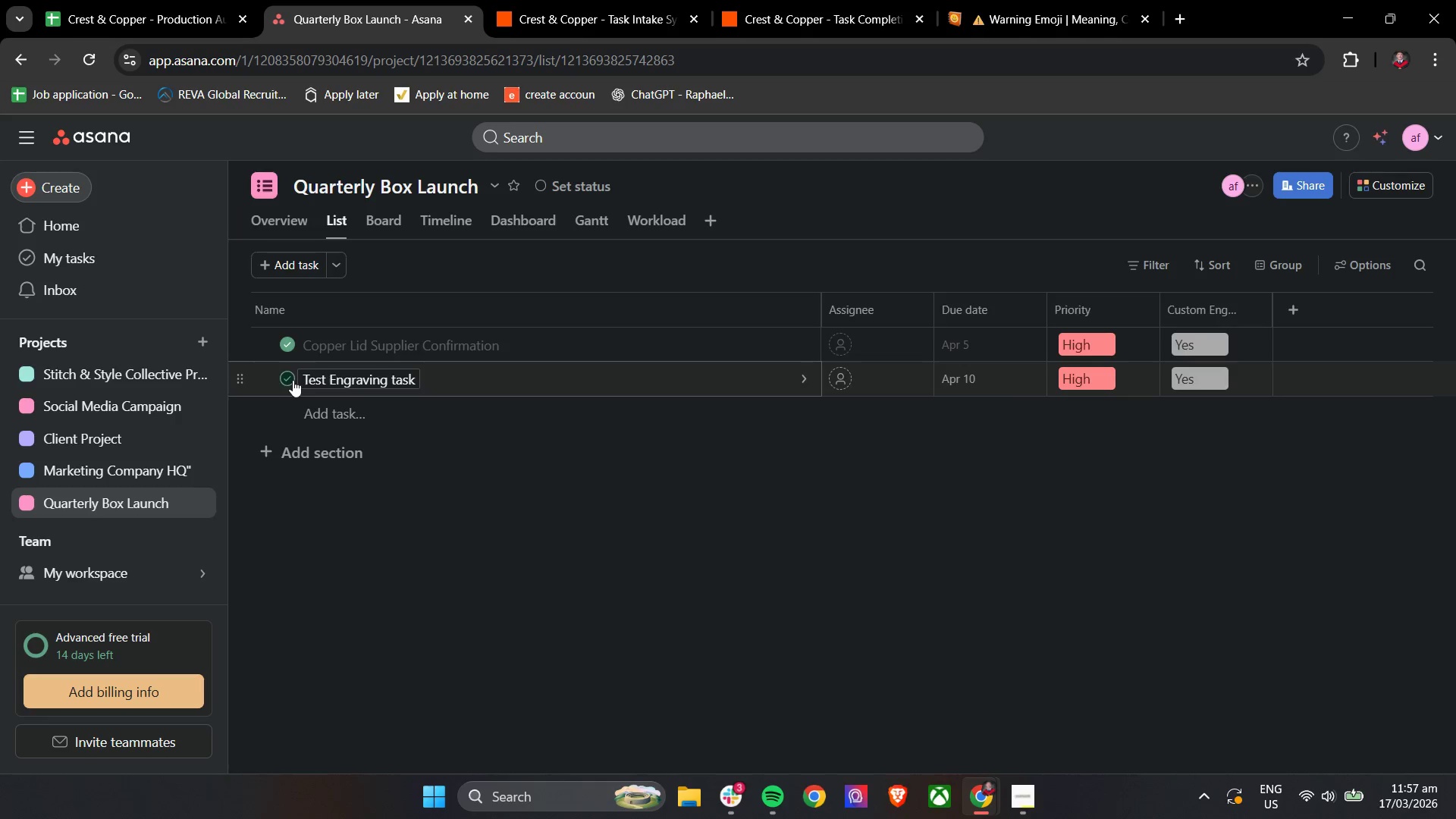 
left_click([437, 377])
 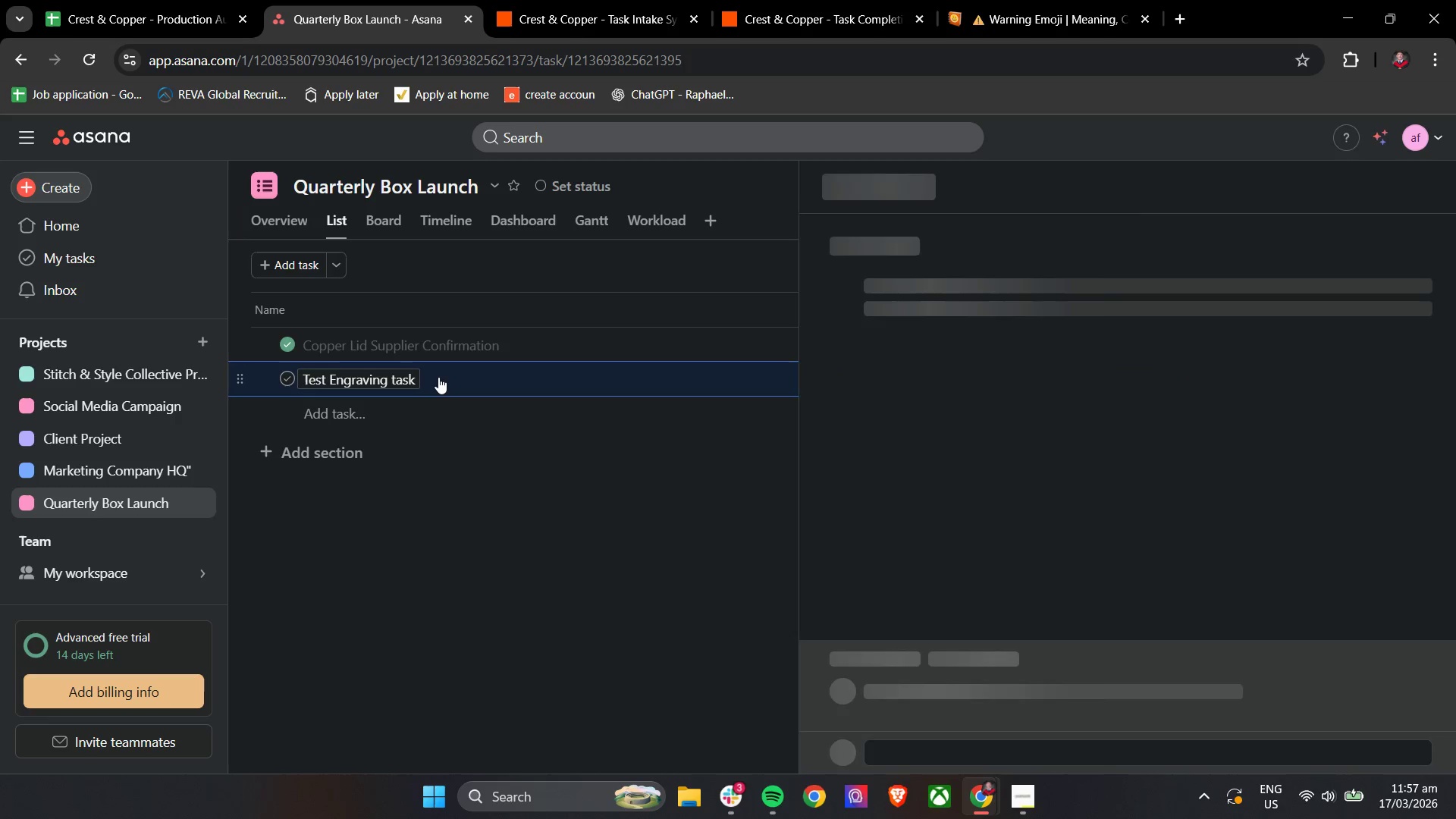 
right_click([438, 377])
 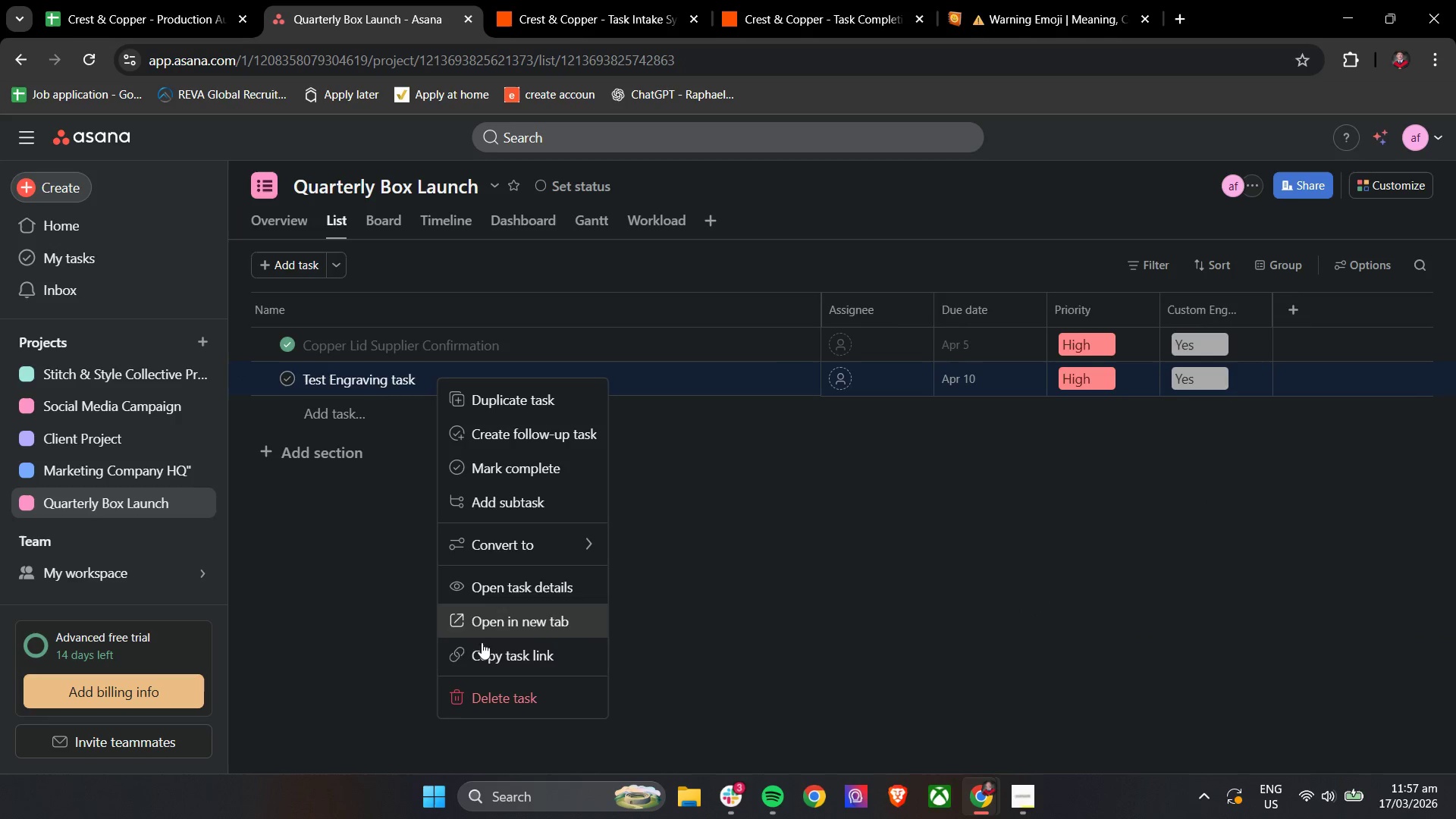 
left_click([475, 706])
 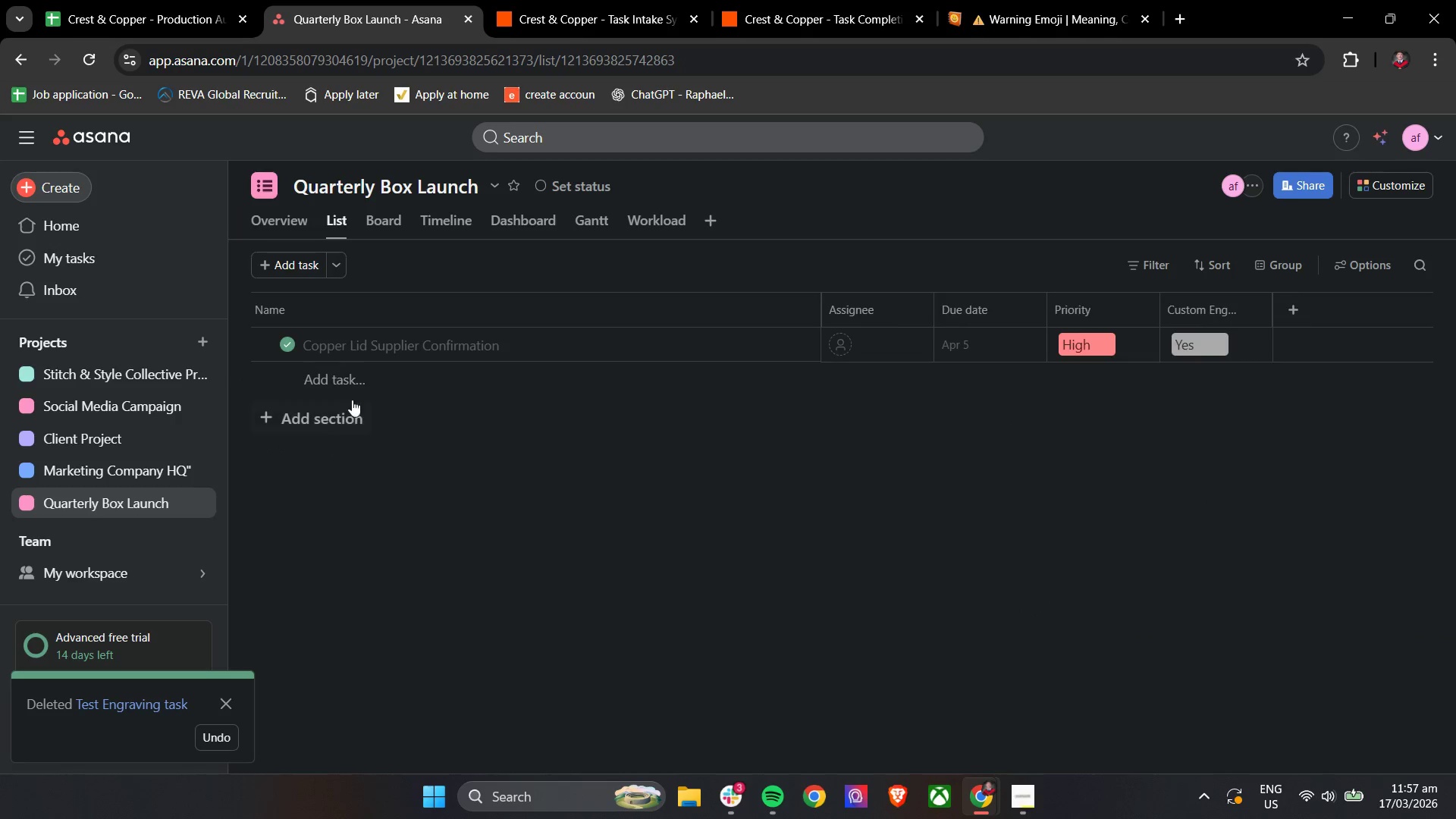 
left_click([326, 383])
 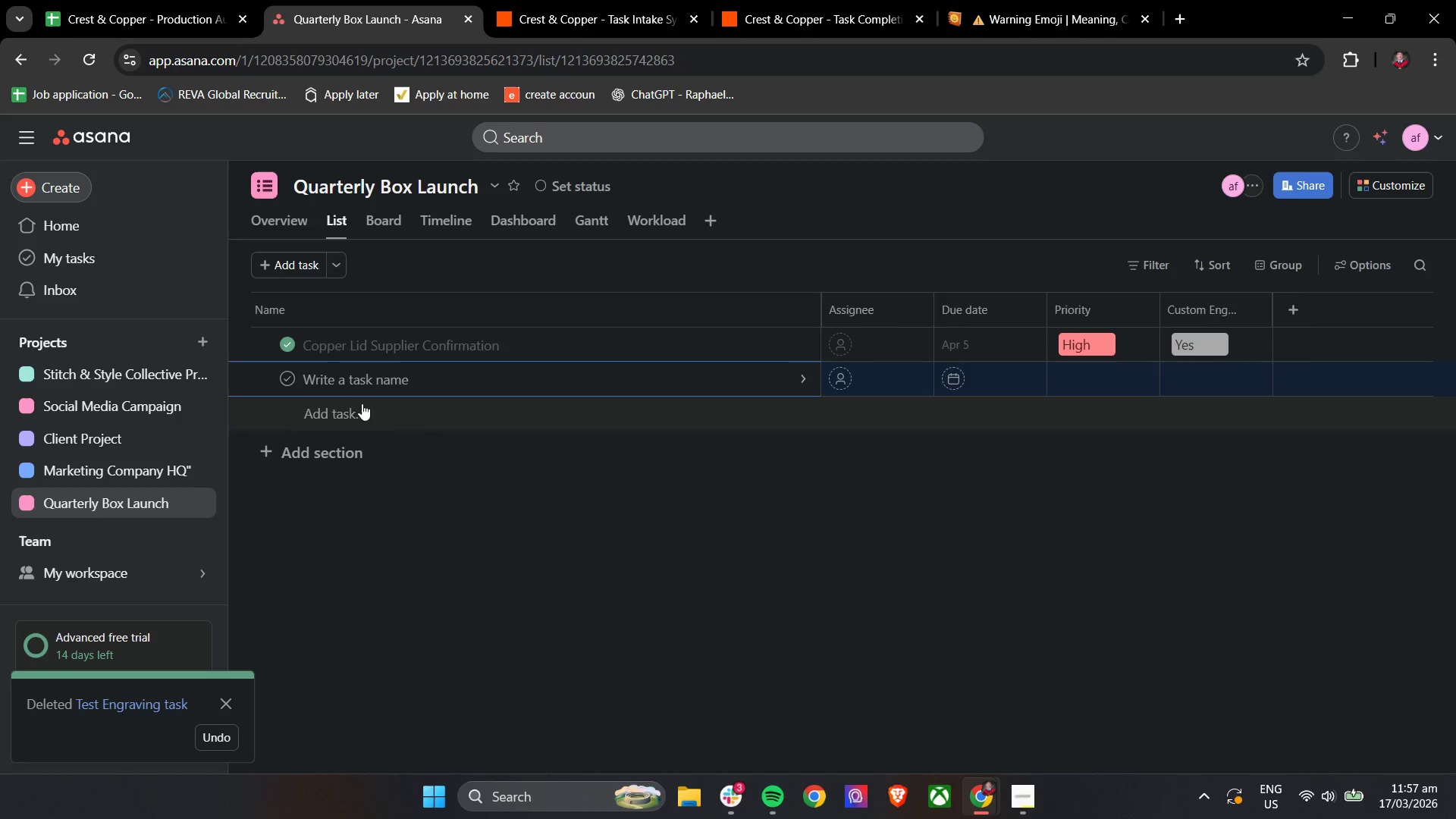 
left_click([379, 384])
 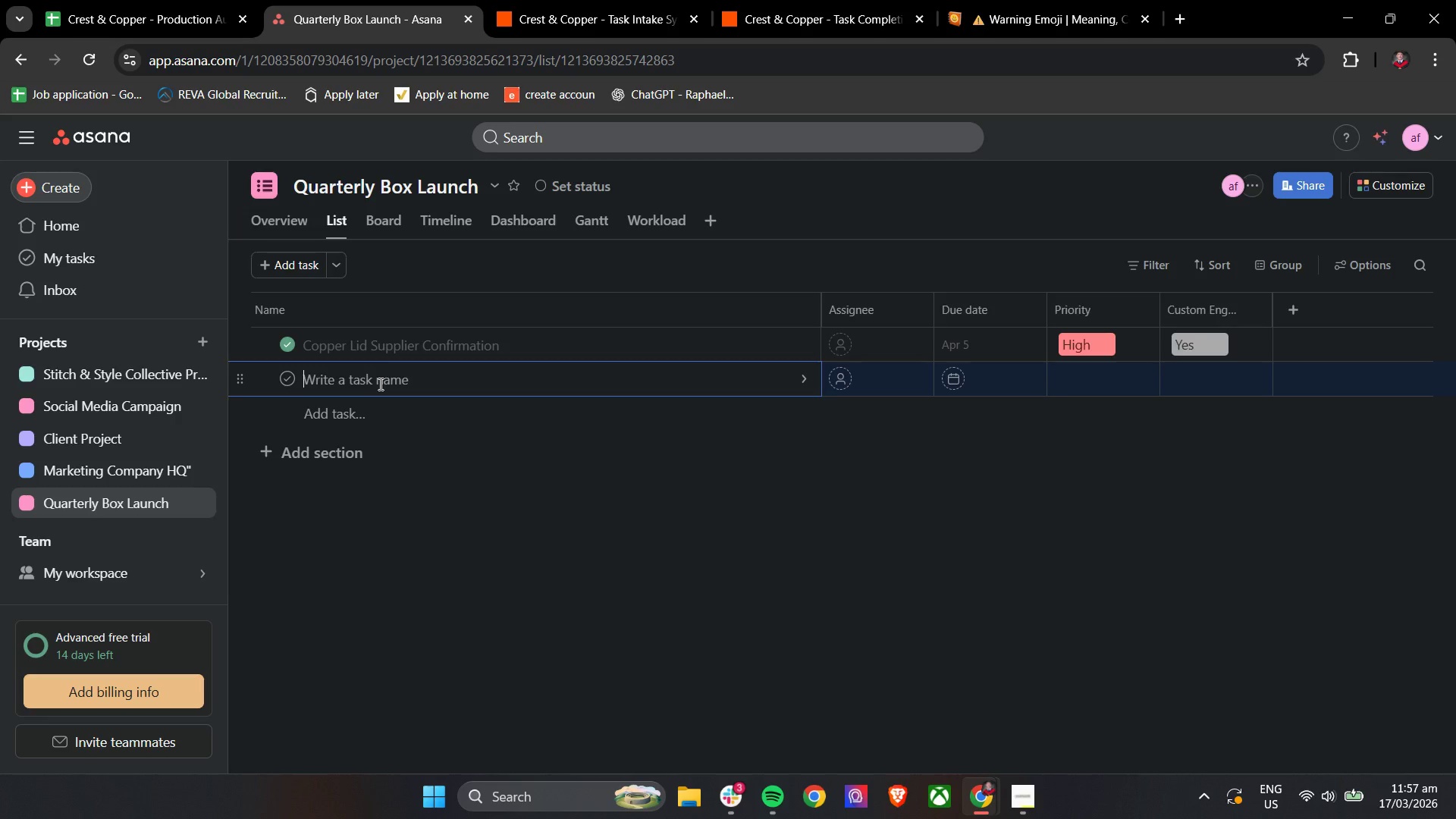 
wait(20.2)
 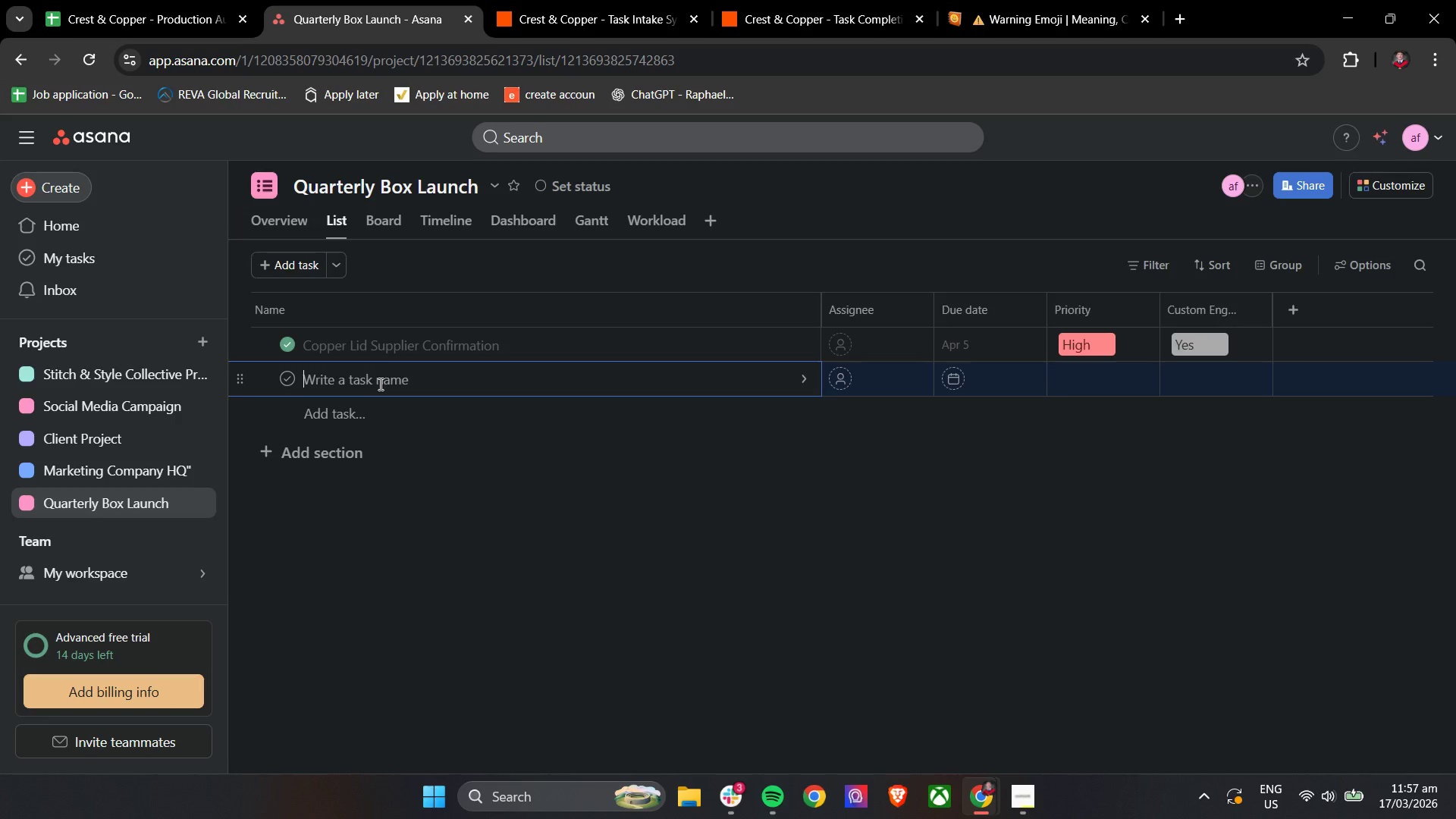 
left_click([379, 384])
 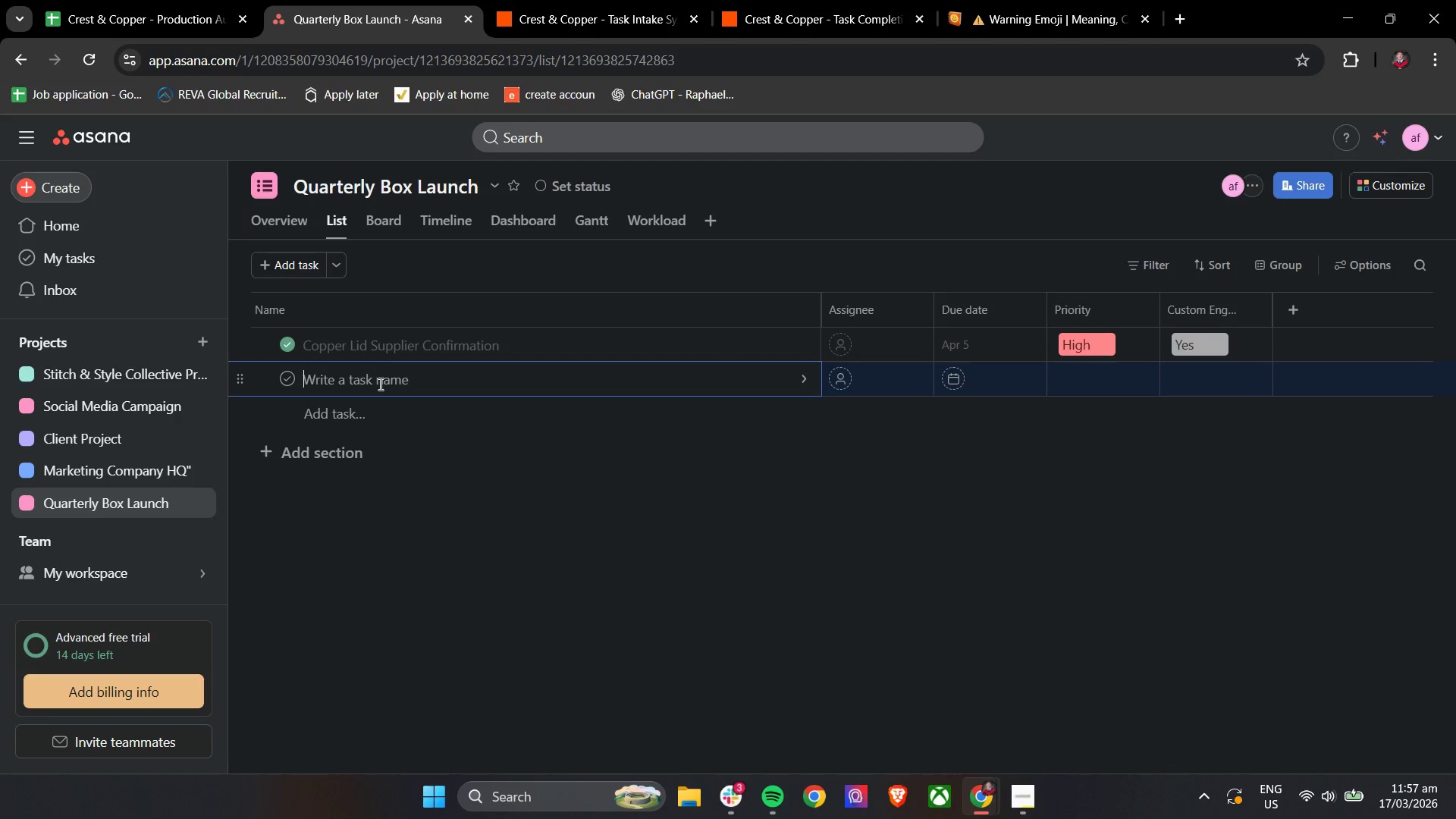 
key(Control+ControlLeft)
 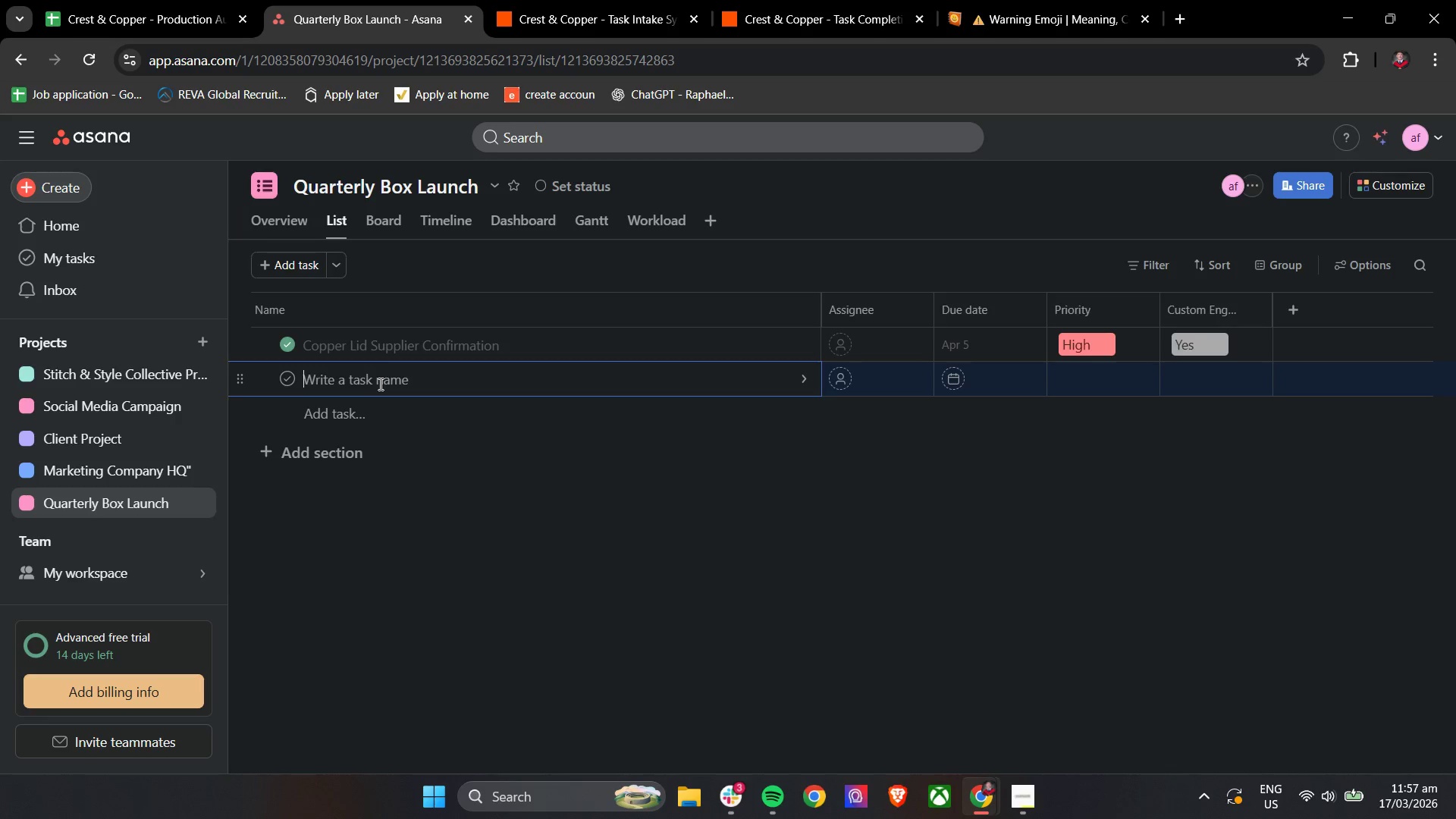 
type(Test Engraving TASK)
key(Tab)
key(Tab)
 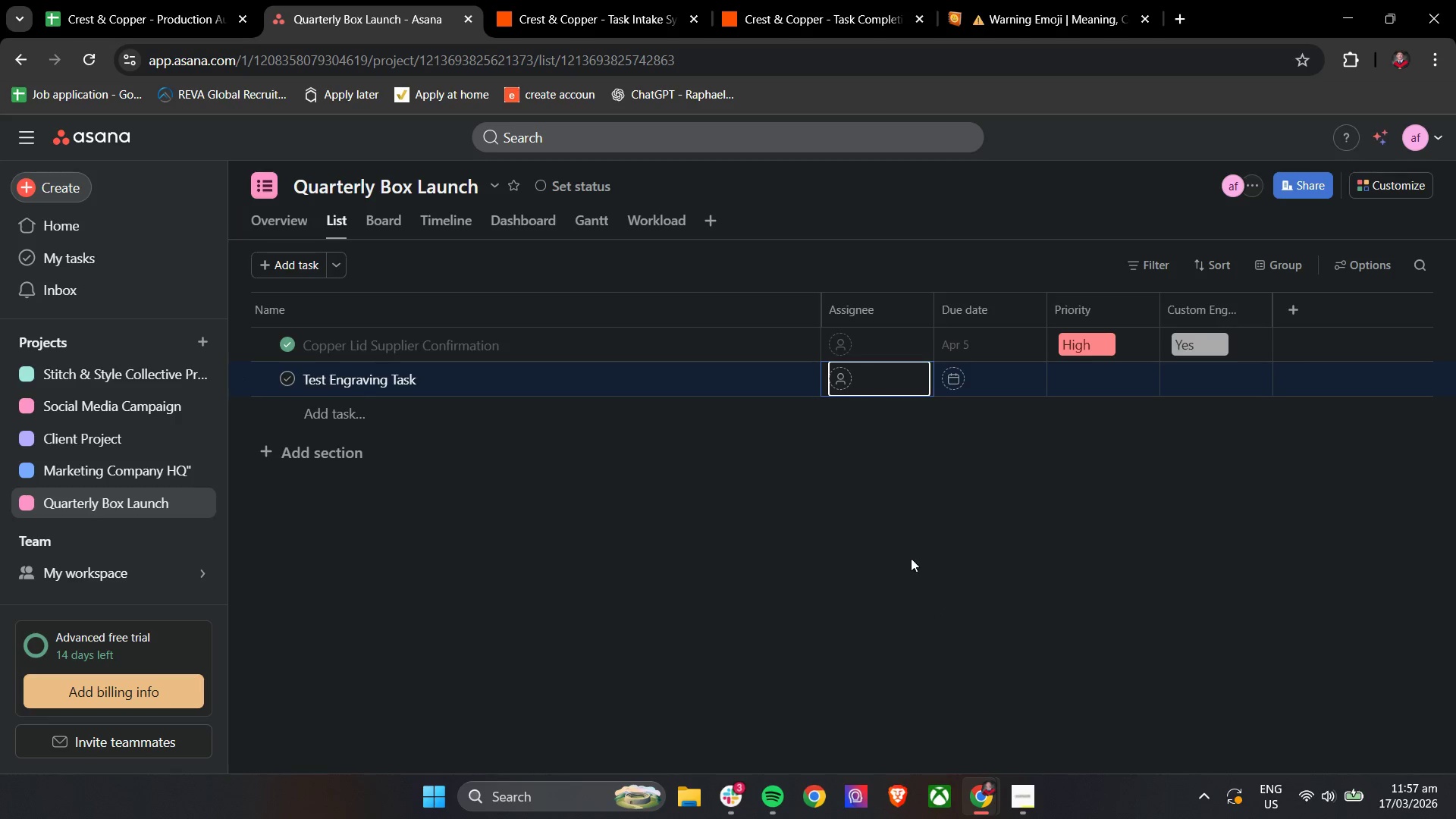 
left_click([808, 379])
 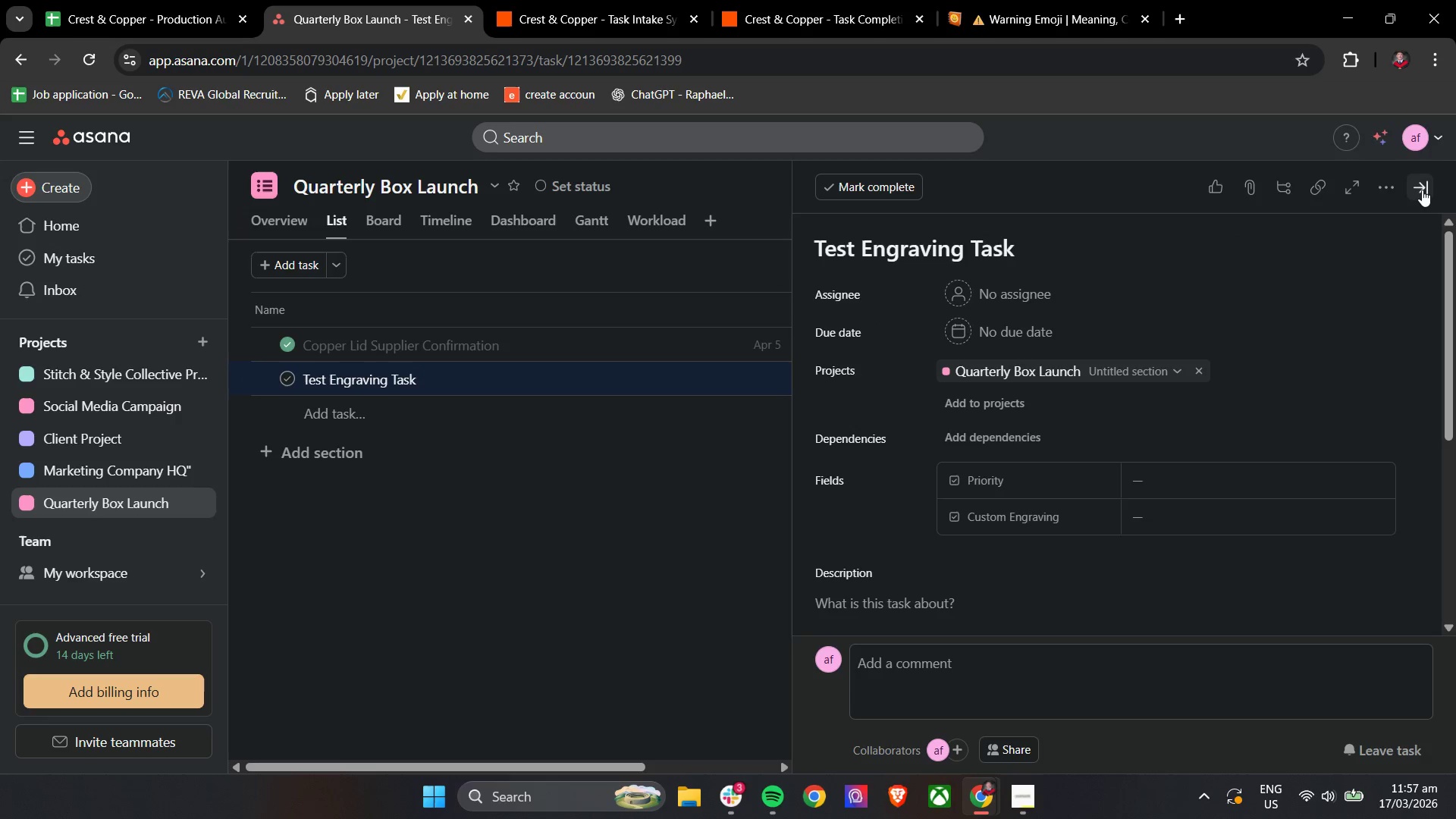 
left_click([1422, 190])
 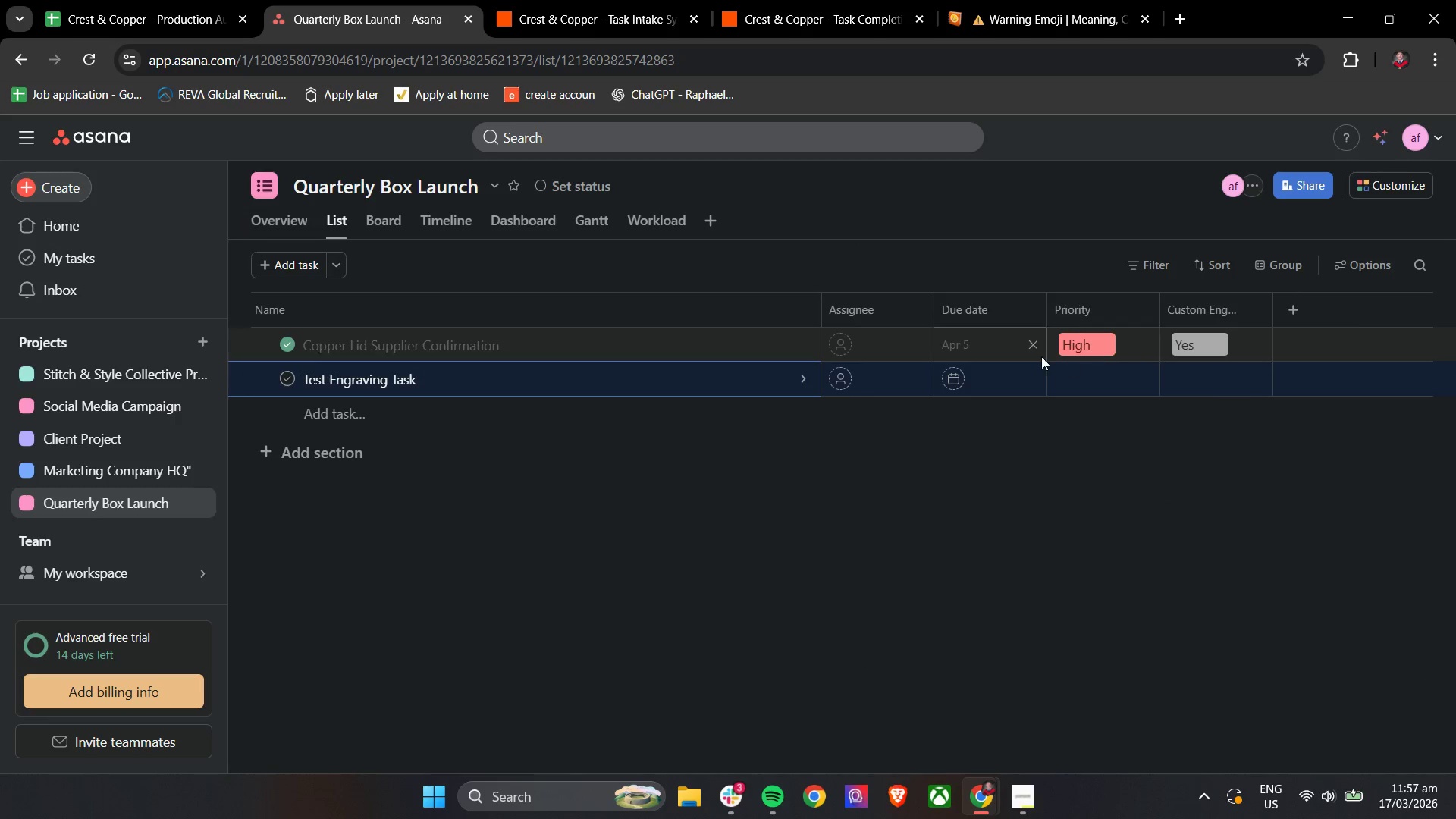 
left_click([1094, 381])
 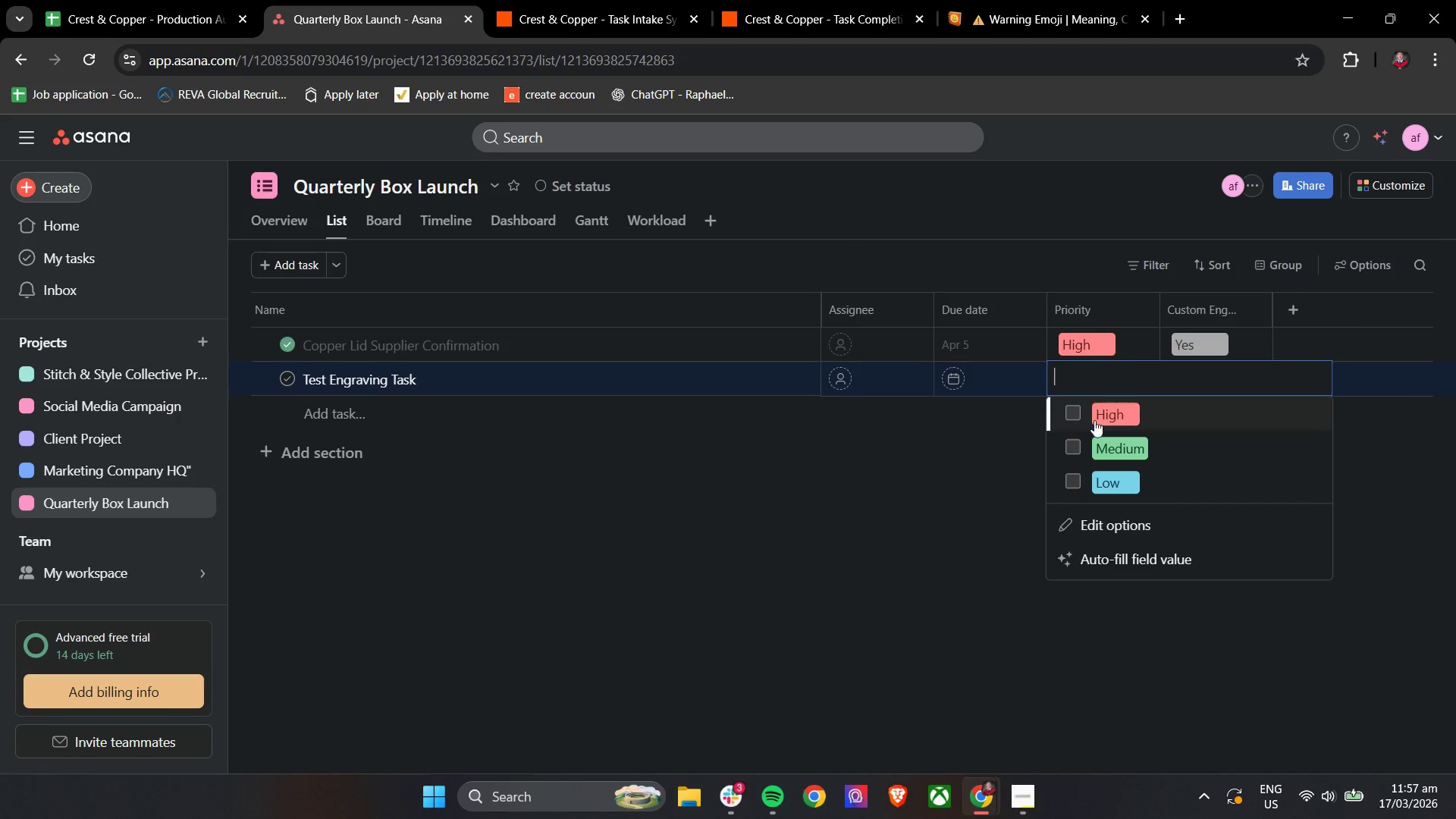 
left_click([1096, 424])
 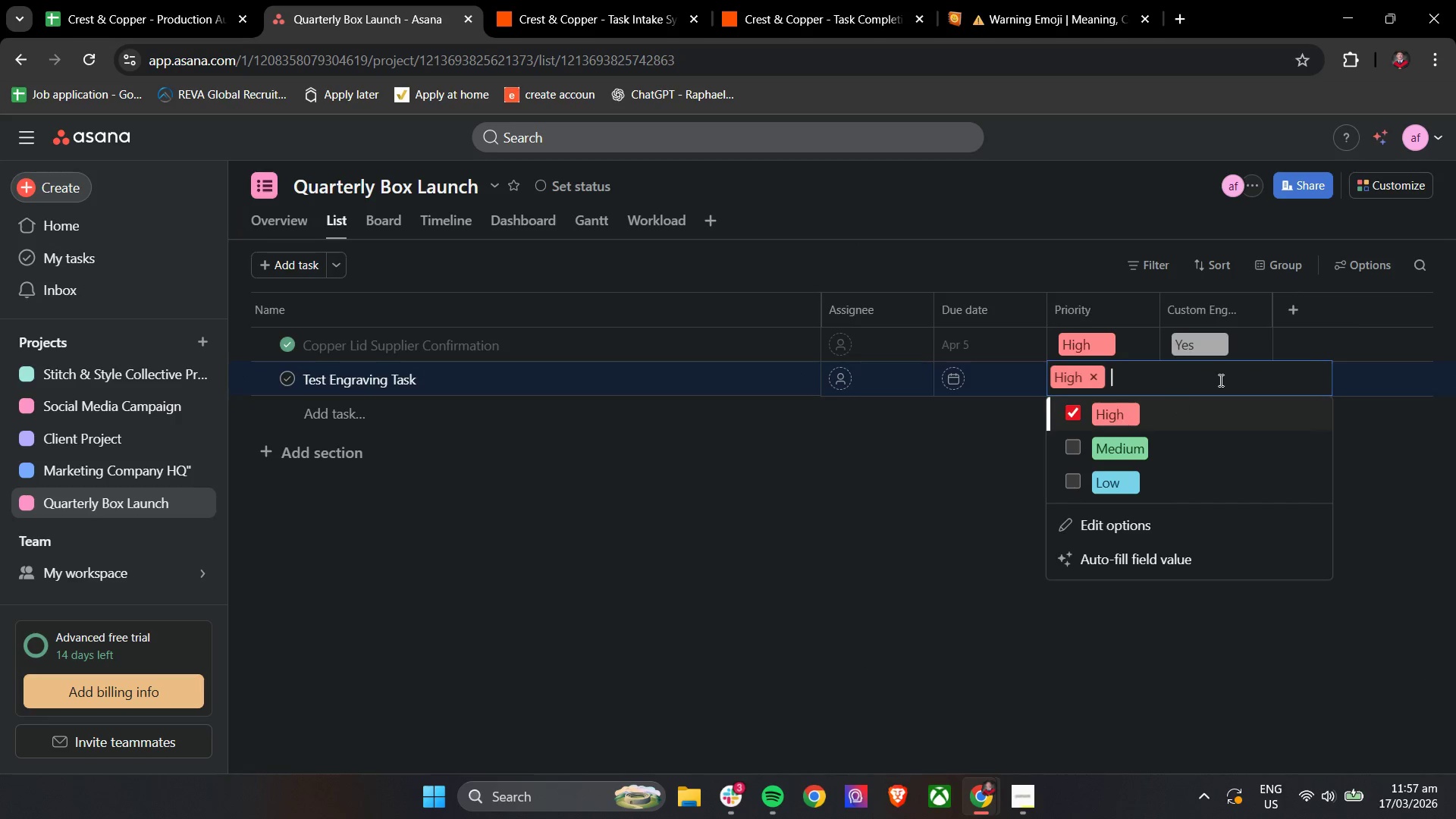 
left_click([1224, 375])
 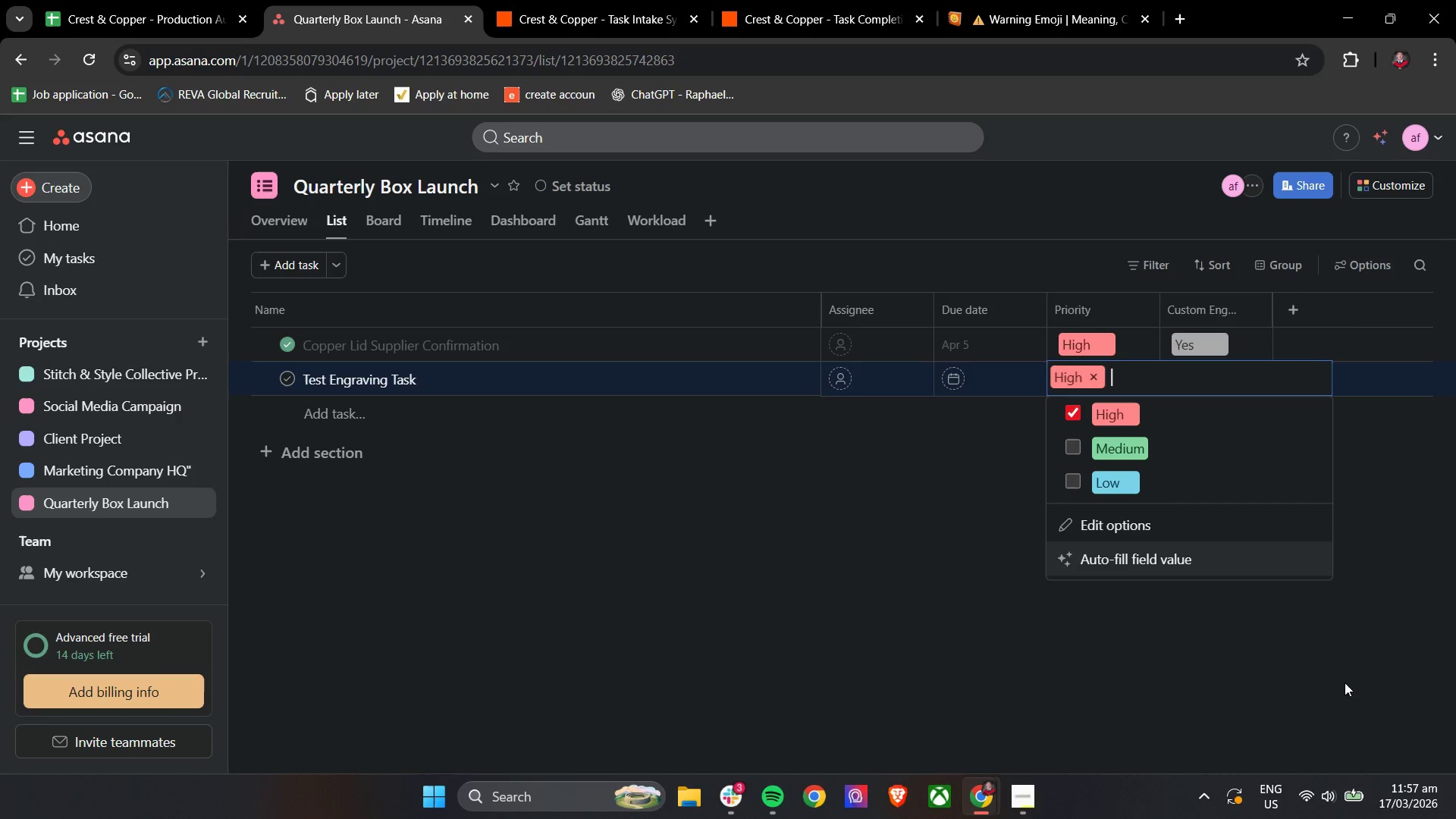 
left_click([1202, 639])
 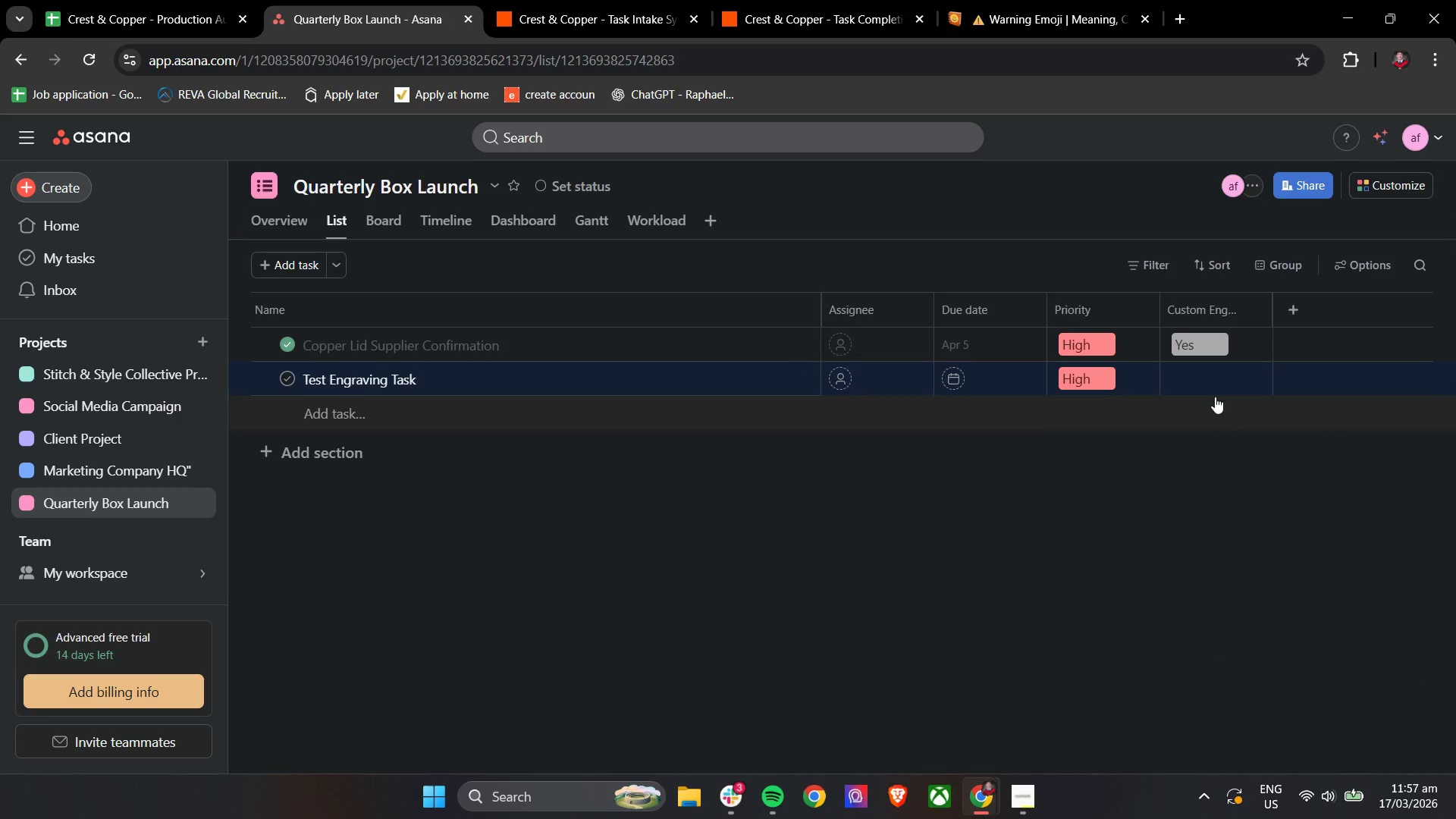 
left_click([1209, 378])
 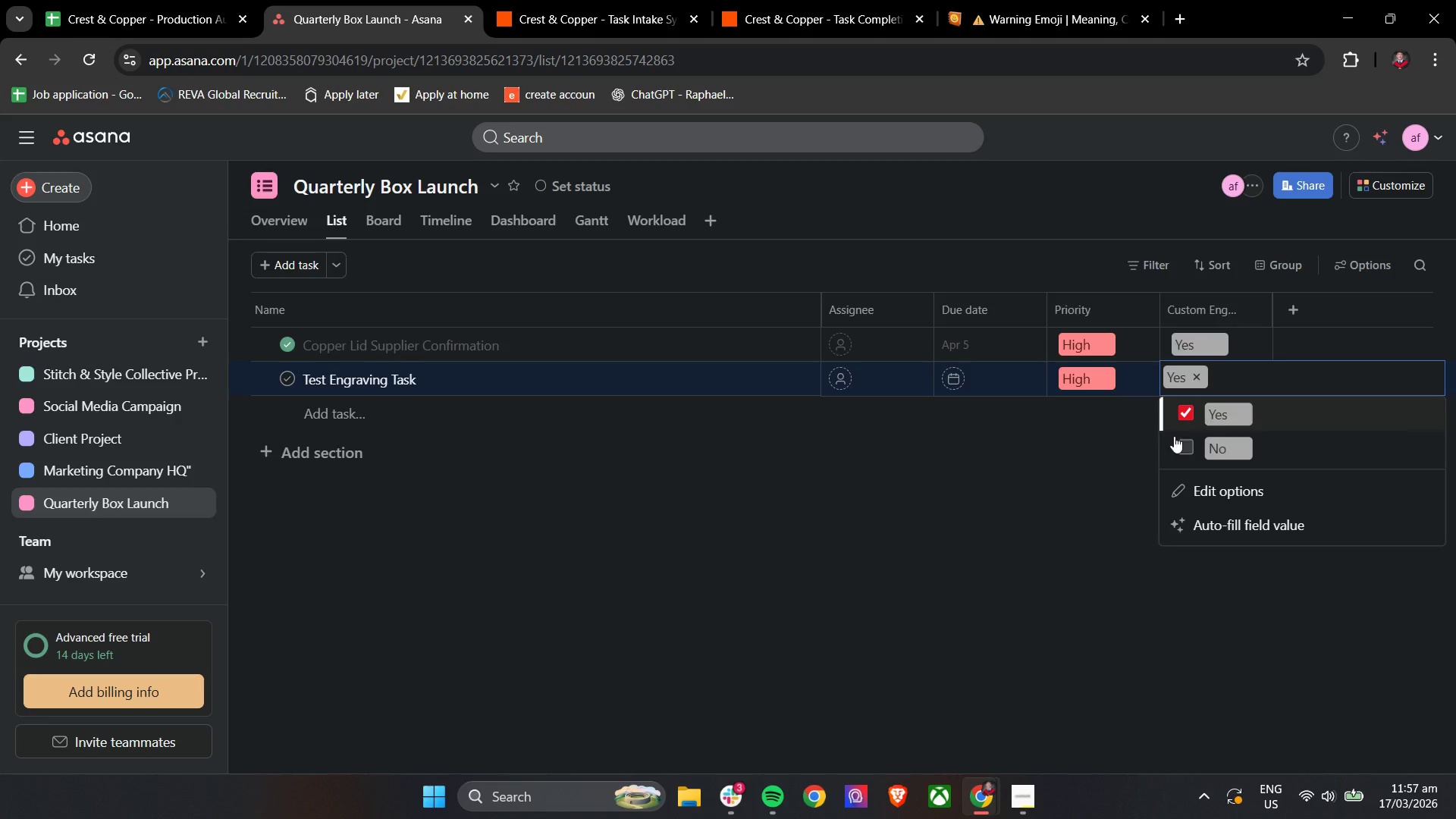 
double_click([971, 478])
 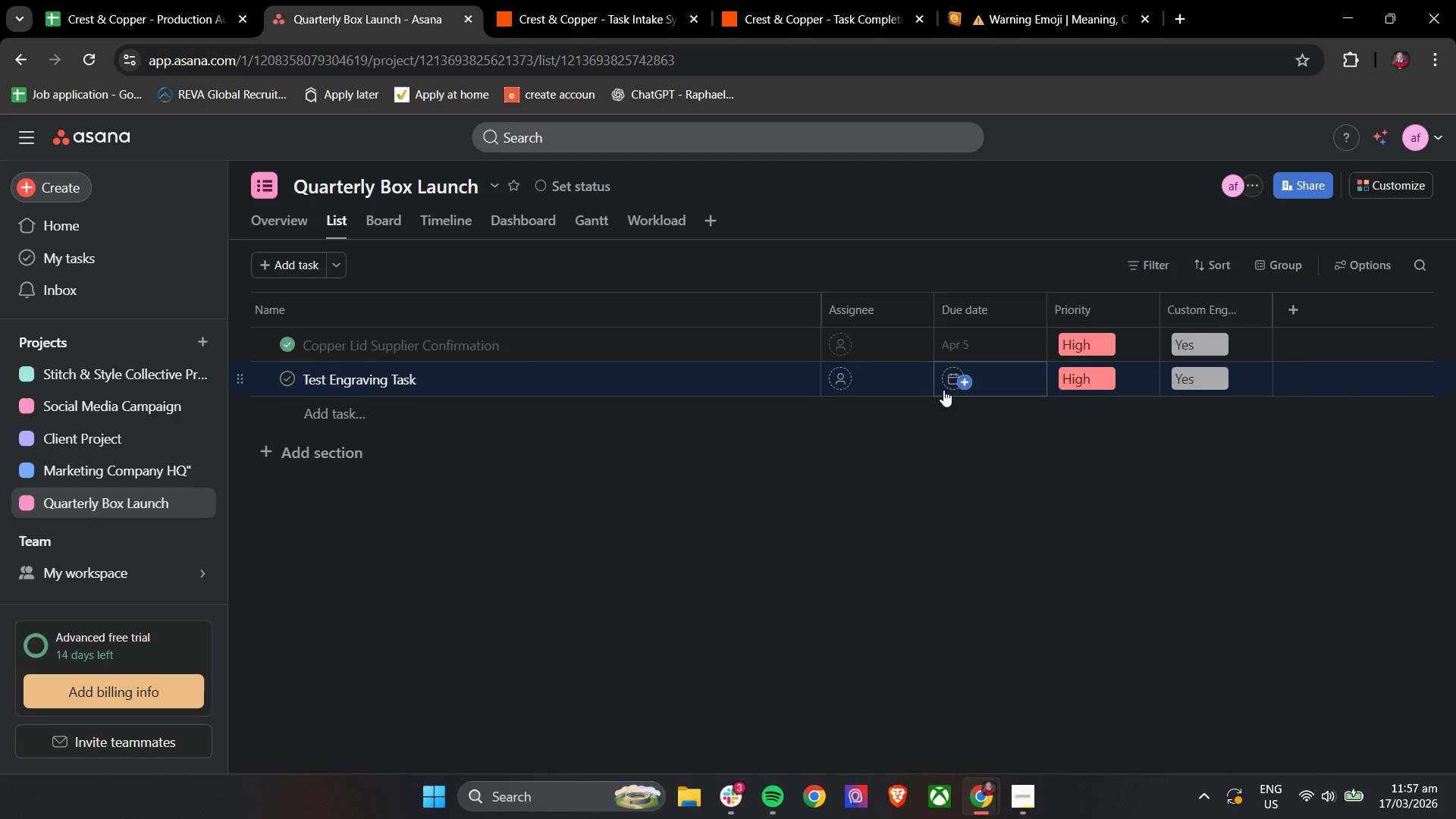 
left_click([949, 382])
 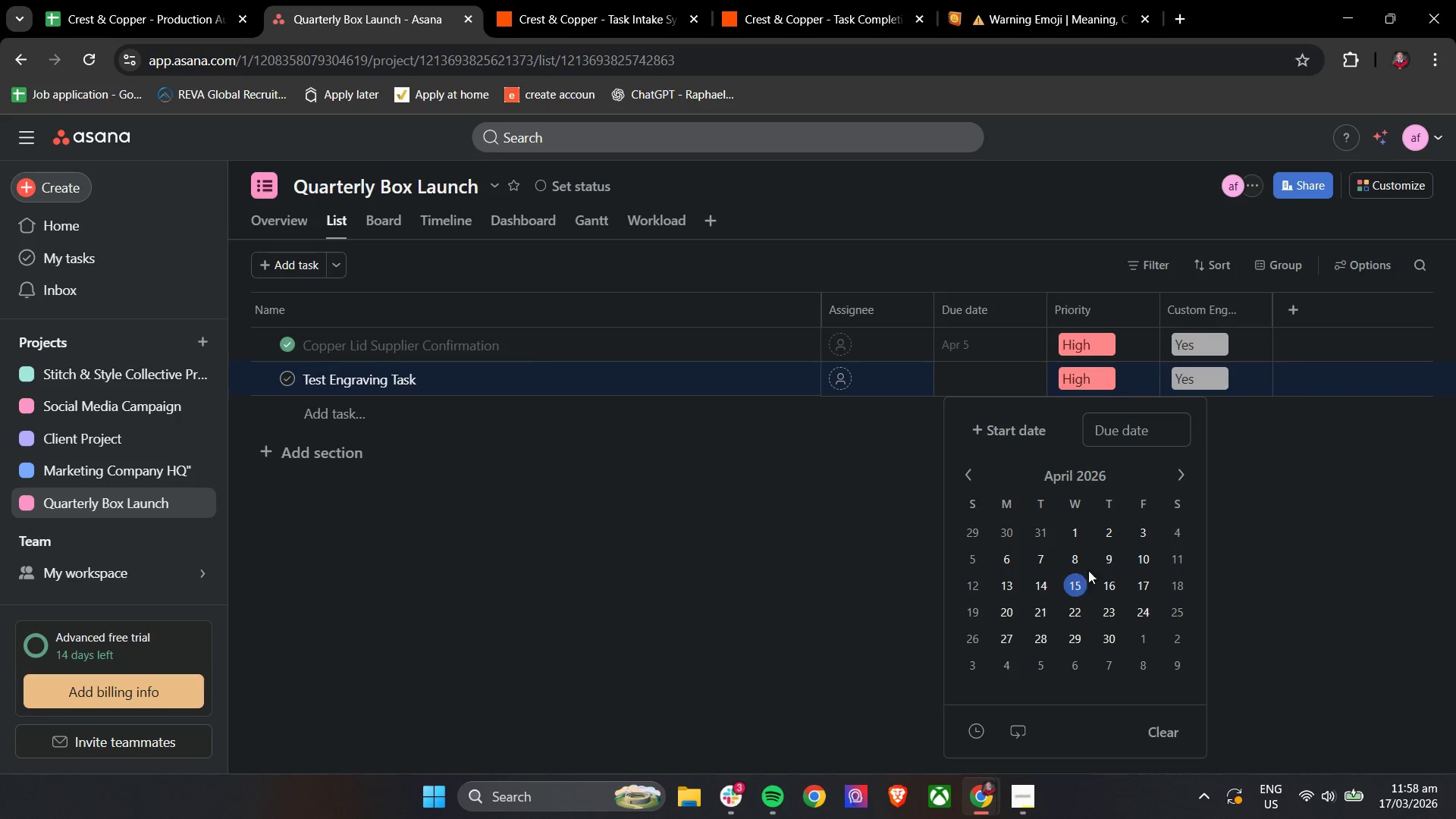 
double_click([739, 519])
 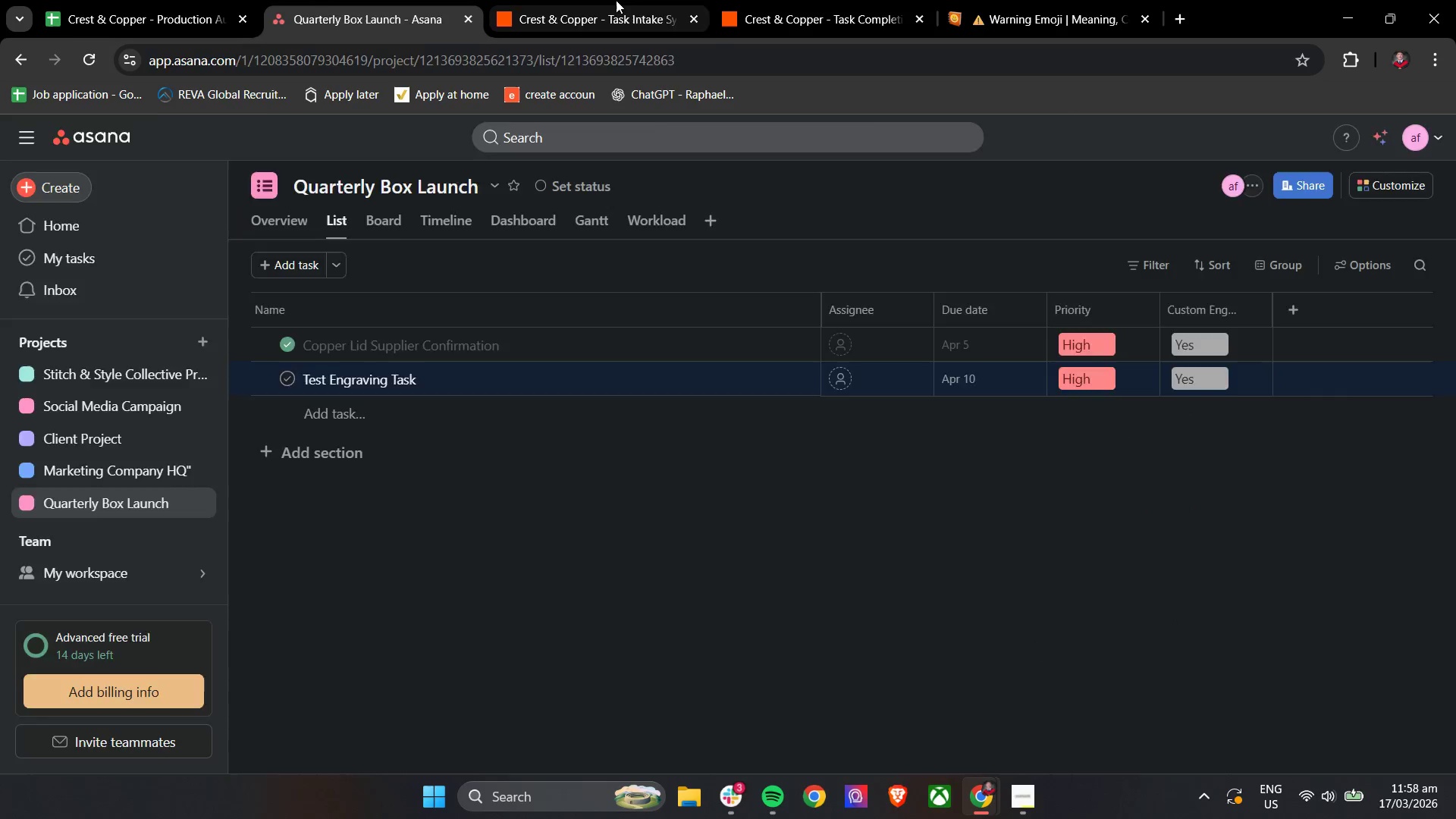 
double_click([813, 0])
 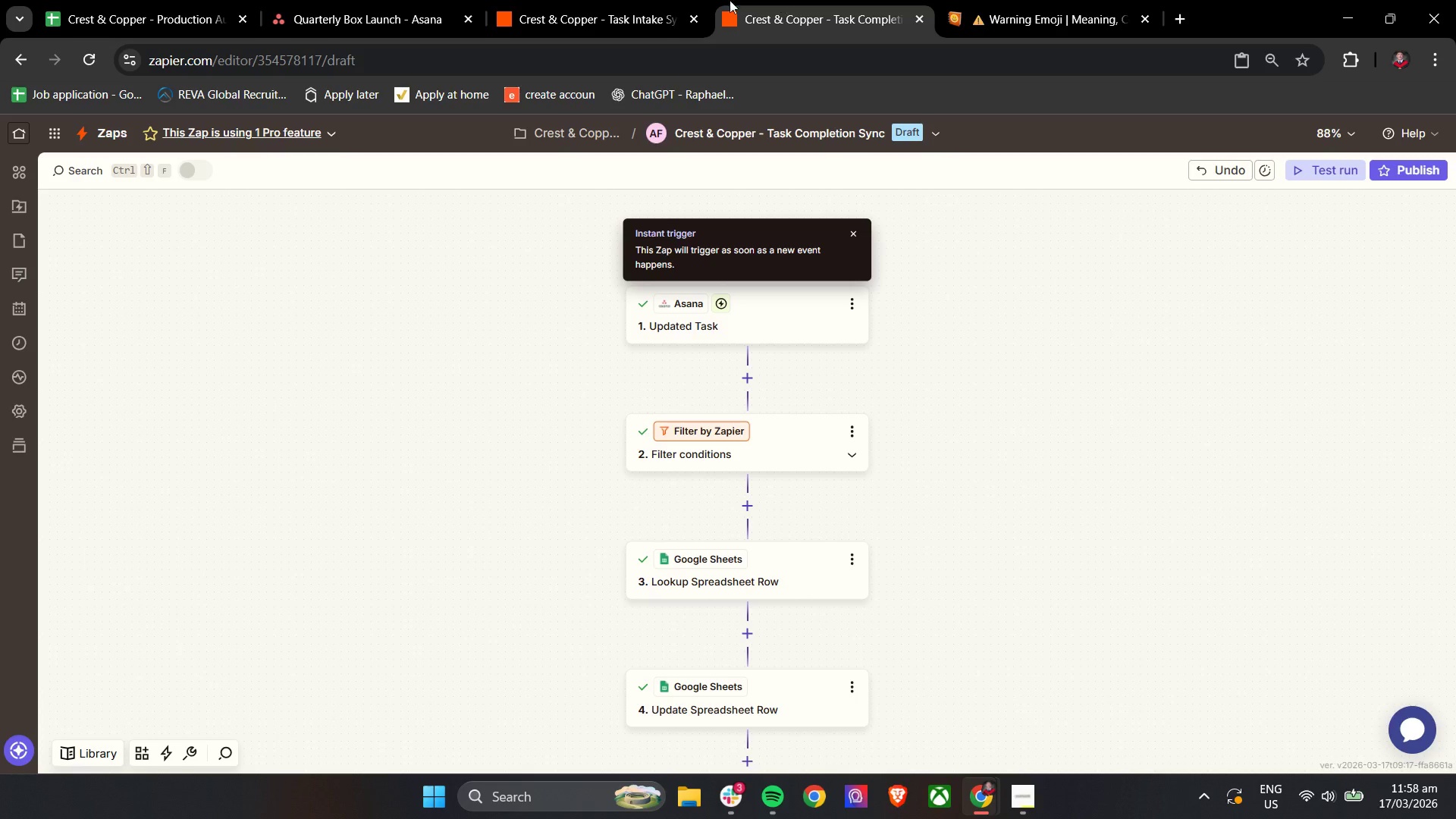 
left_click_drag(start_coordinate=[665, 0], to_coordinate=[661, 0])
 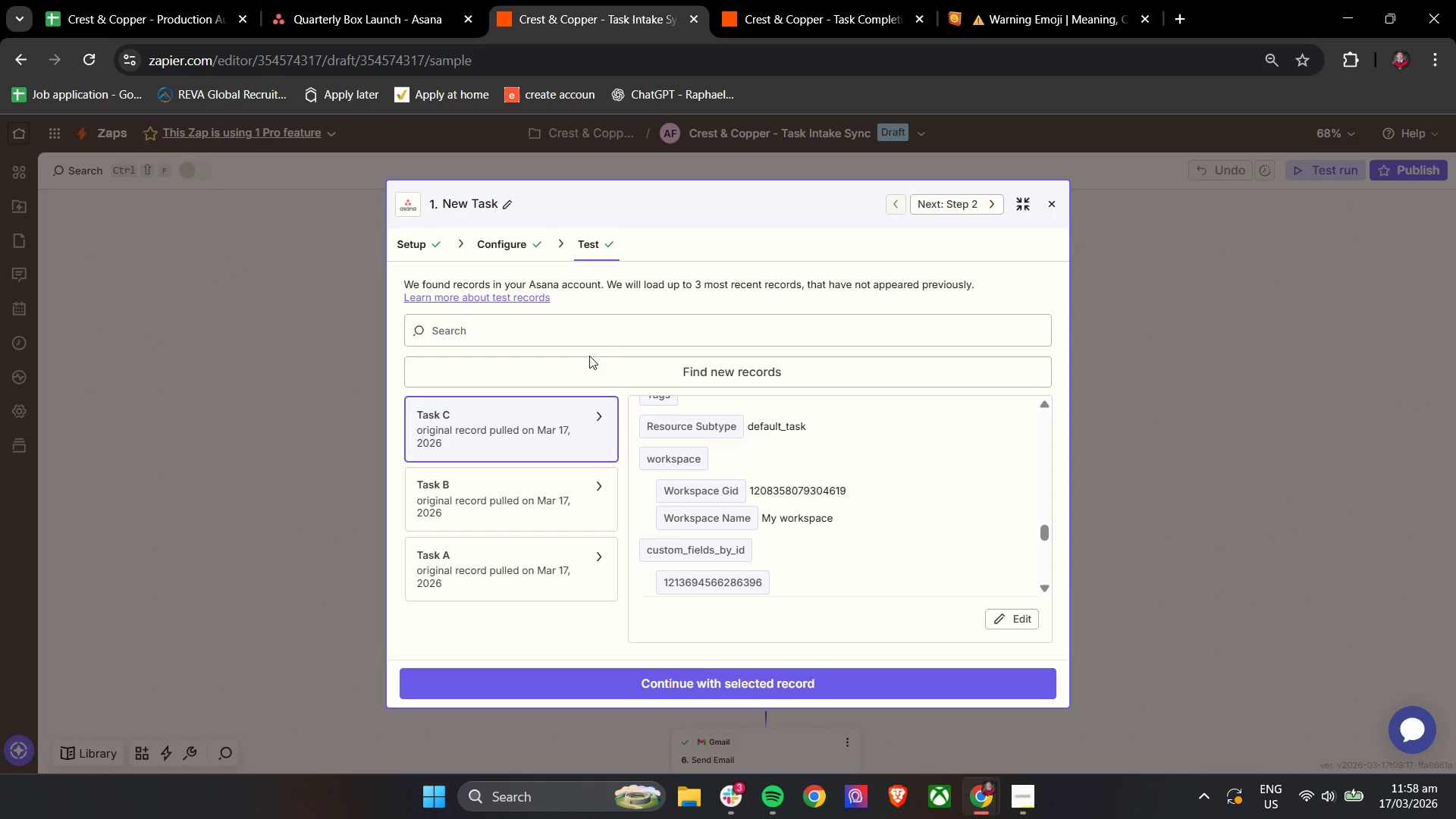 
left_click([576, 370])
 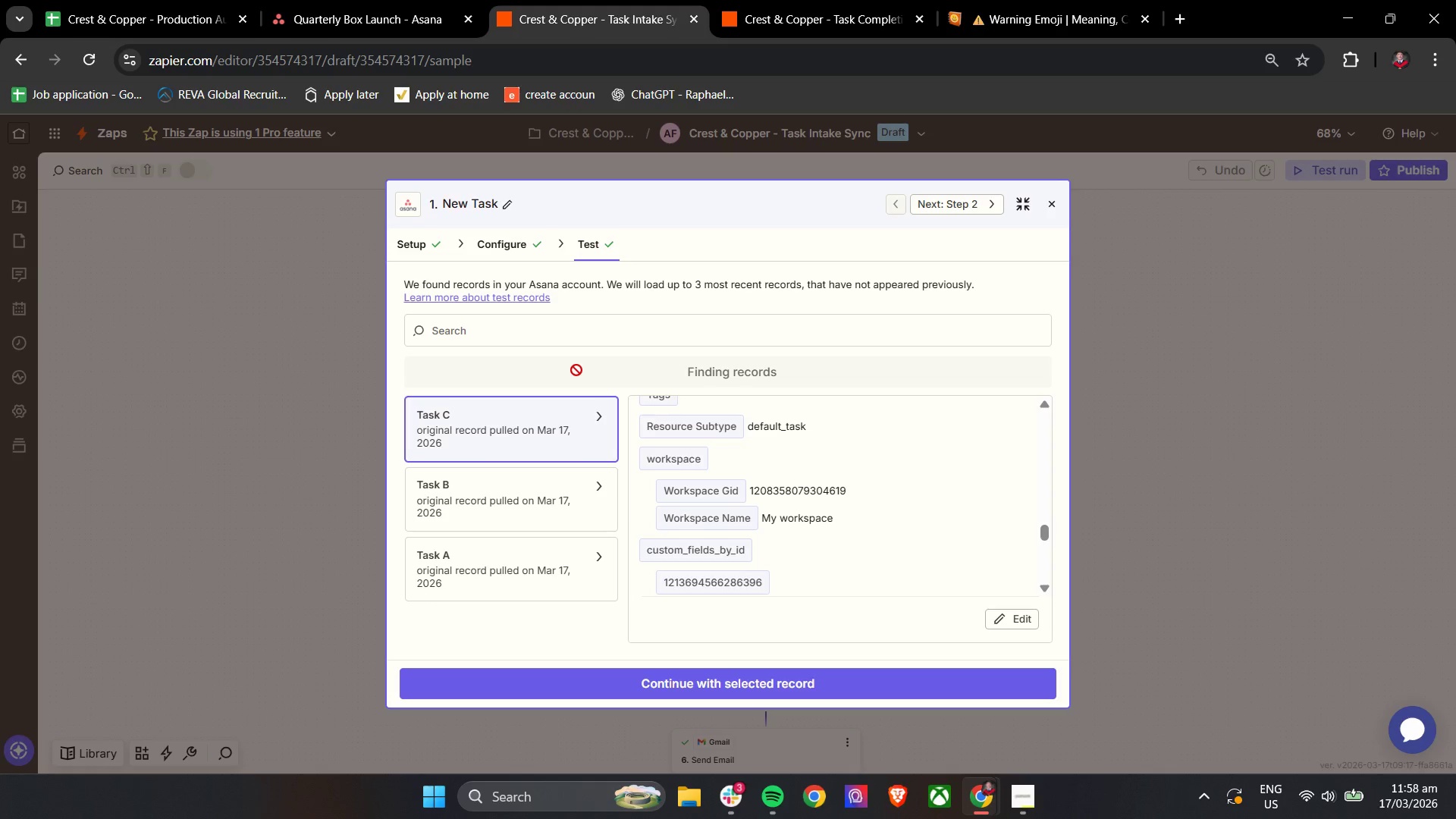 
left_click([515, 435])
 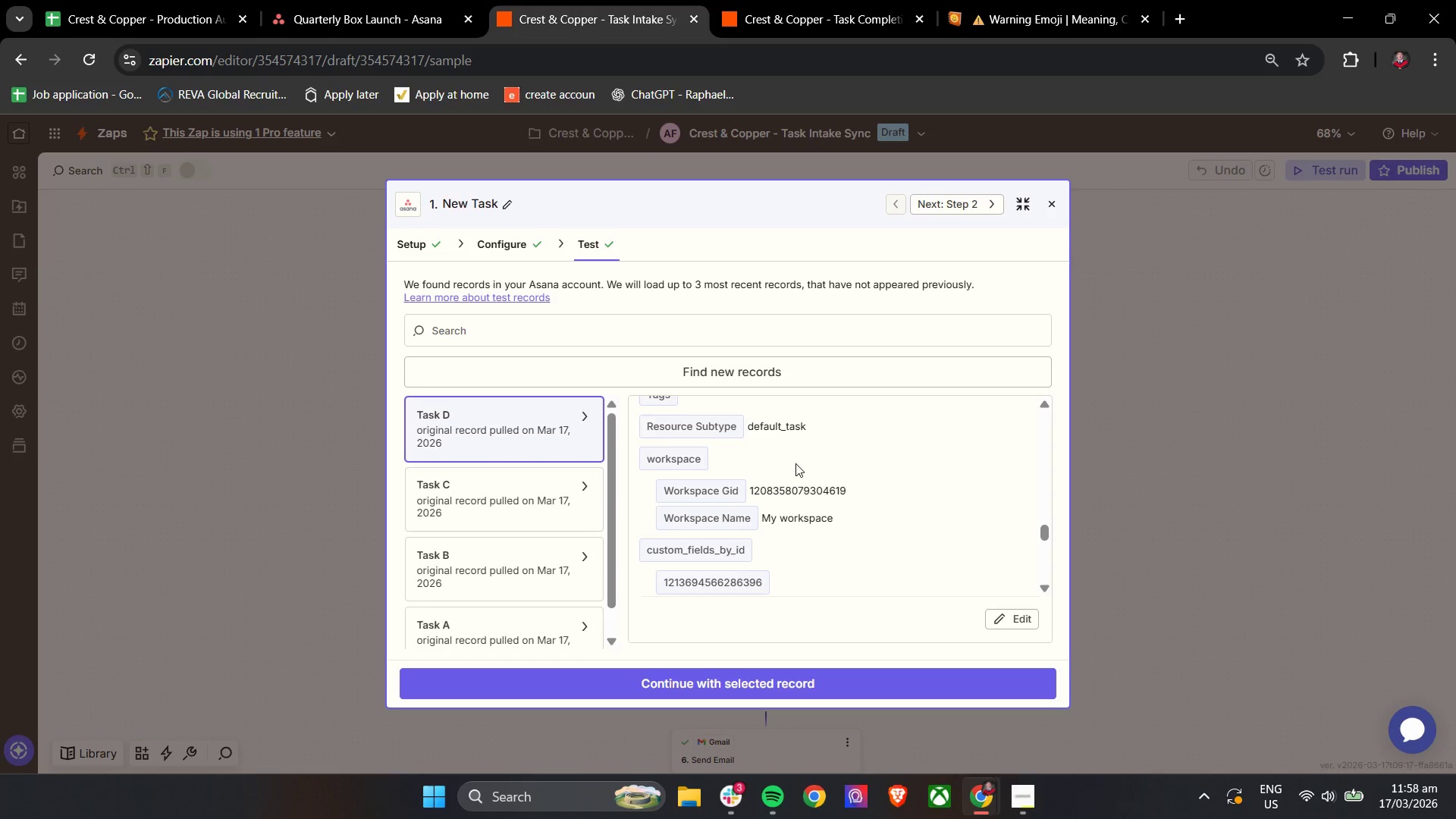 
scroll: coordinate [890, 497], scroll_direction: up, amount: 4.0
 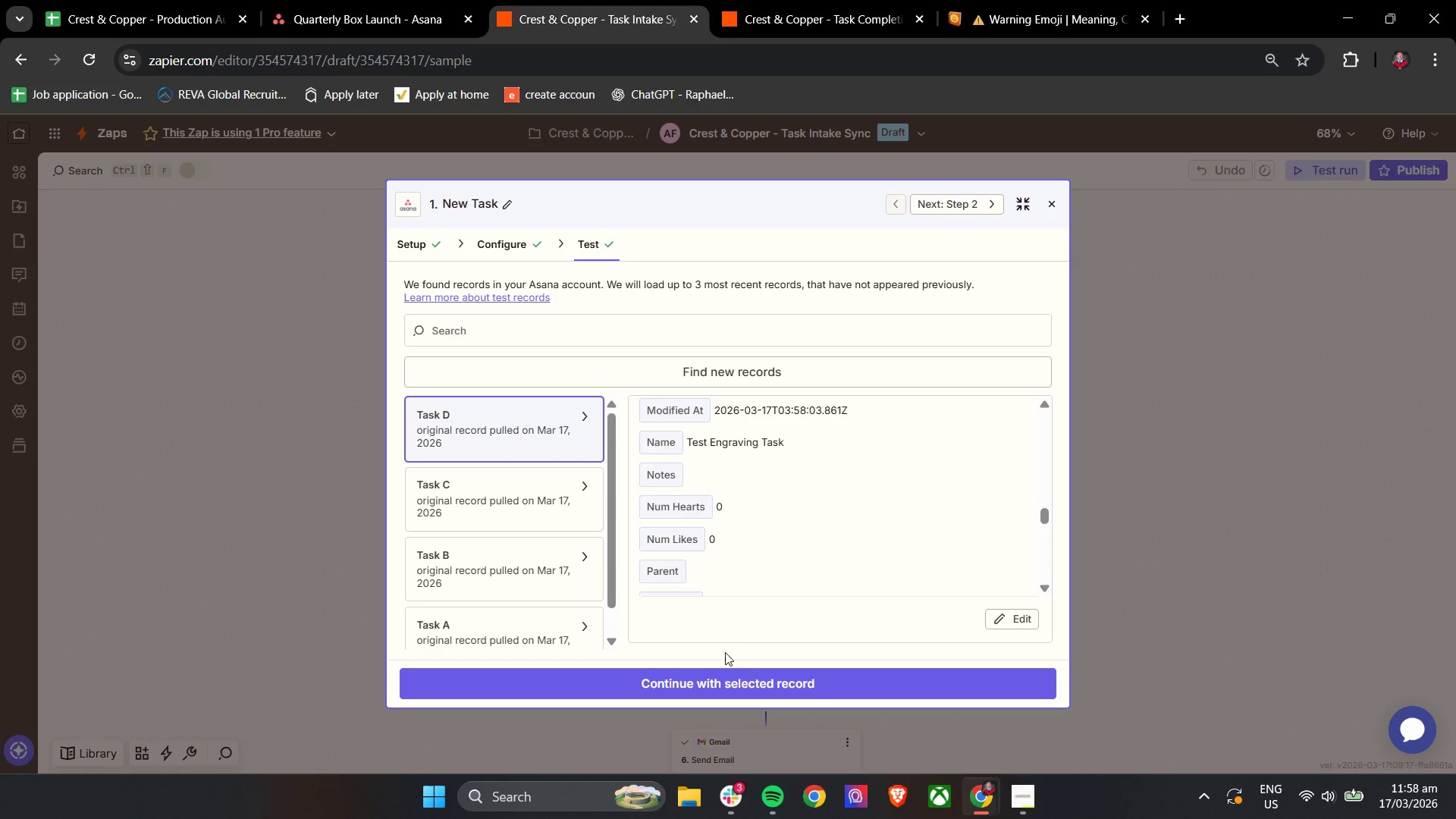 
left_click([691, 676])
 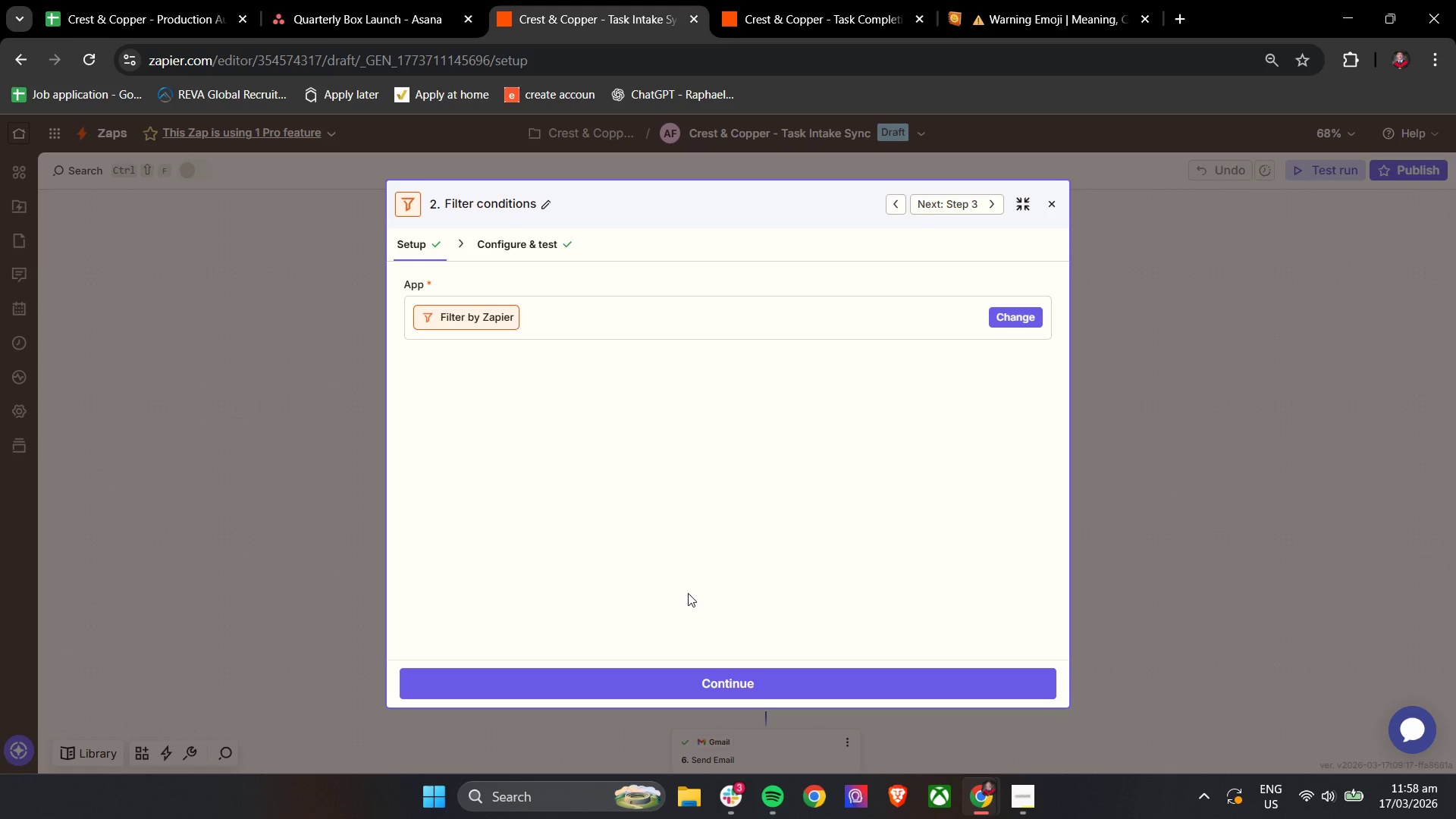 
wait(5.36)
 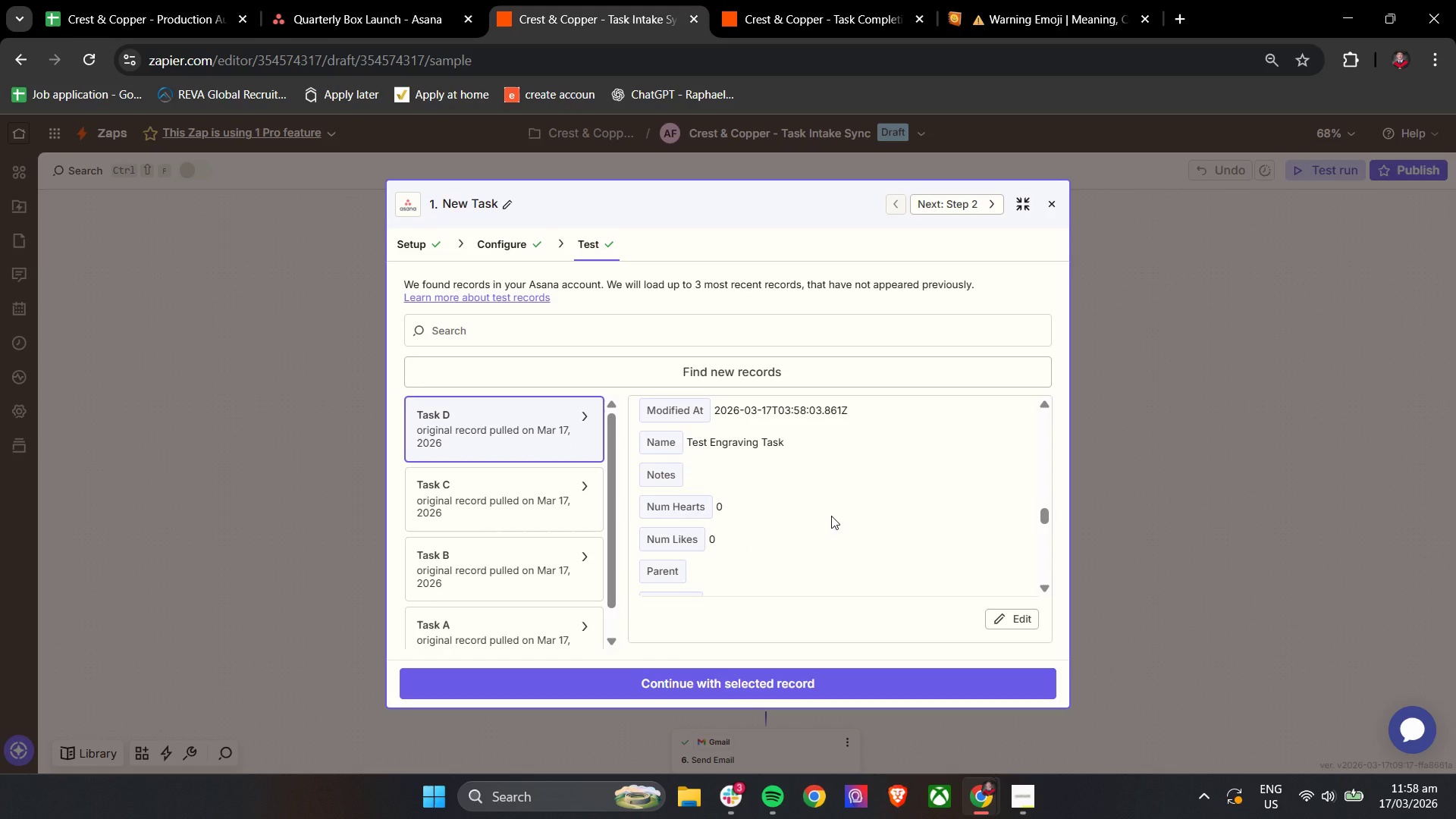 
left_click([526, 673])
 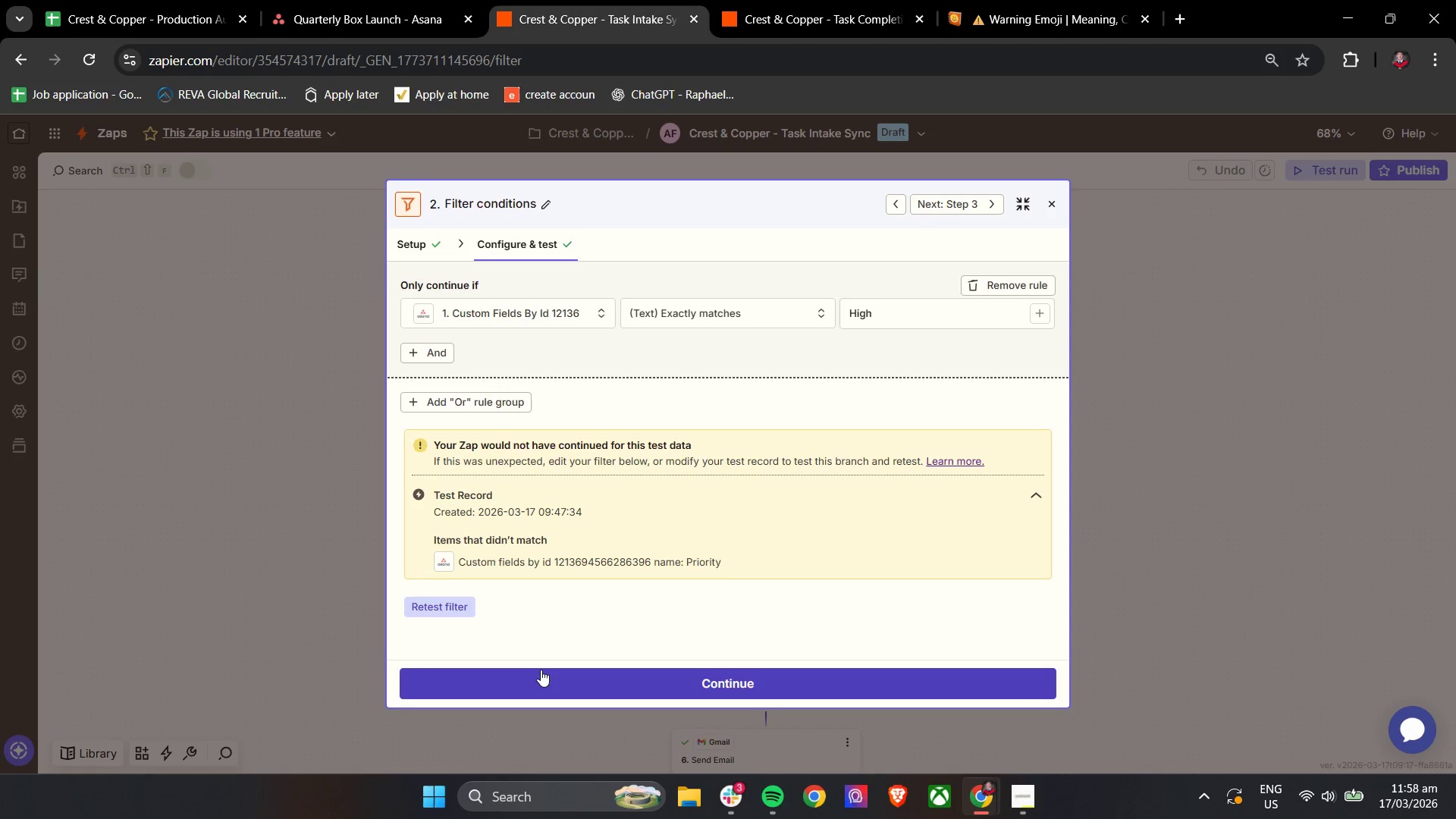 
left_click([469, 607])
 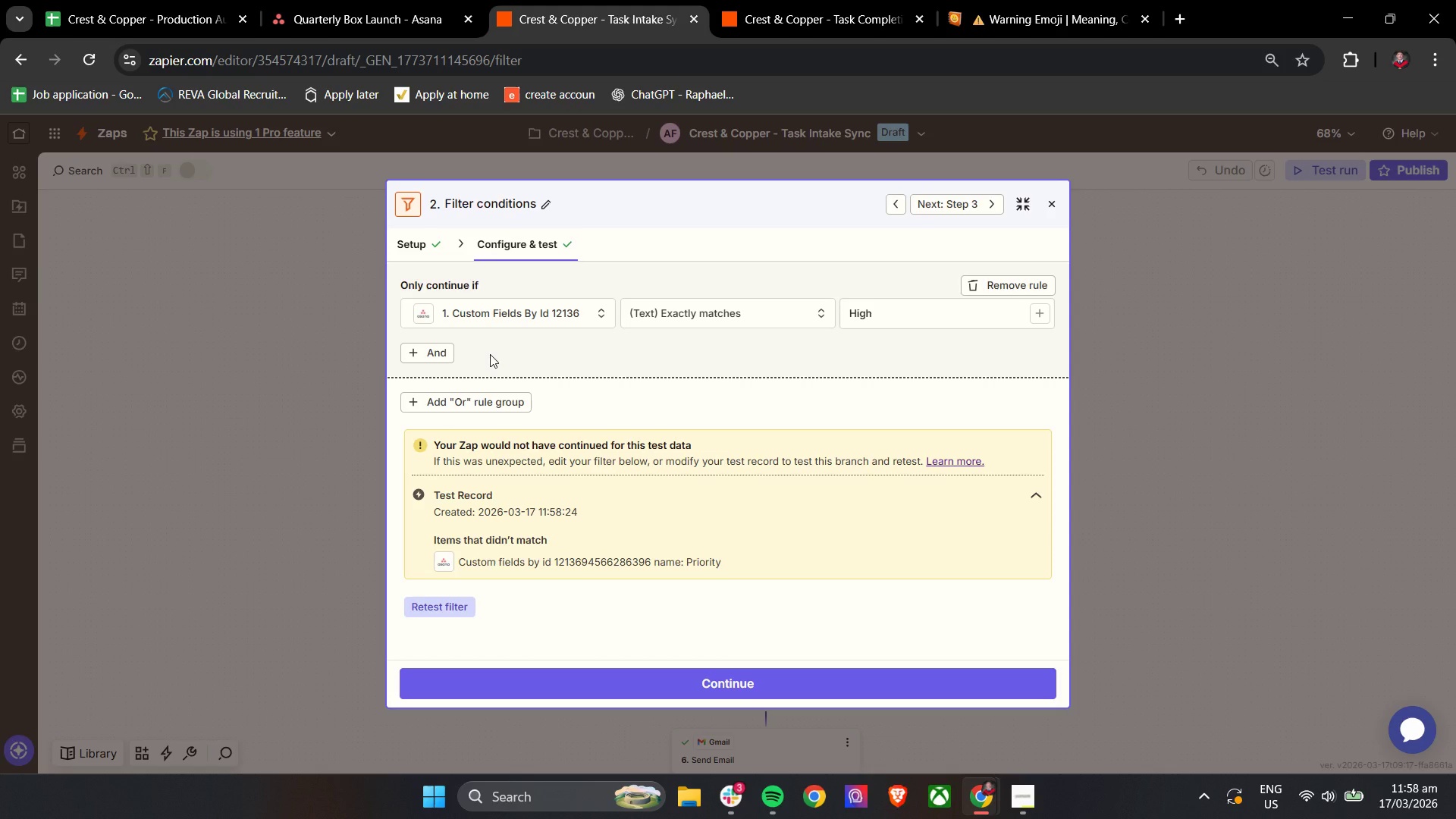 
wait(7.3)
 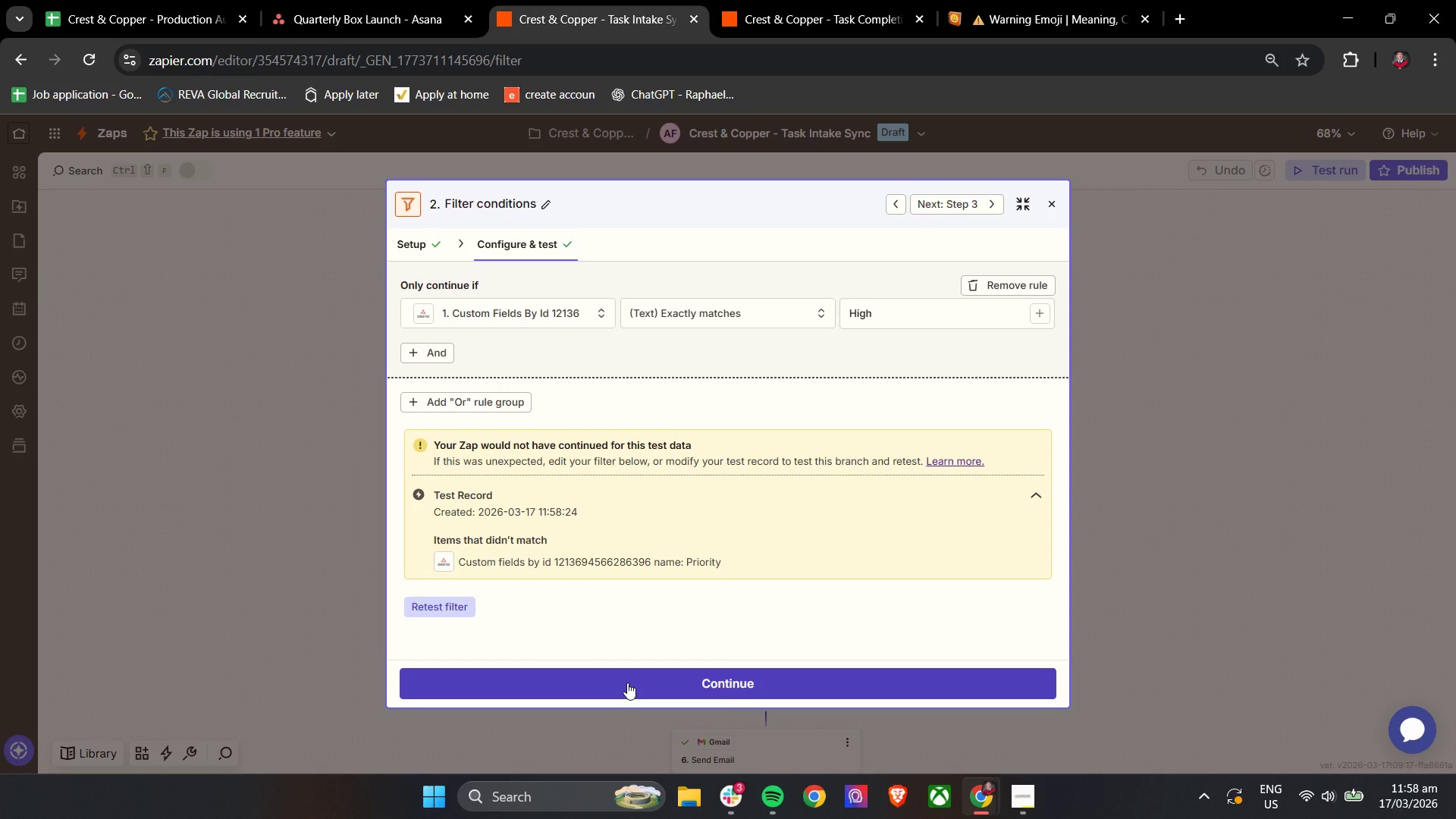 
left_click([364, 0])
 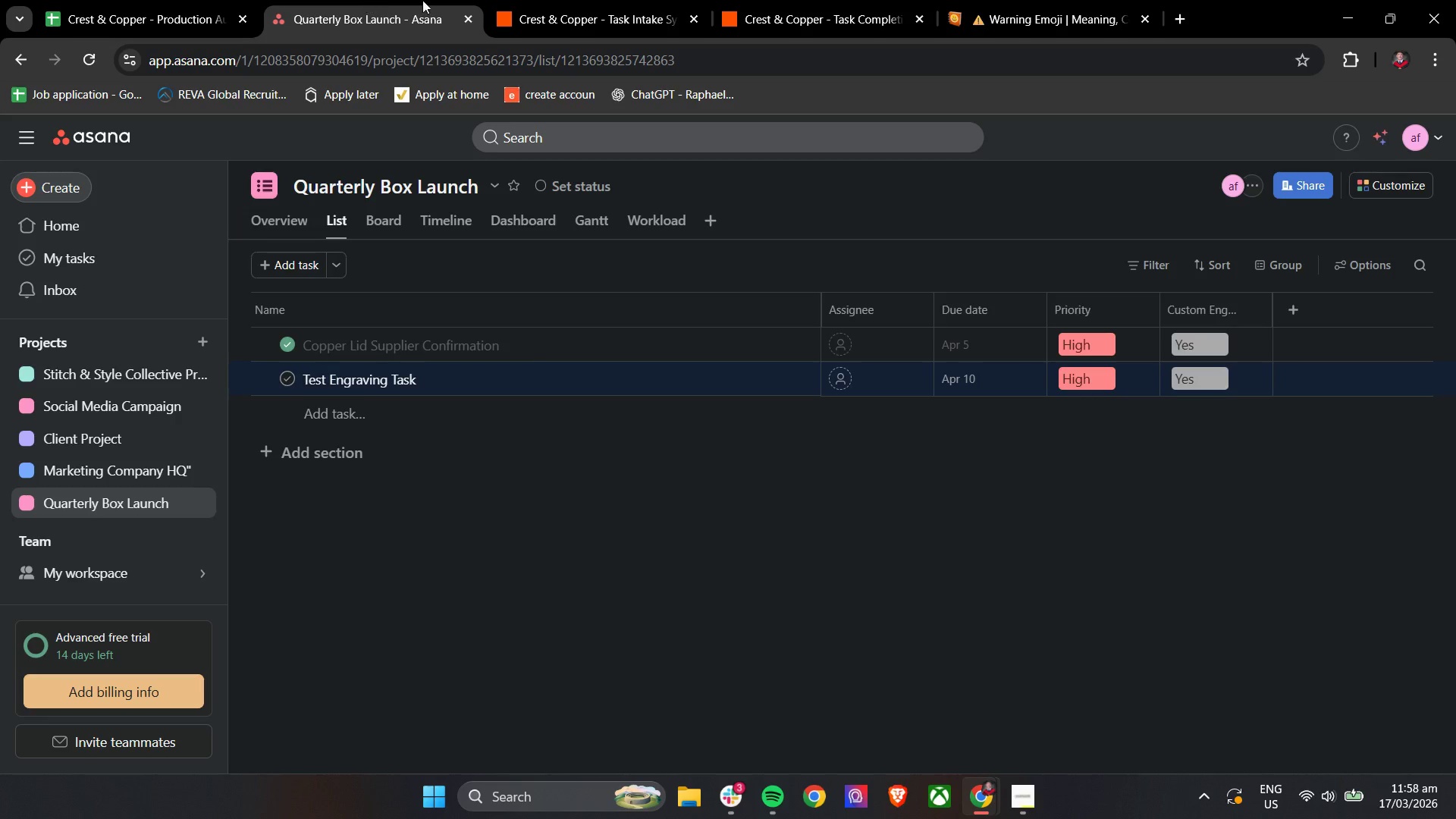 
left_click([554, 0])
 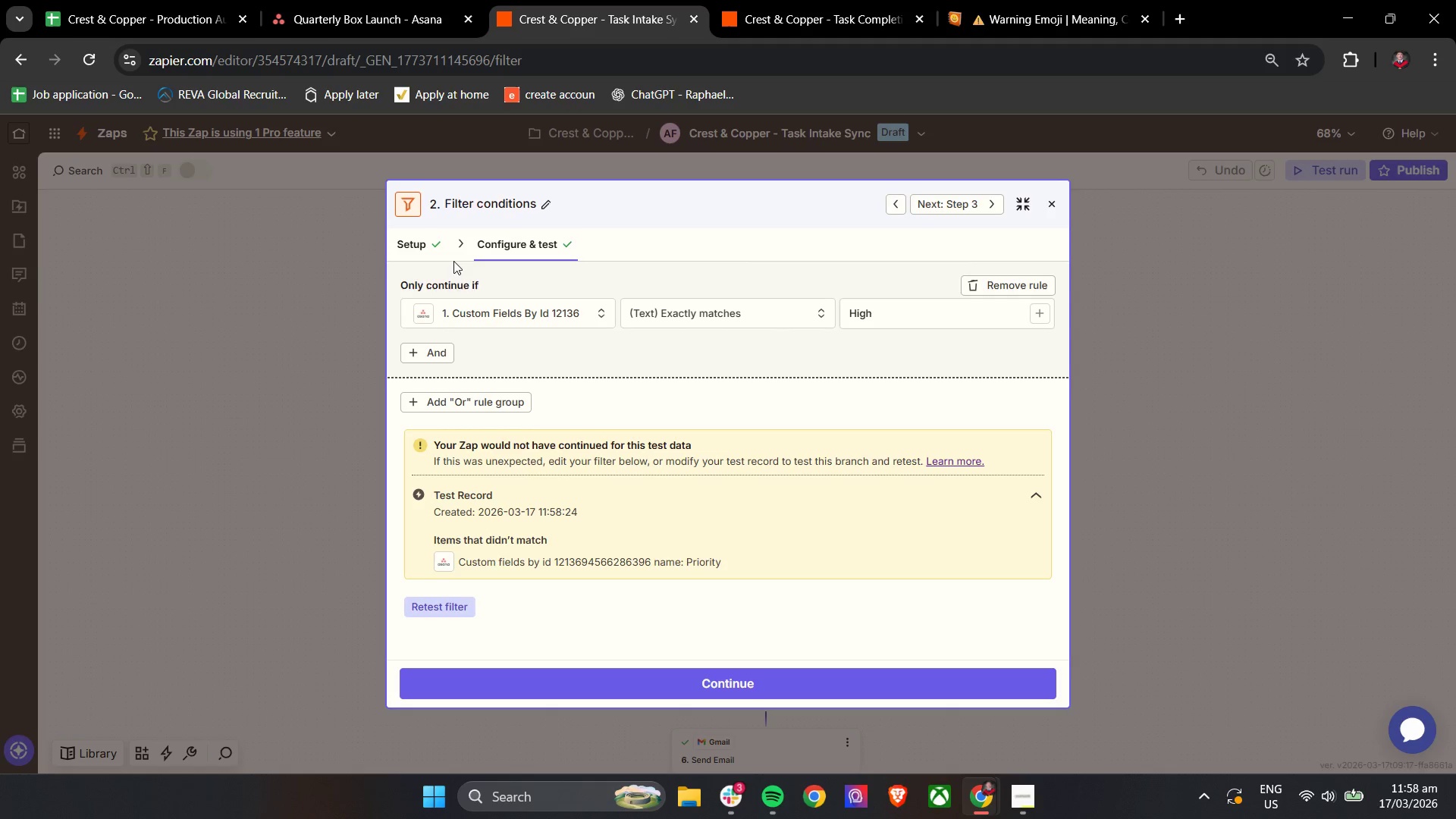 
left_click([485, 315])
 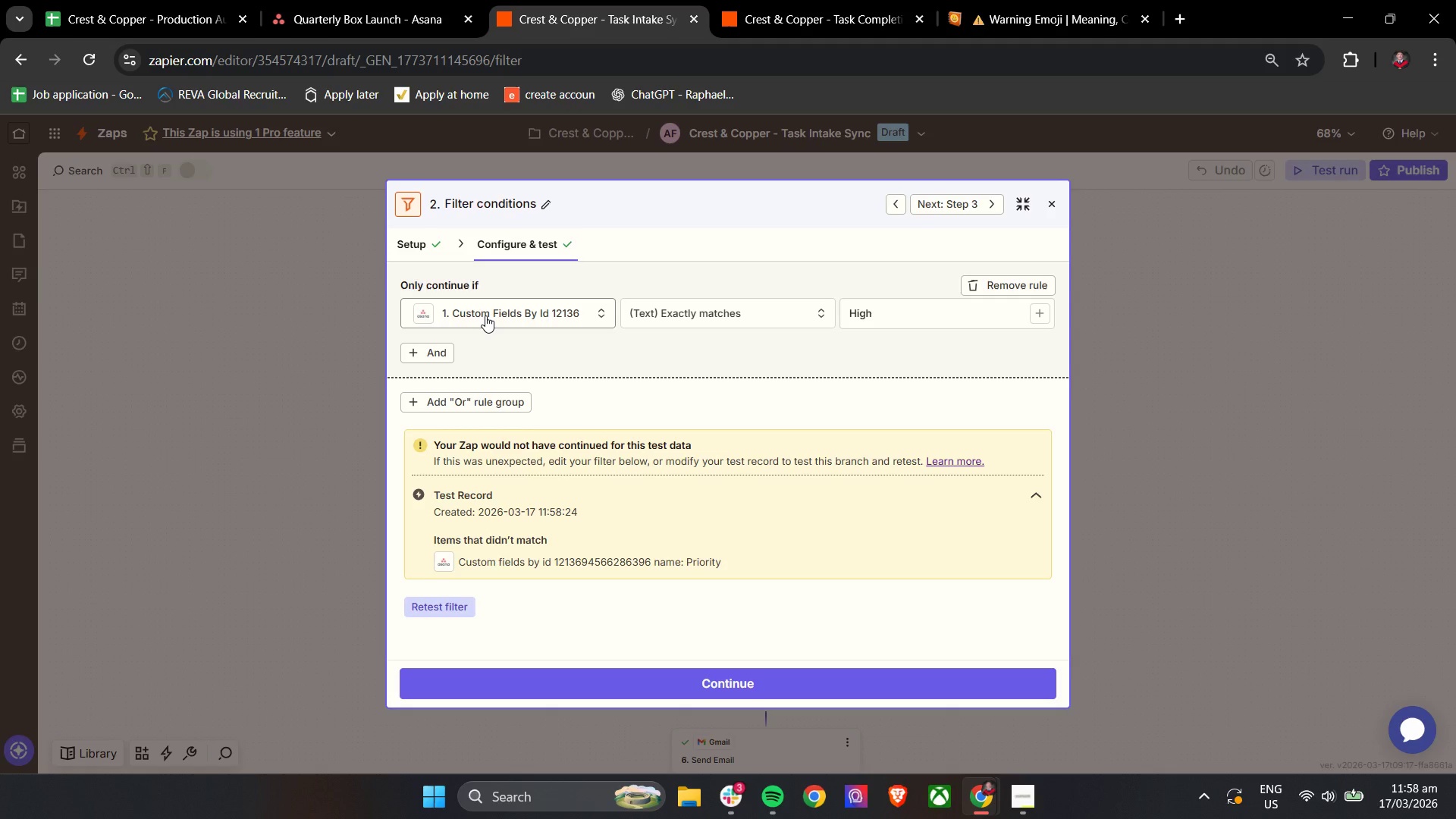 
left_click([485, 315])
 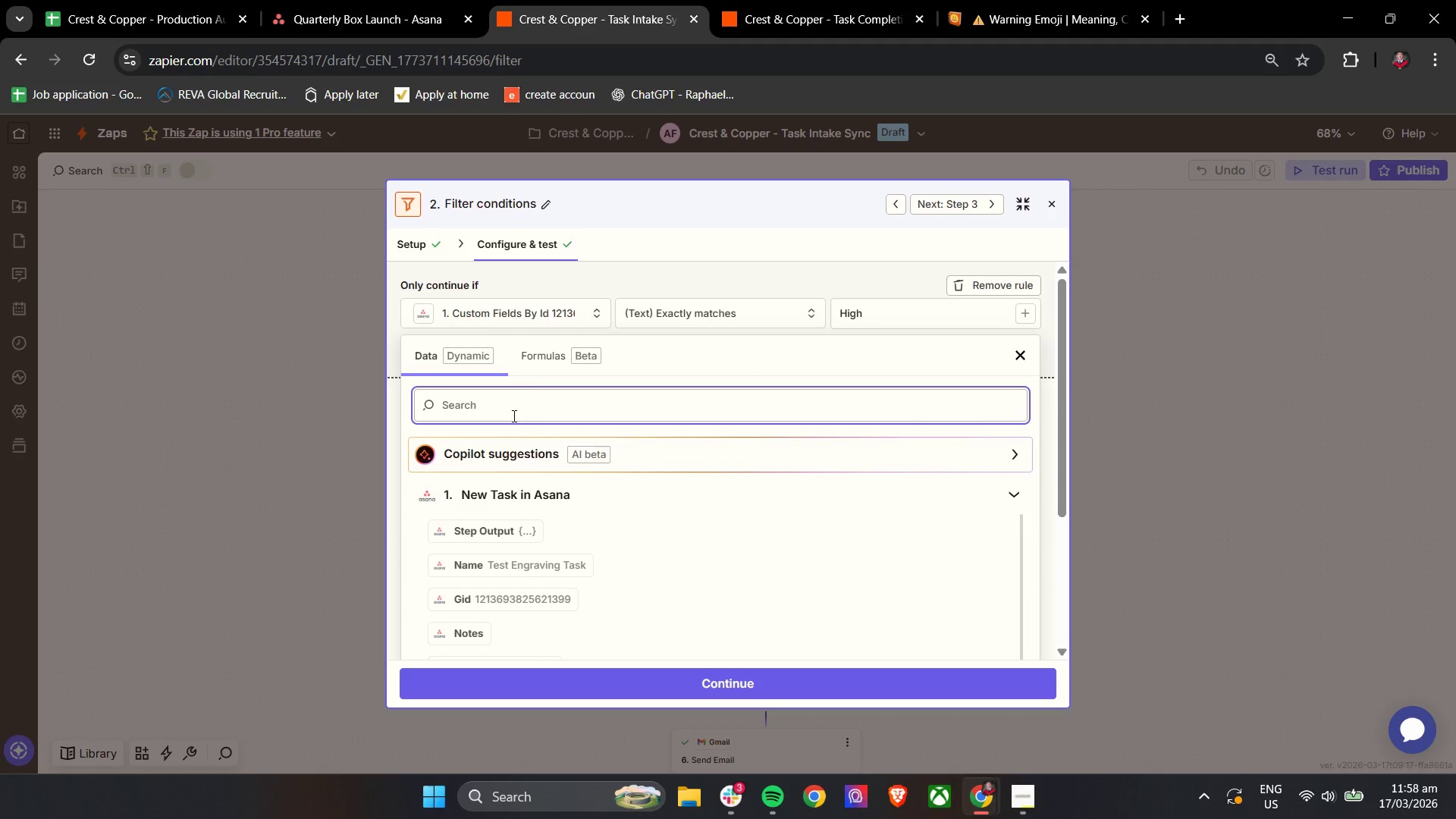 
left_click([491, 304])
 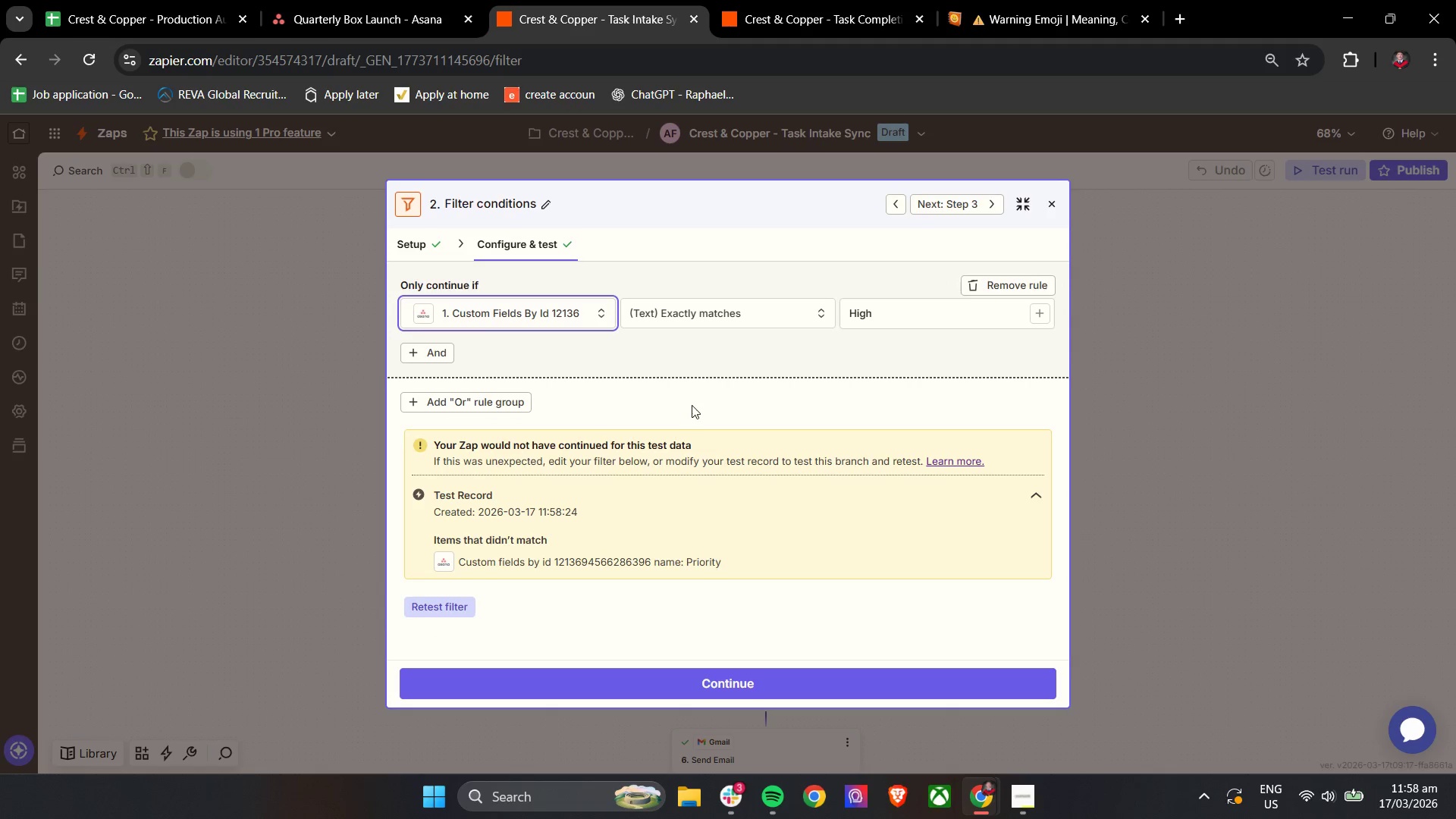 
left_click([696, 363])
 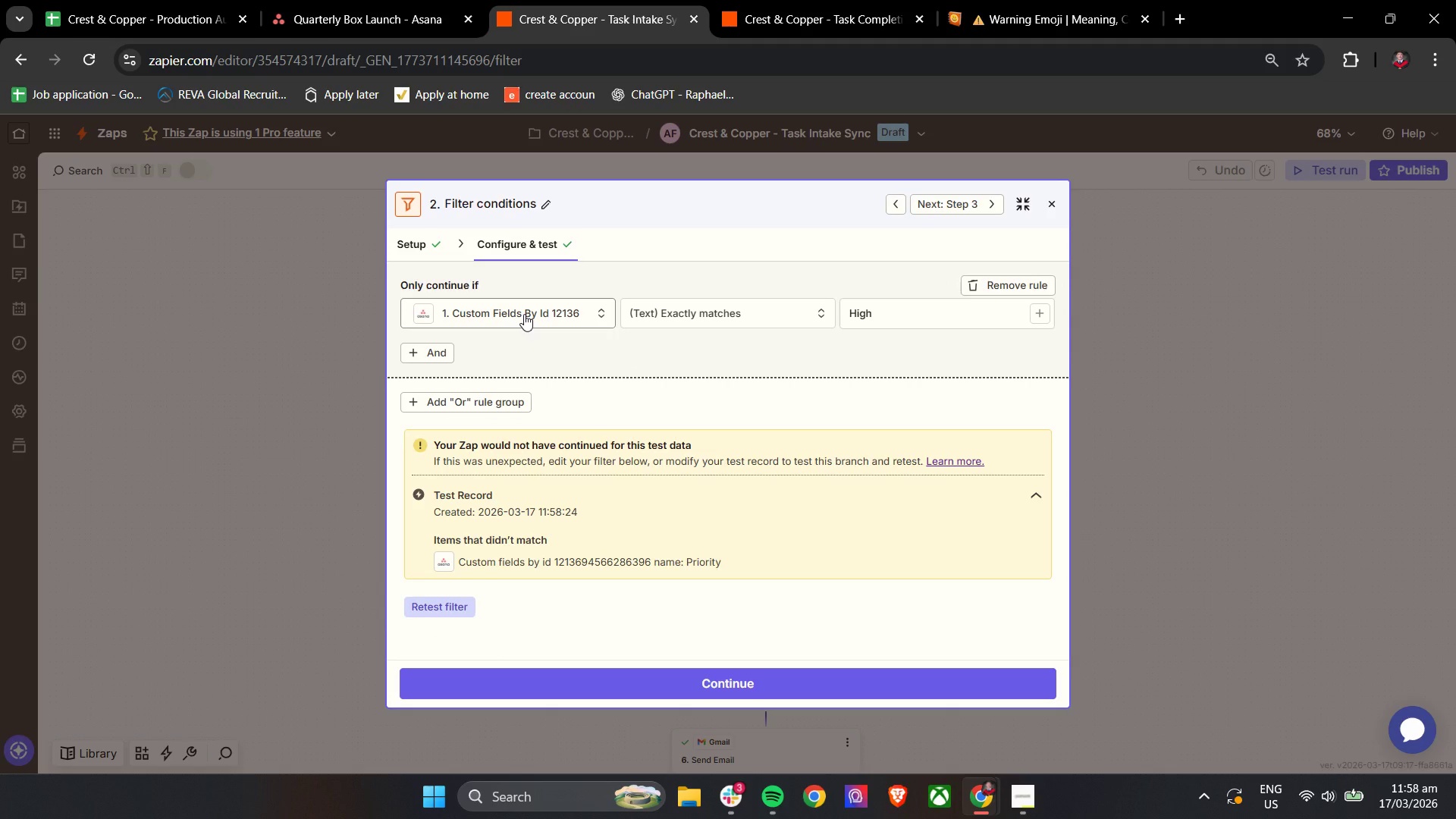 
left_click([524, 314])
 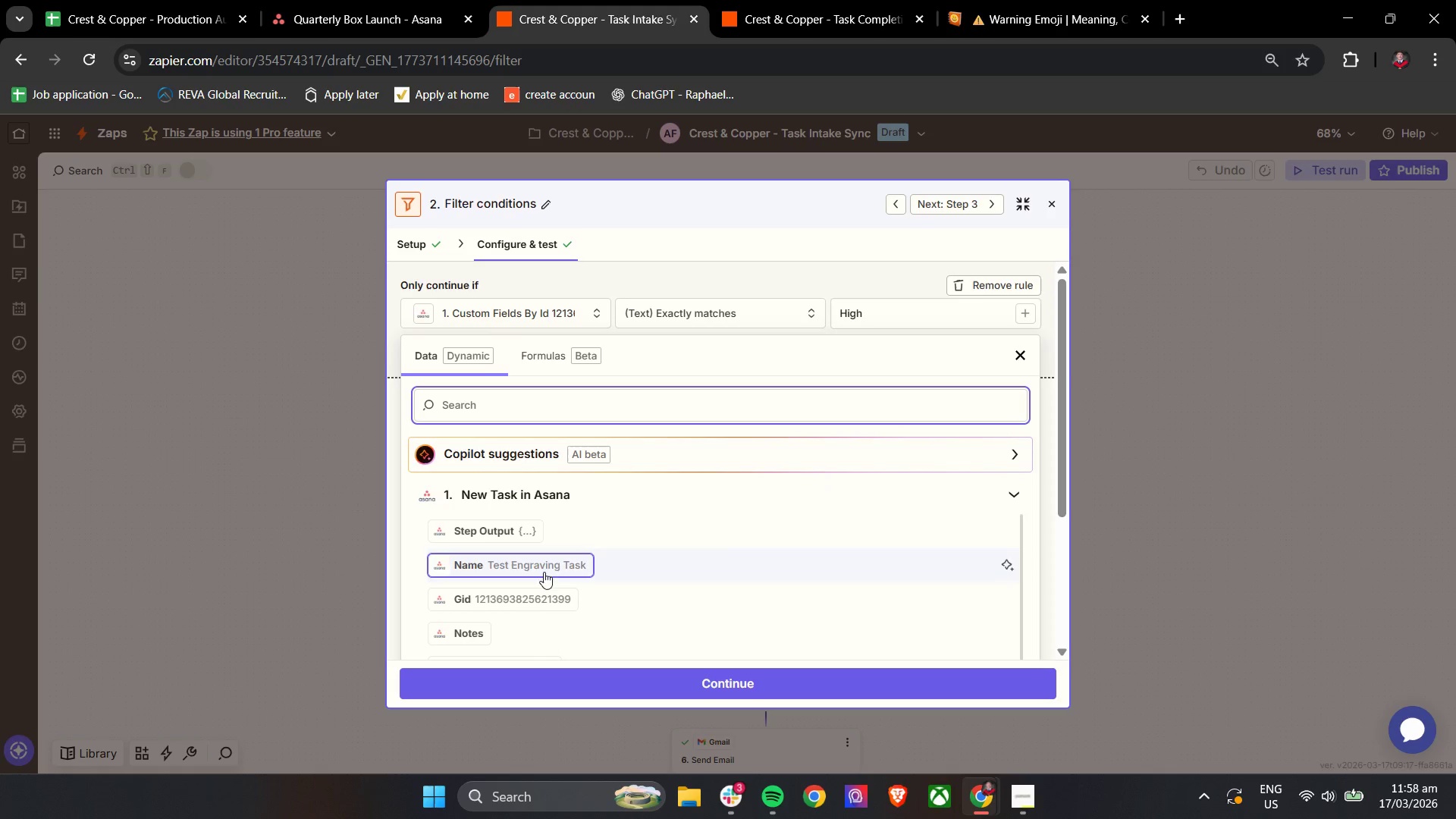 
scroll: coordinate [560, 589], scroll_direction: down, amount: 4.0
 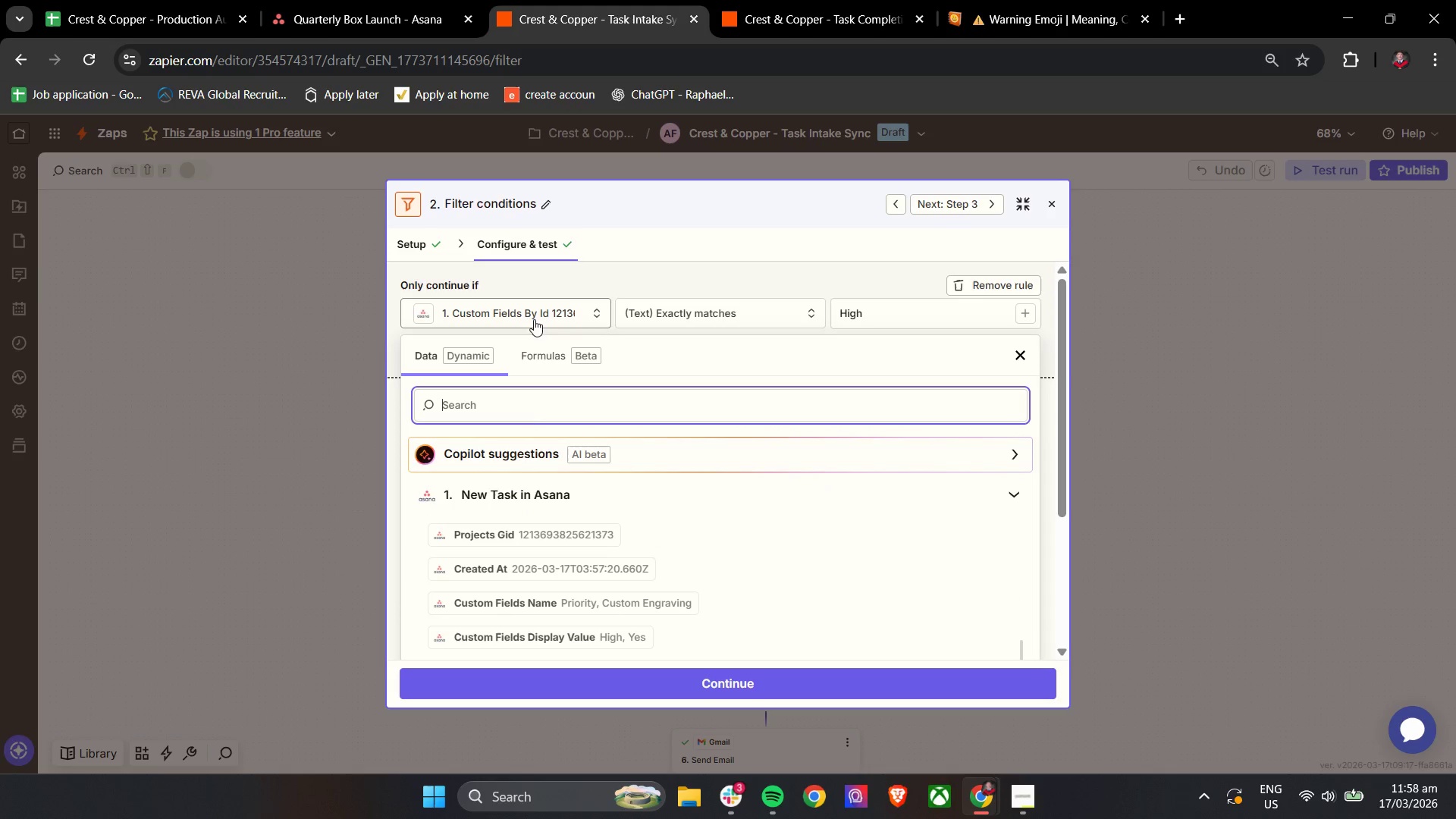 
left_click([528, 413])
 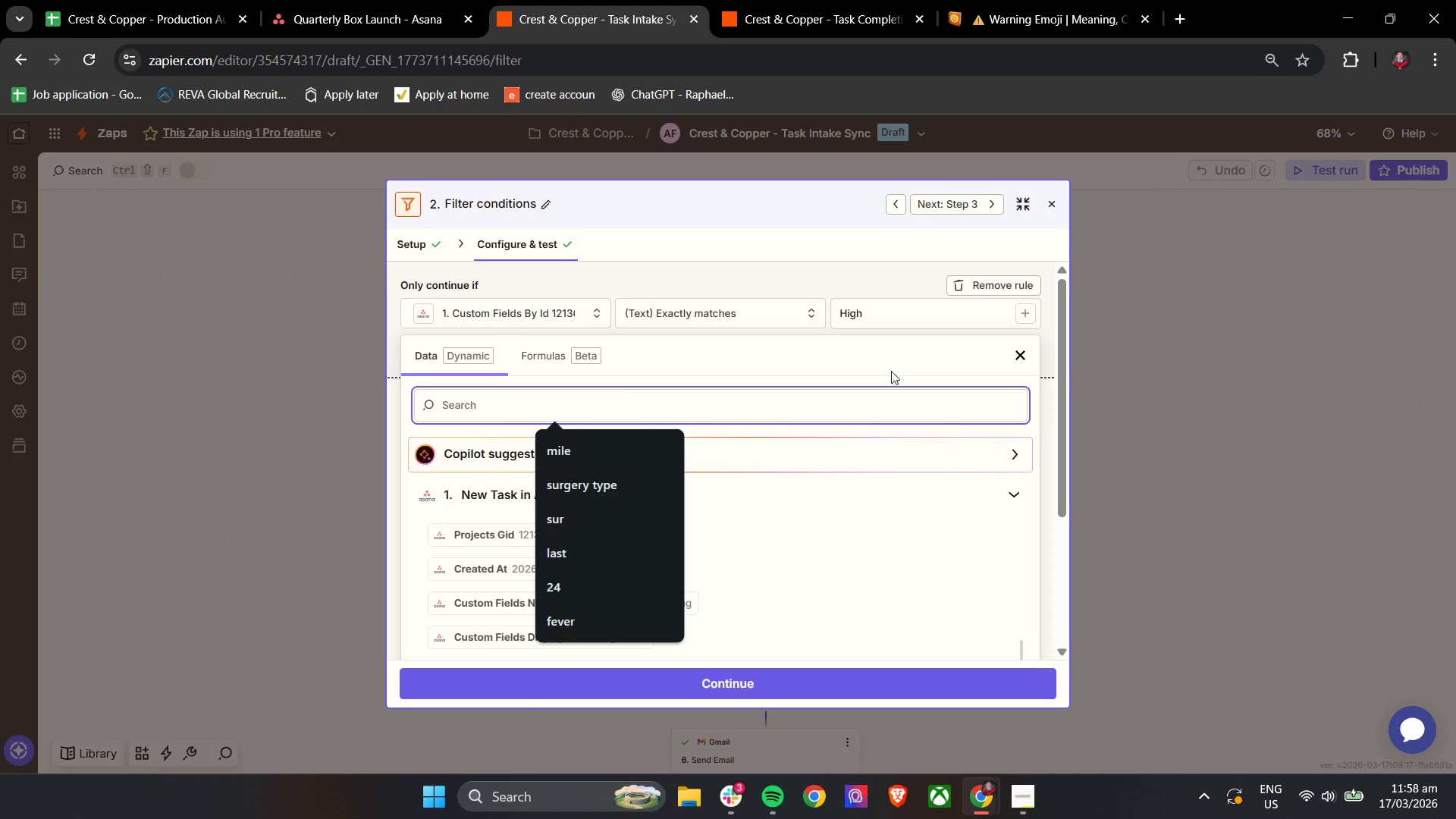 
left_click([860, 359])
 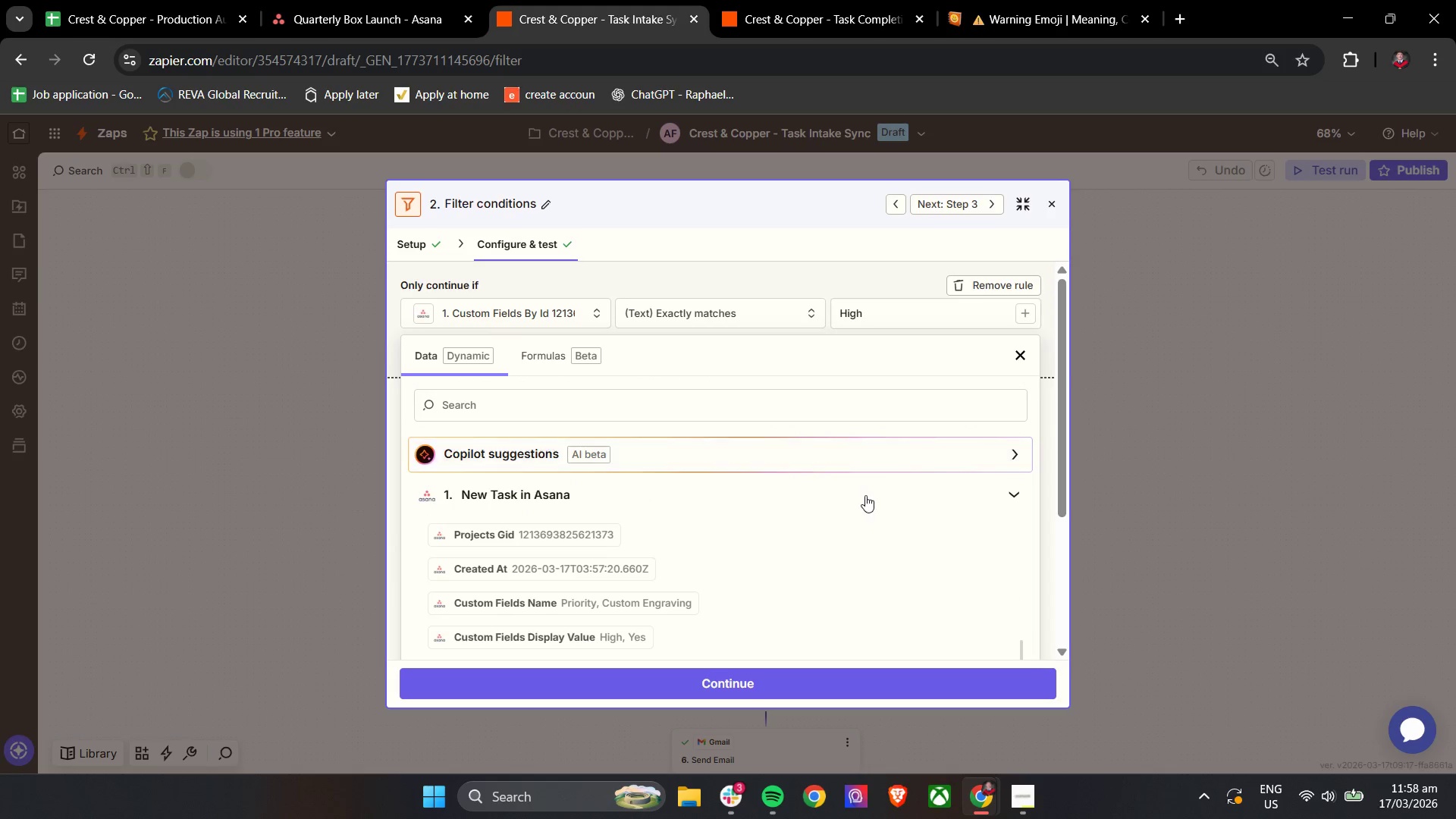 
scroll: coordinate [871, 517], scroll_direction: down, amount: 43.0
 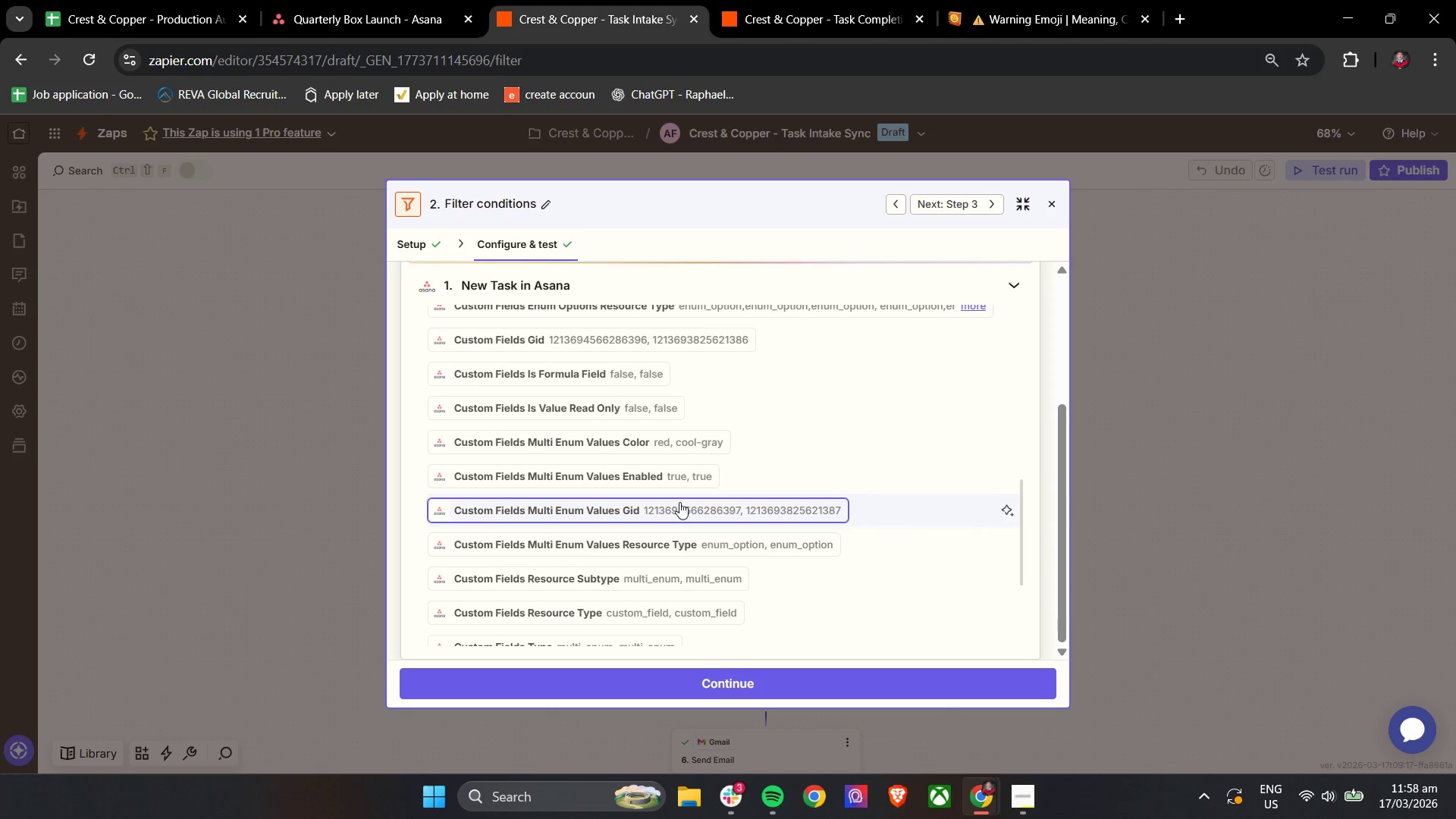 
scroll: coordinate [672, 422], scroll_direction: up, amount: 11.0
 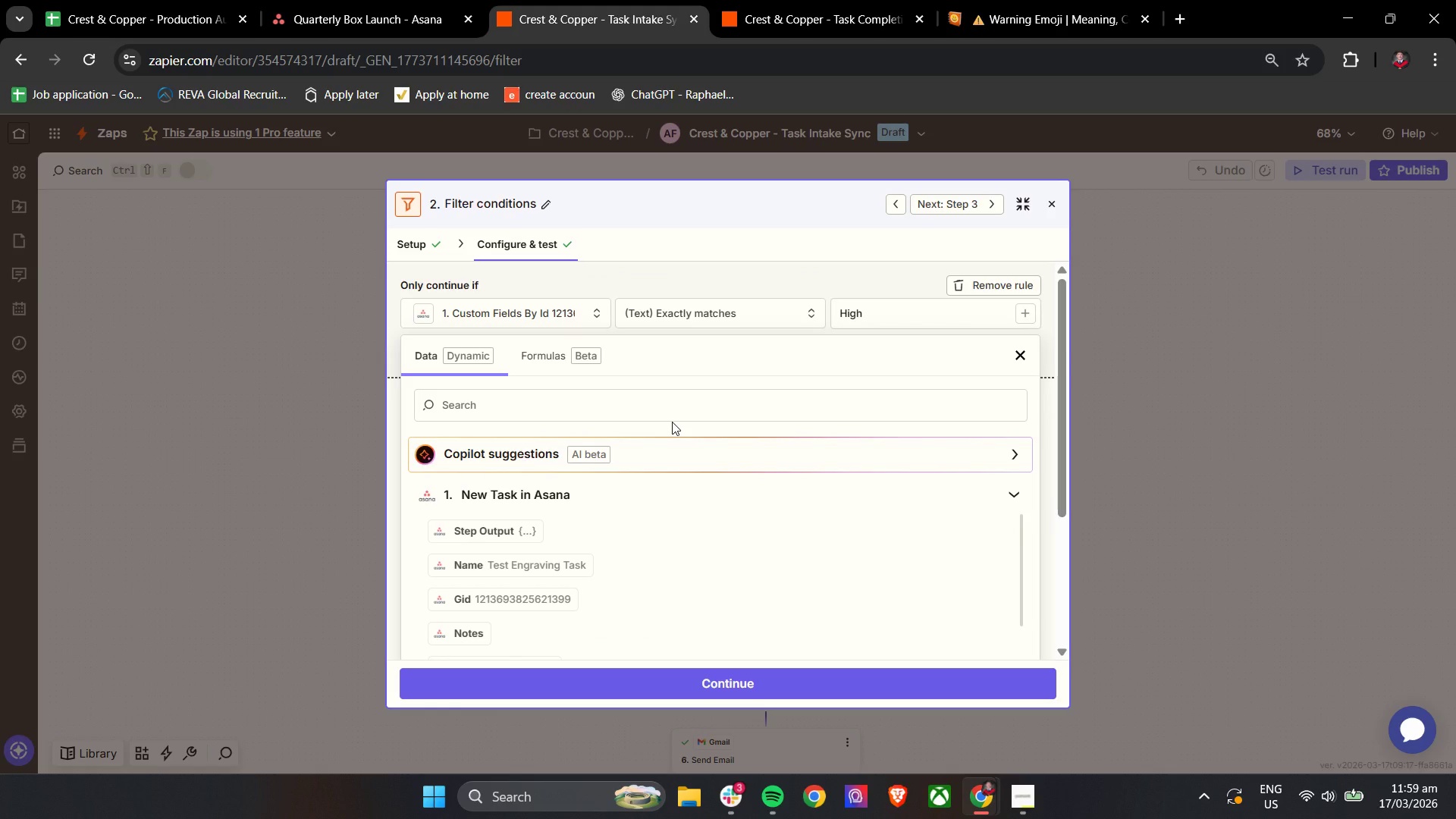 
scroll: coordinate [859, 466], scroll_direction: down, amount: 10.0
 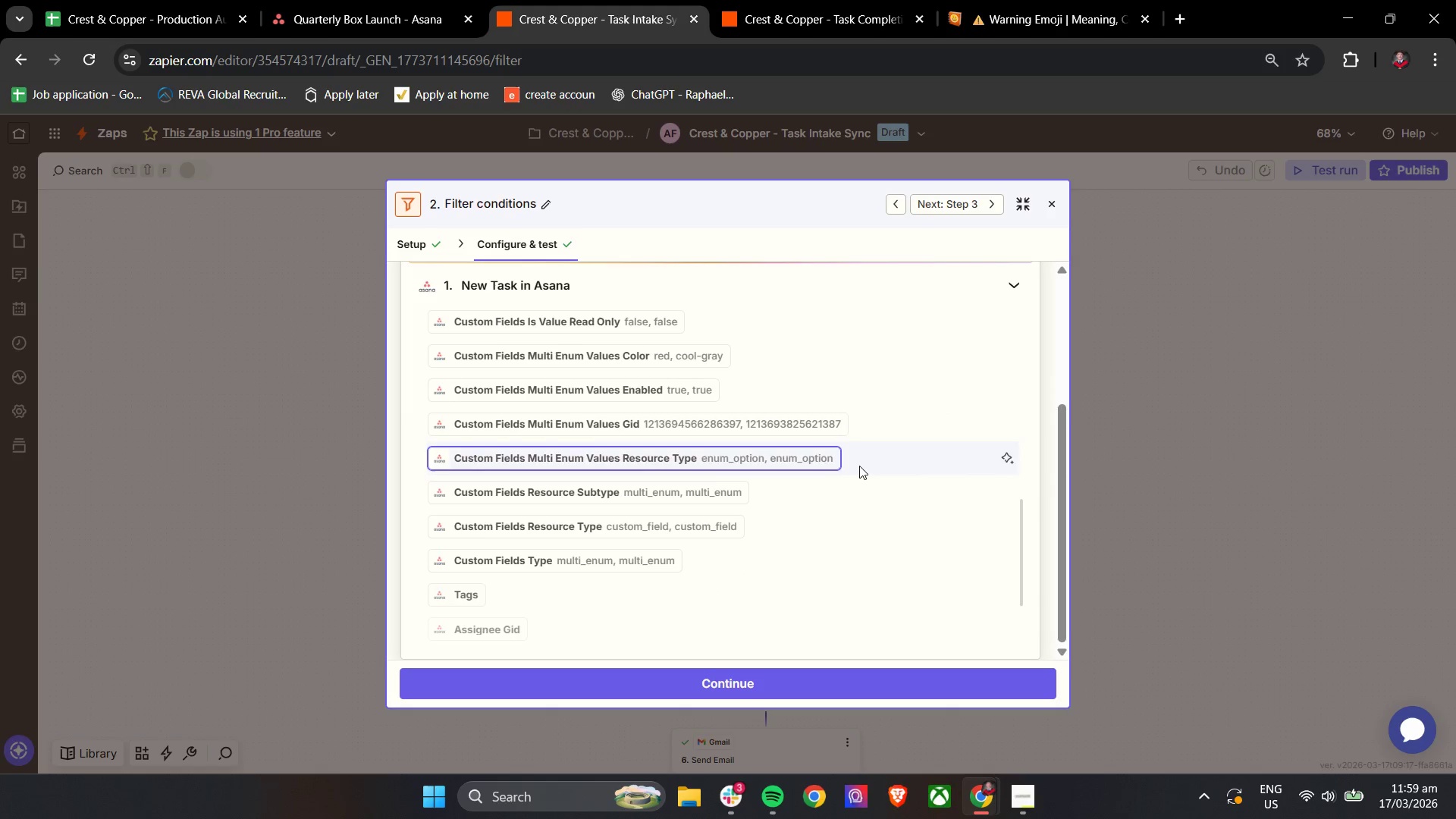 
scroll: coordinate [891, 477], scroll_direction: down, amount: 11.0
 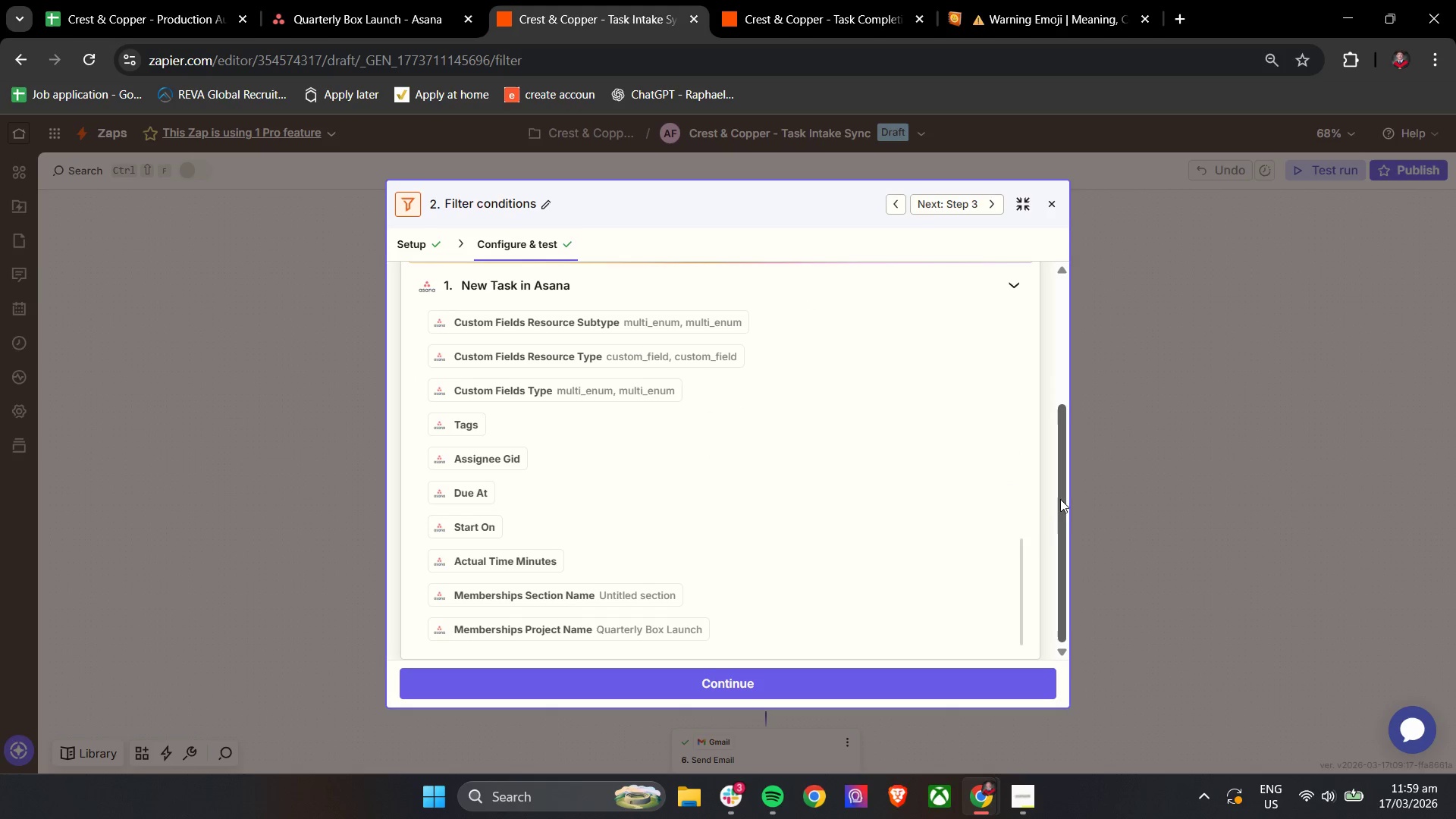 
left_click_drag(start_coordinate=[1065, 502], to_coordinate=[1037, 294])
 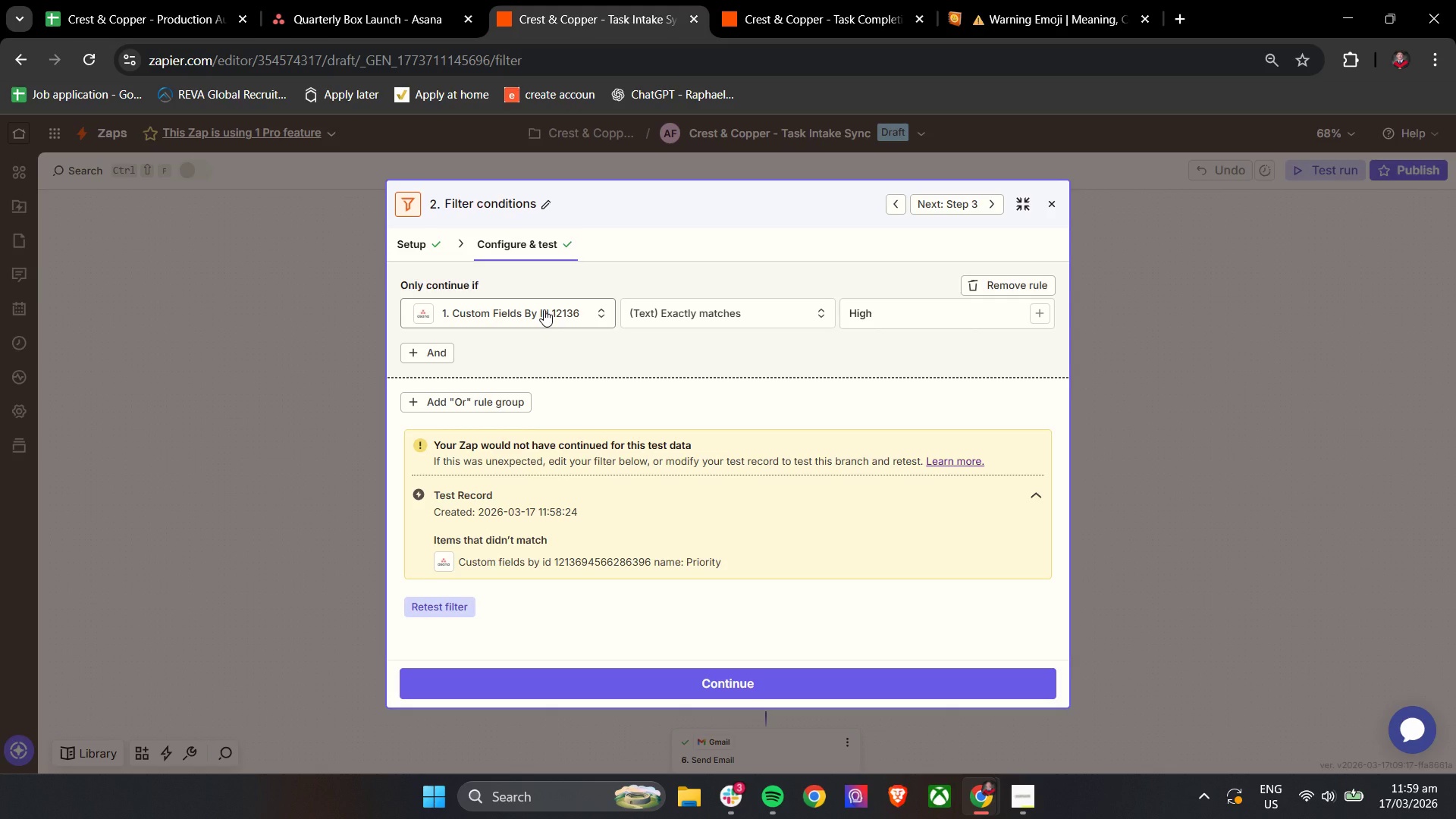 
wait(5.03)
 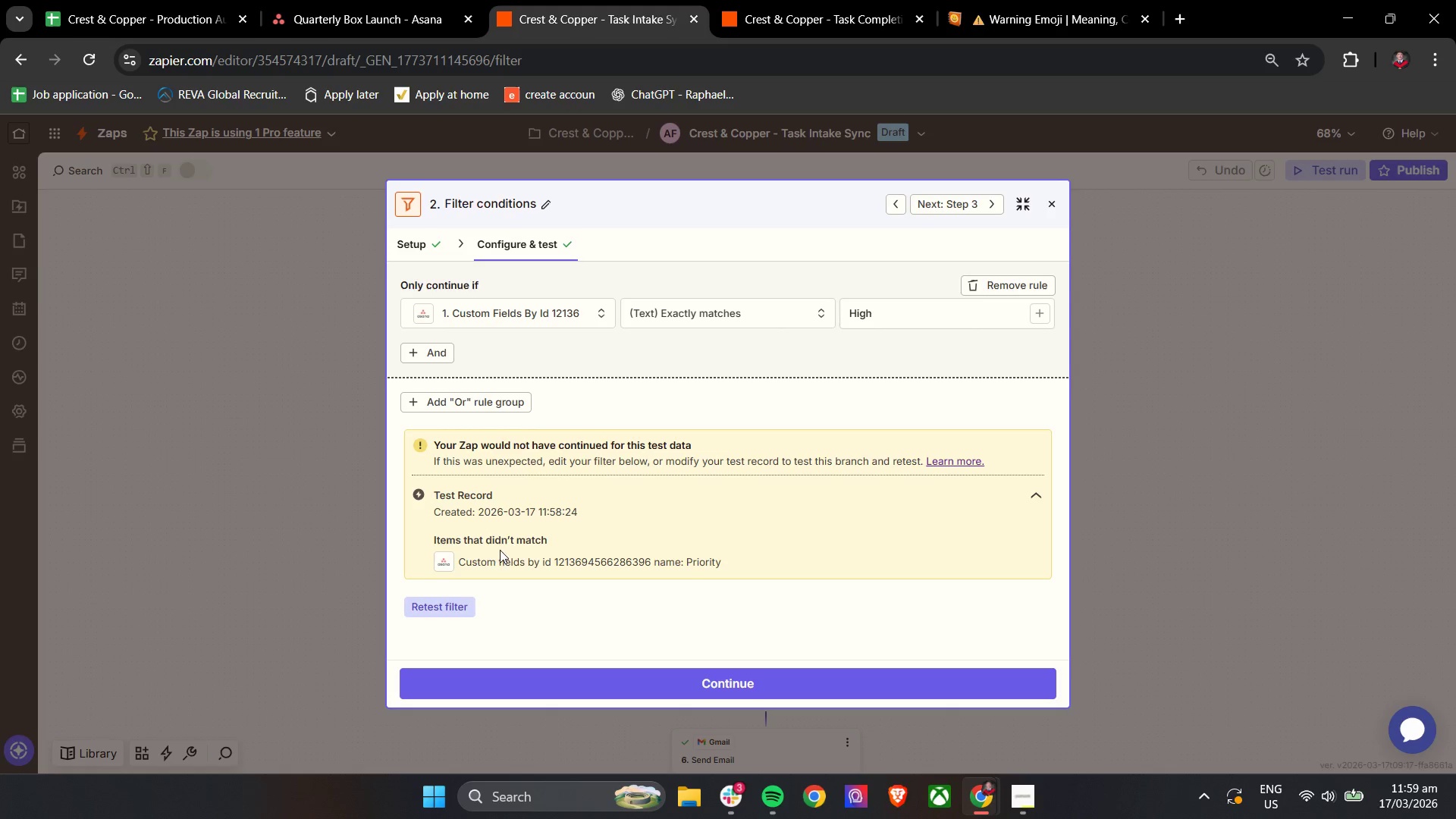 
left_click([544, 309])
 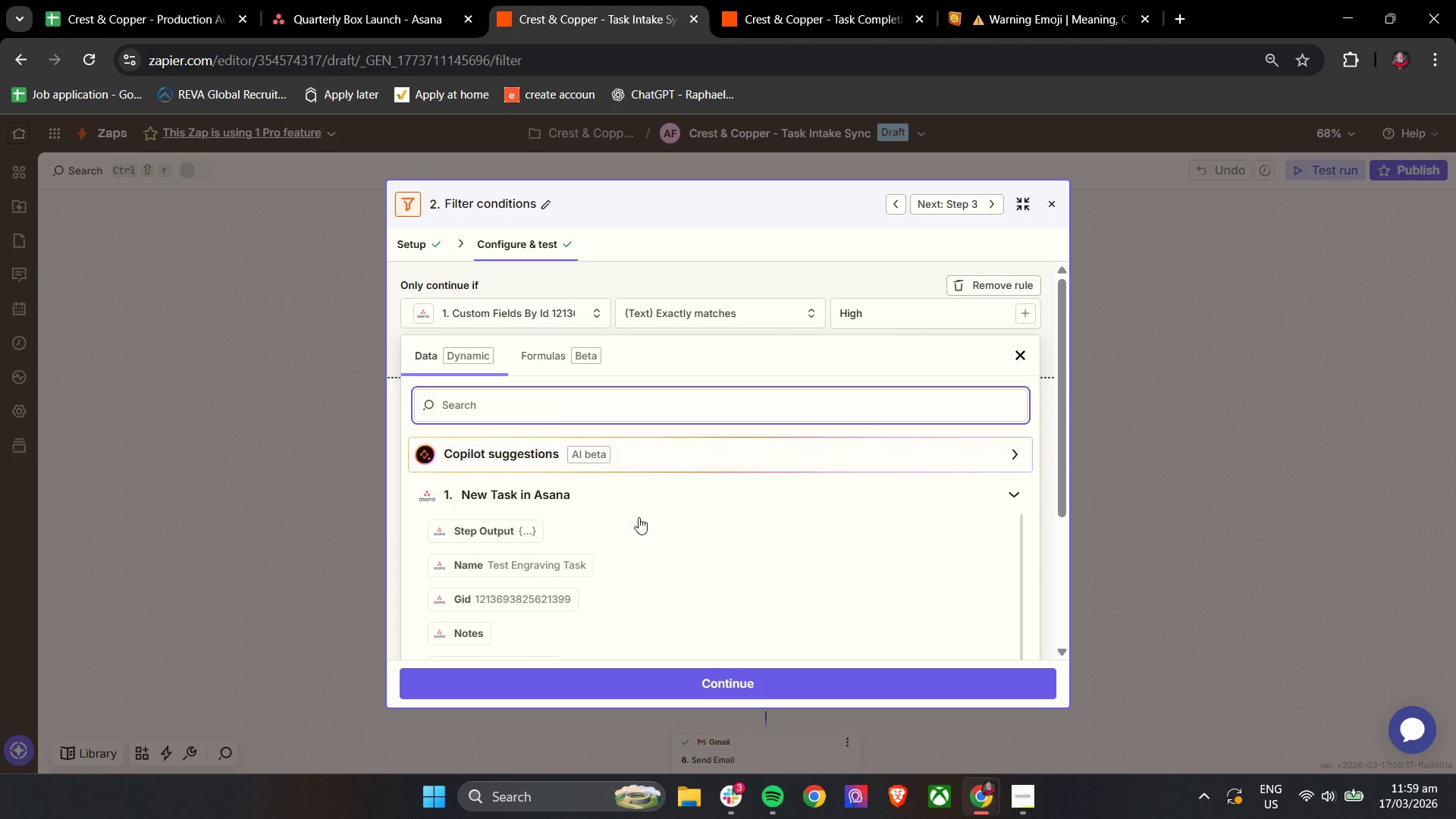 
scroll: coordinate [813, 588], scroll_direction: down, amount: 4.0
 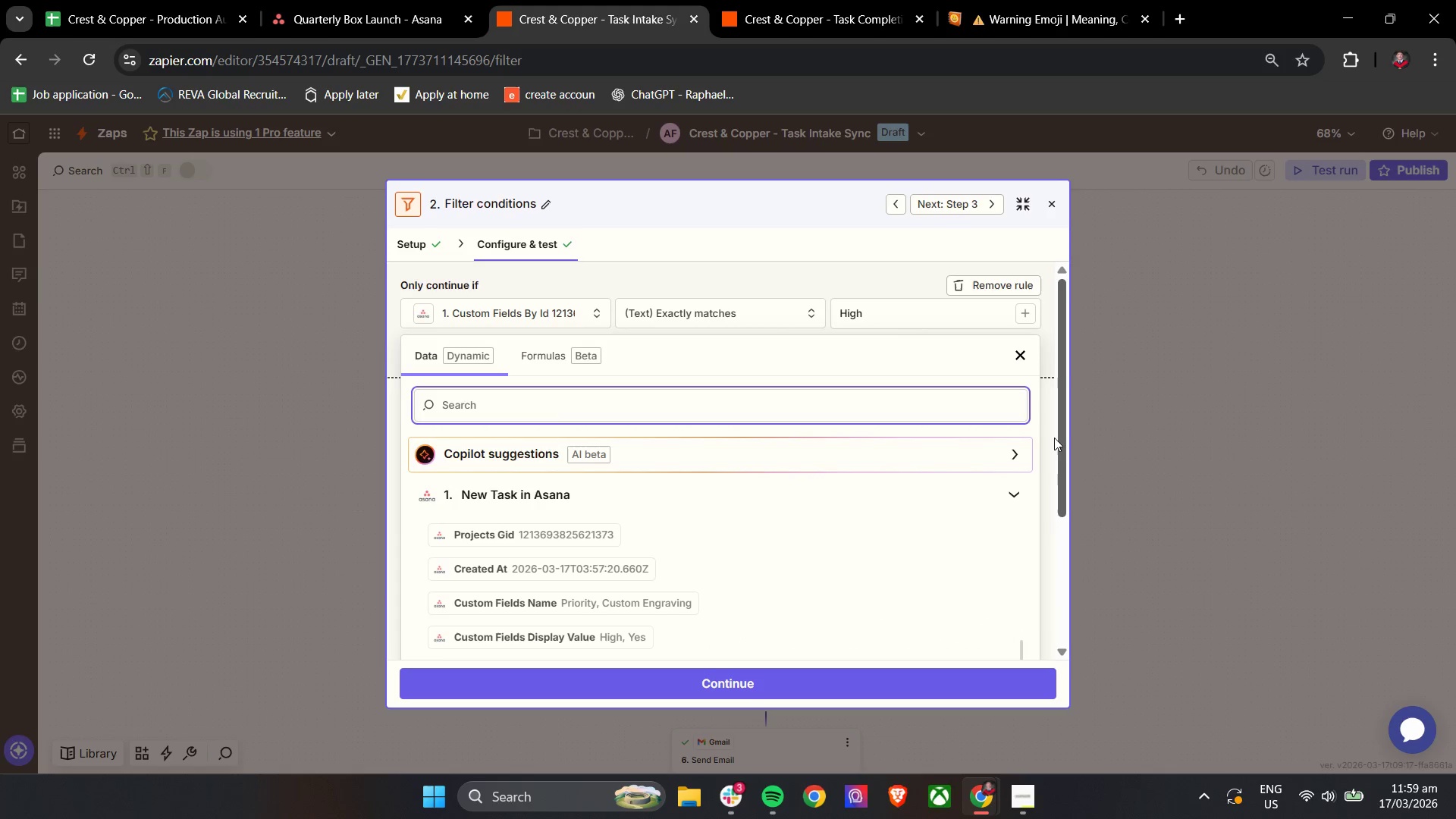 
left_click_drag(start_coordinate=[1061, 438], to_coordinate=[1046, 576])
 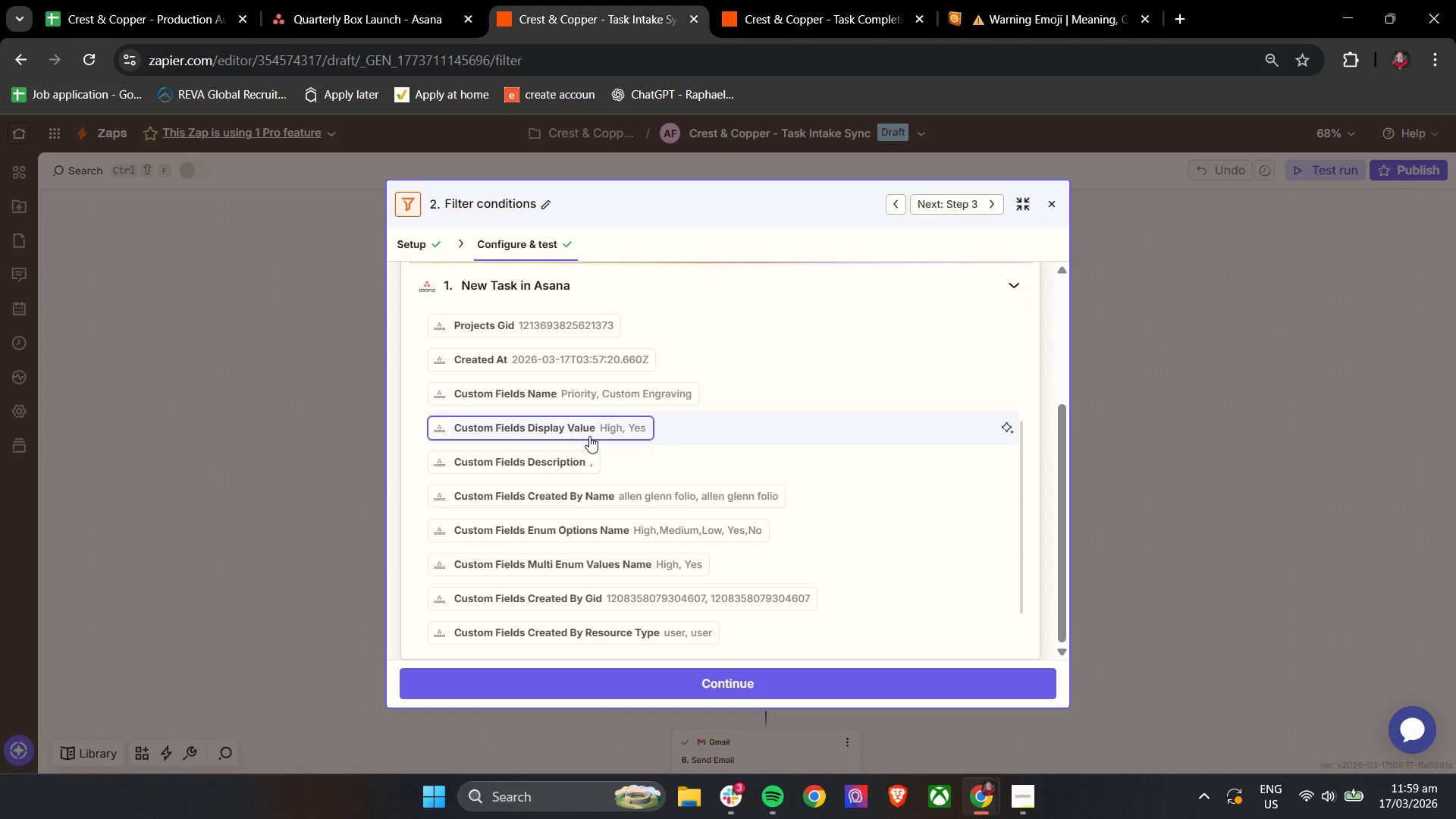 
scroll: coordinate [538, 471], scroll_direction: down, amount: 11.0
 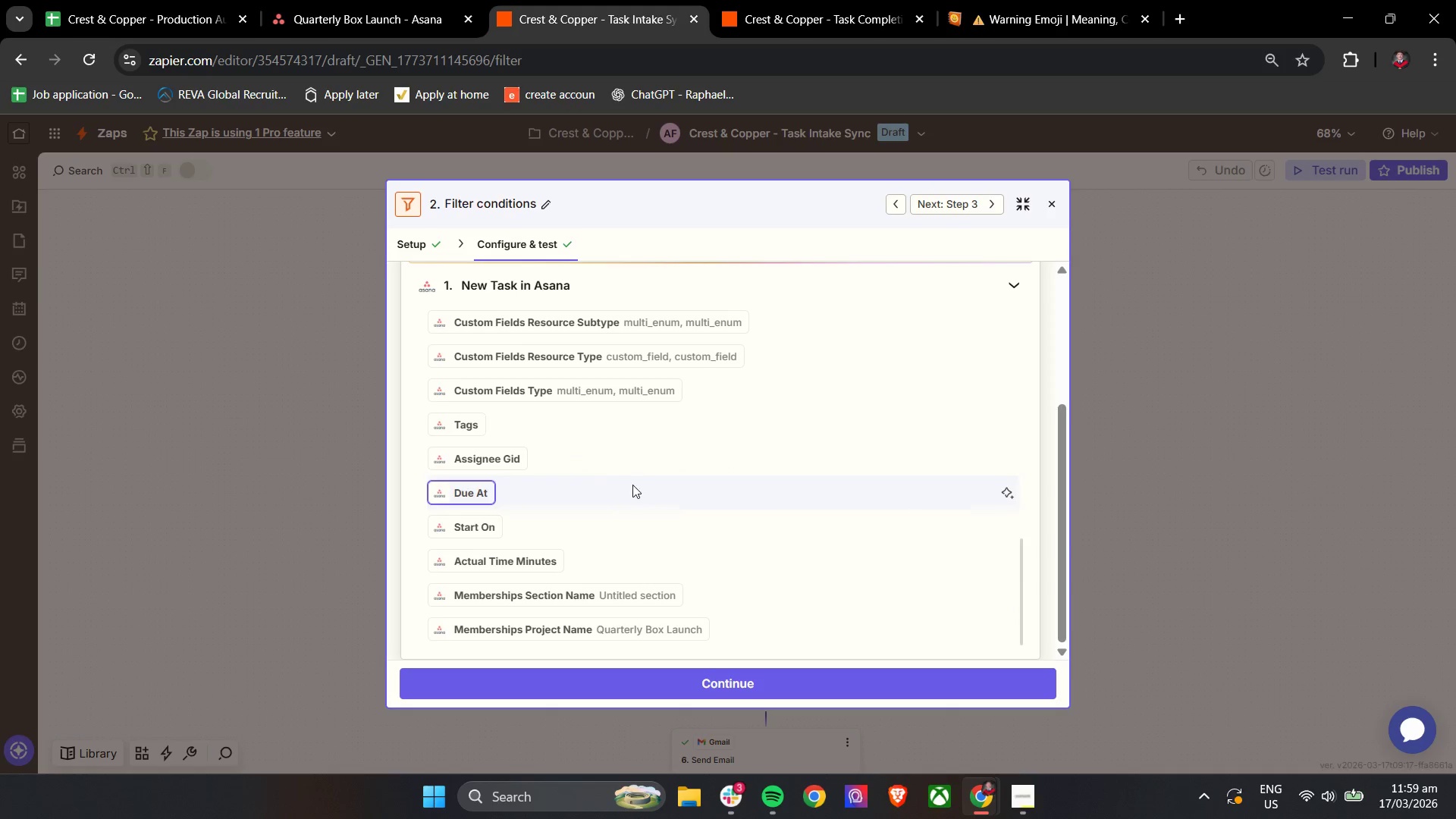 
scroll: coordinate [746, 551], scroll_direction: up, amount: 7.0
 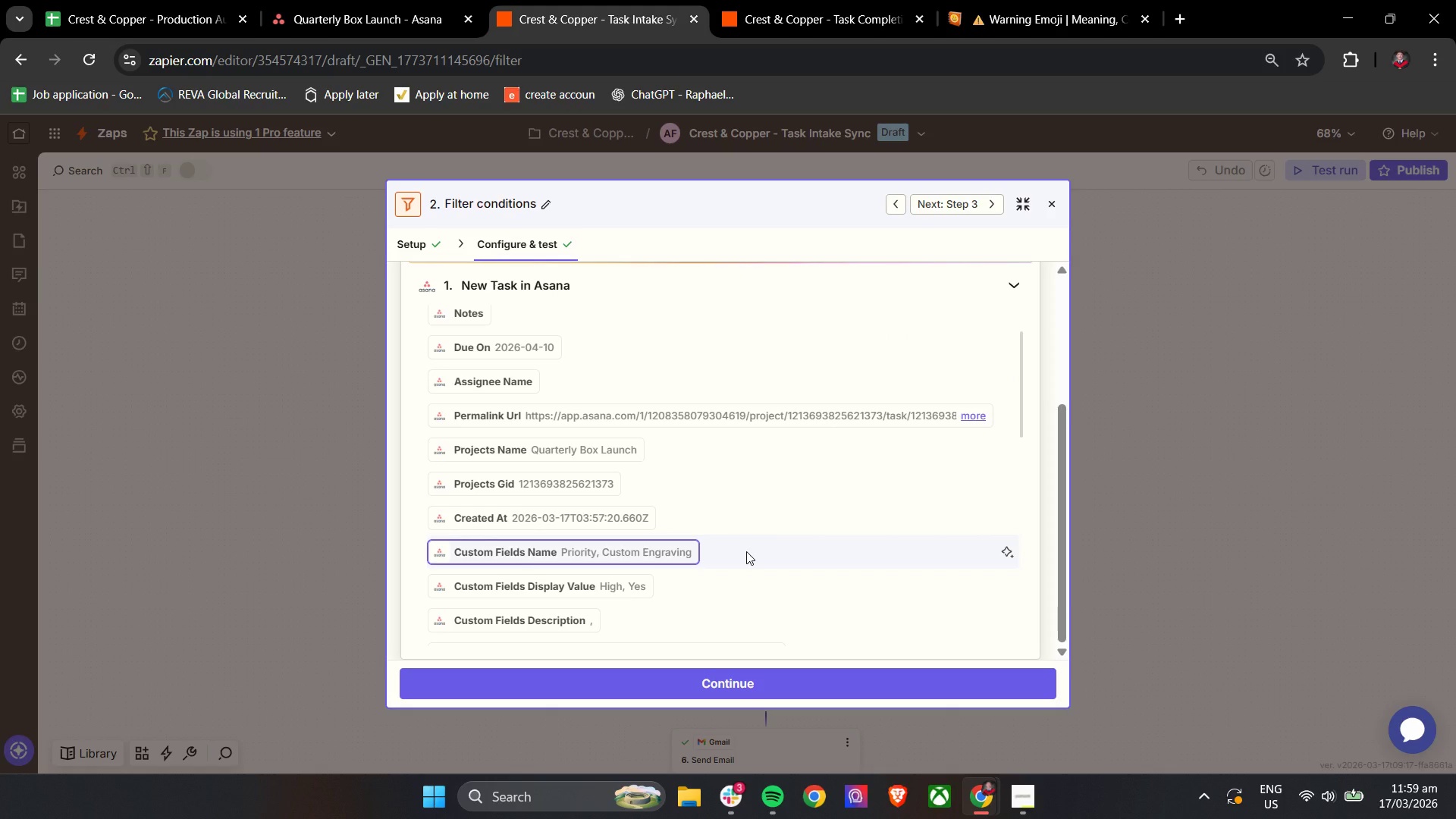 
scroll: coordinate [746, 551], scroll_direction: up, amount: 2.0
 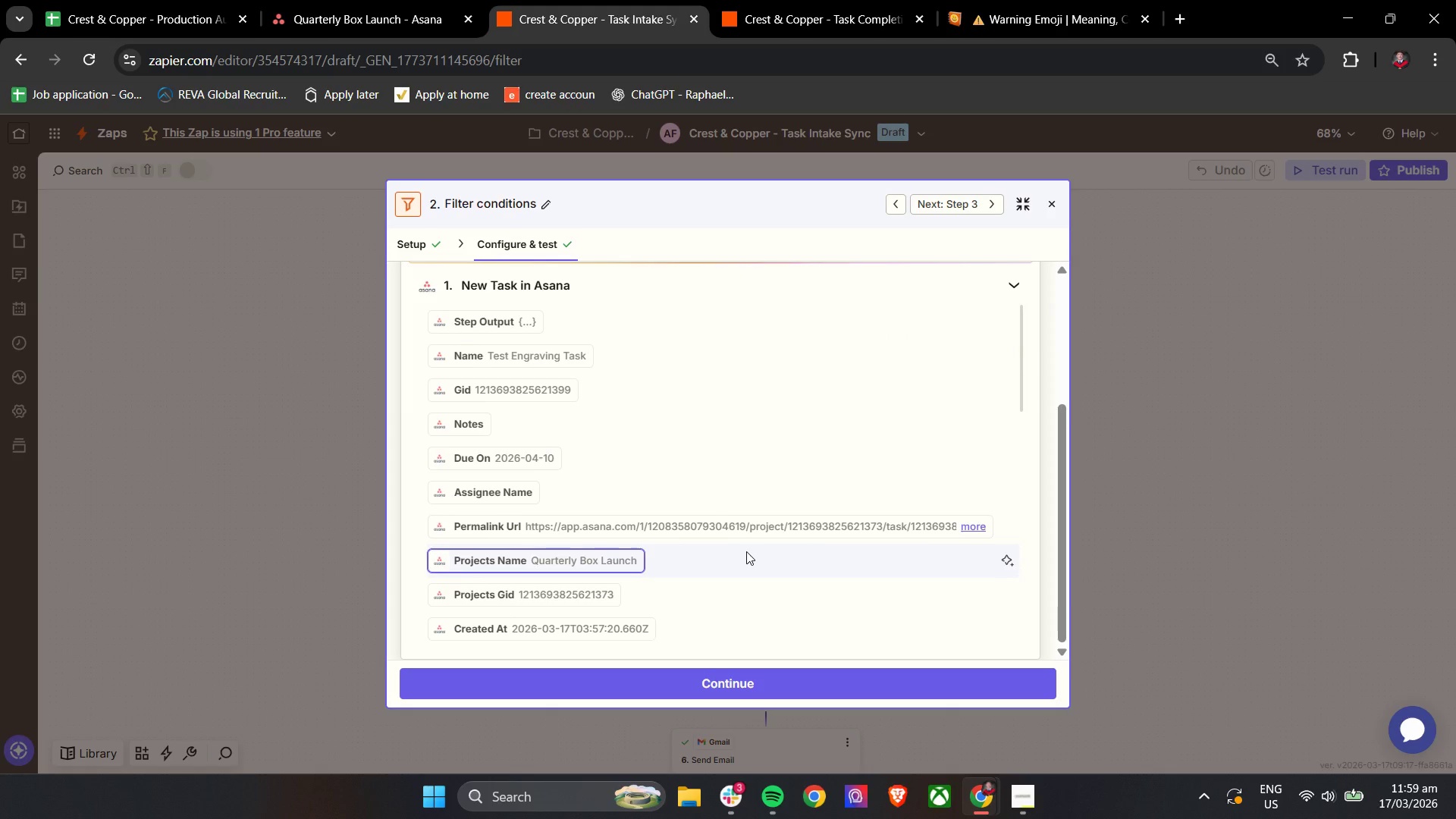 
scroll: coordinate [756, 544], scroll_direction: down, amount: 3.0
 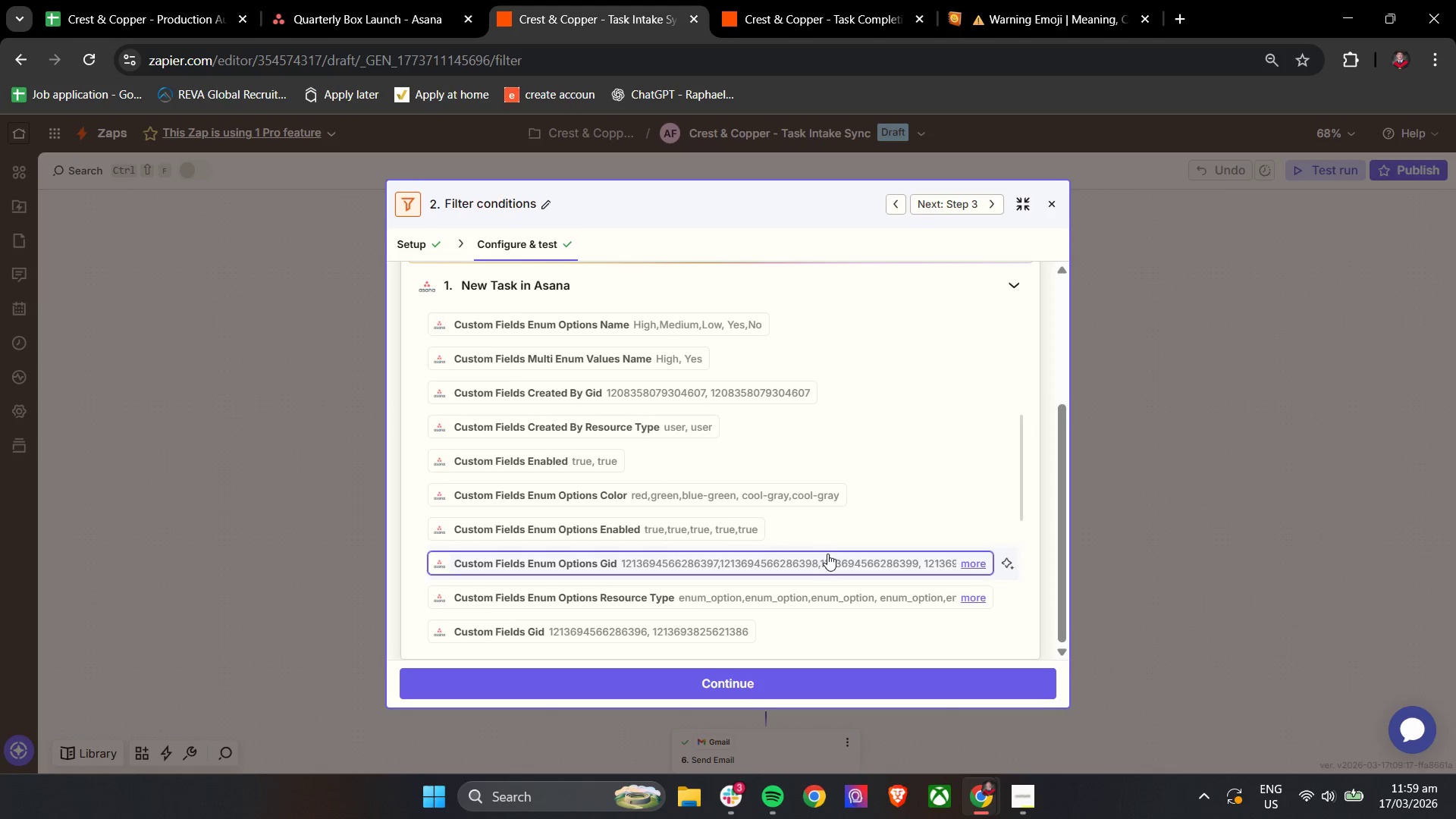 
scroll: coordinate [866, 535], scroll_direction: up, amount: 14.0
 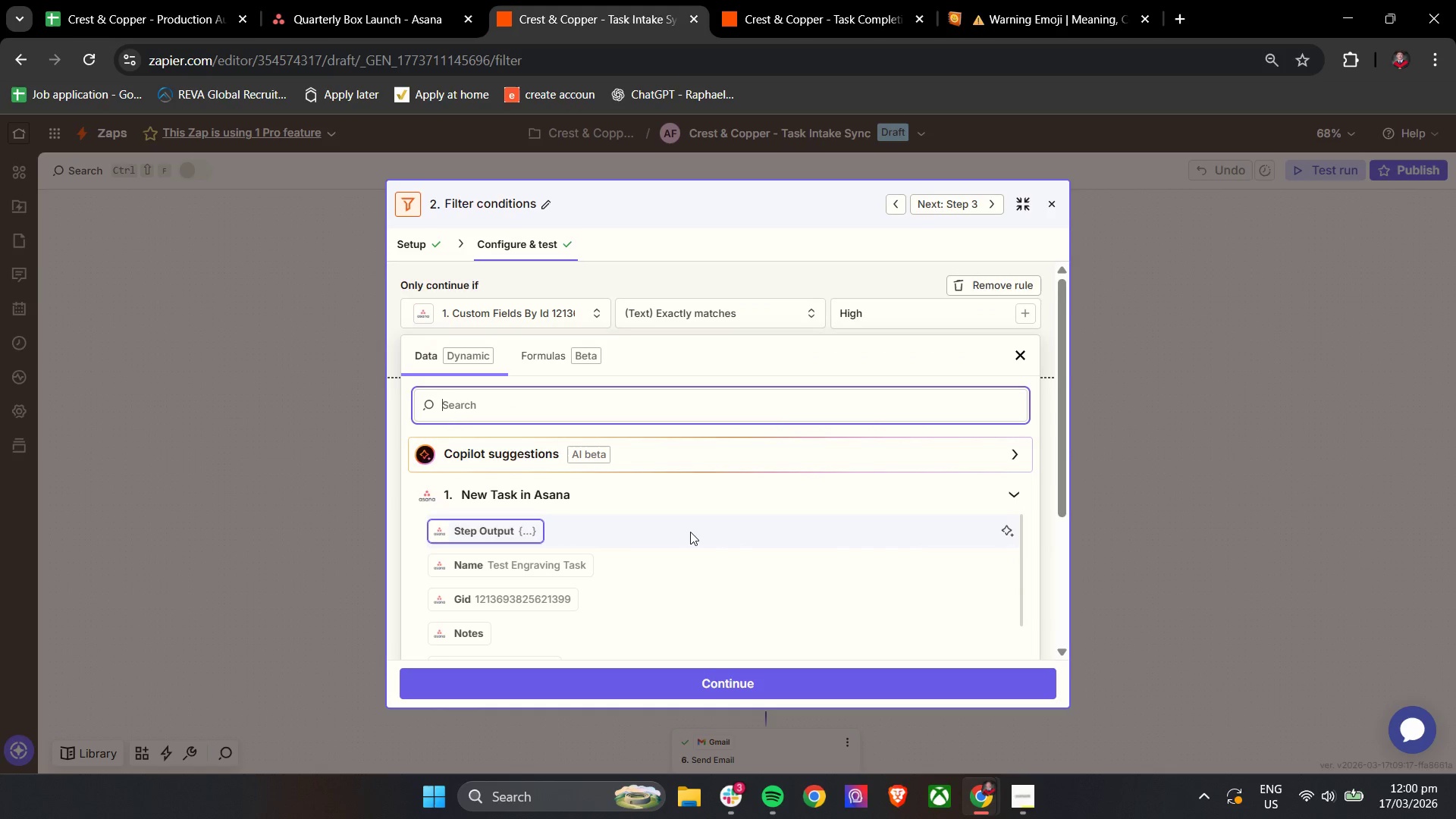 
scroll: coordinate [690, 532], scroll_direction: down, amount: 1.0
 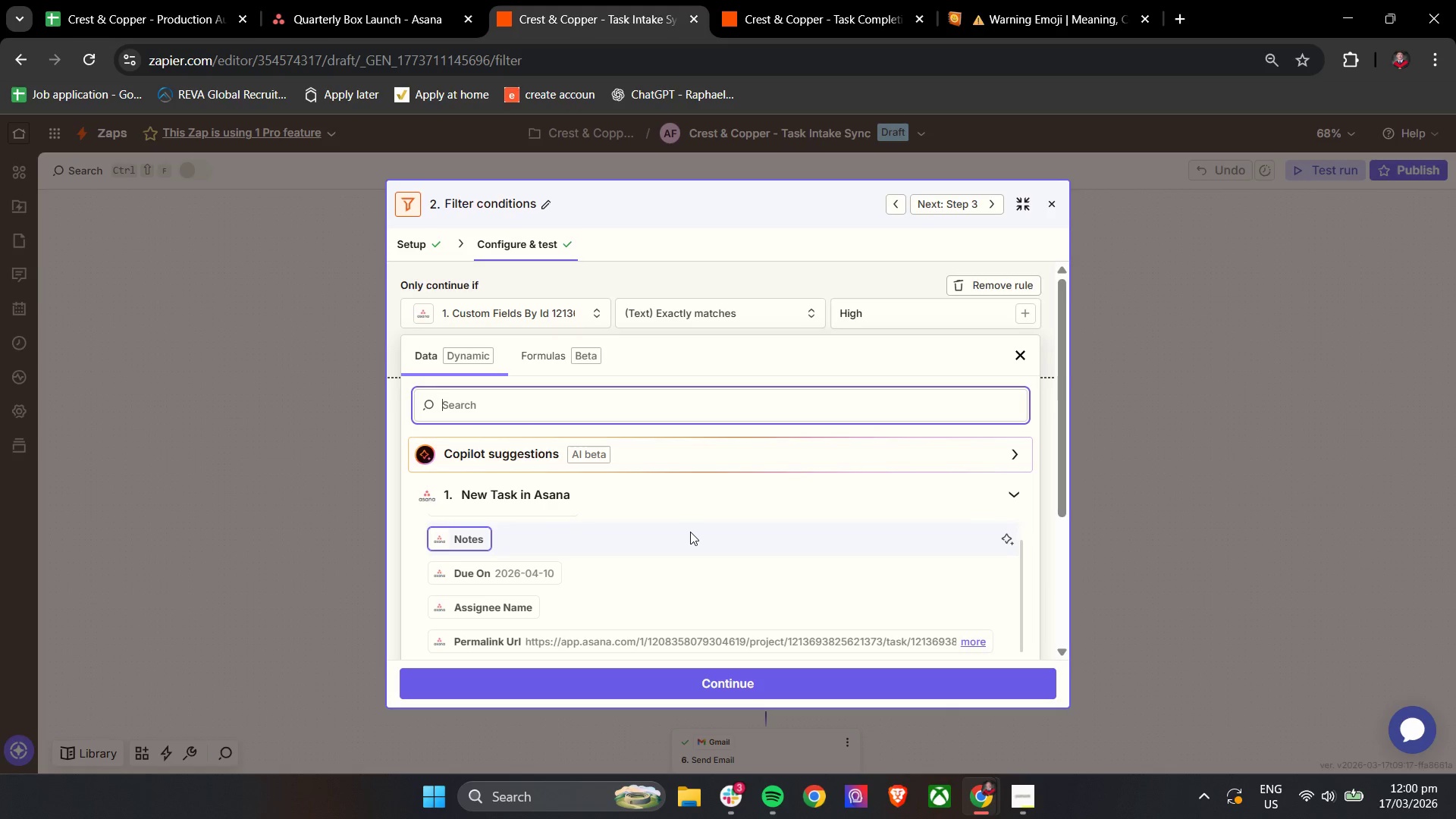 
wait(6.91)
 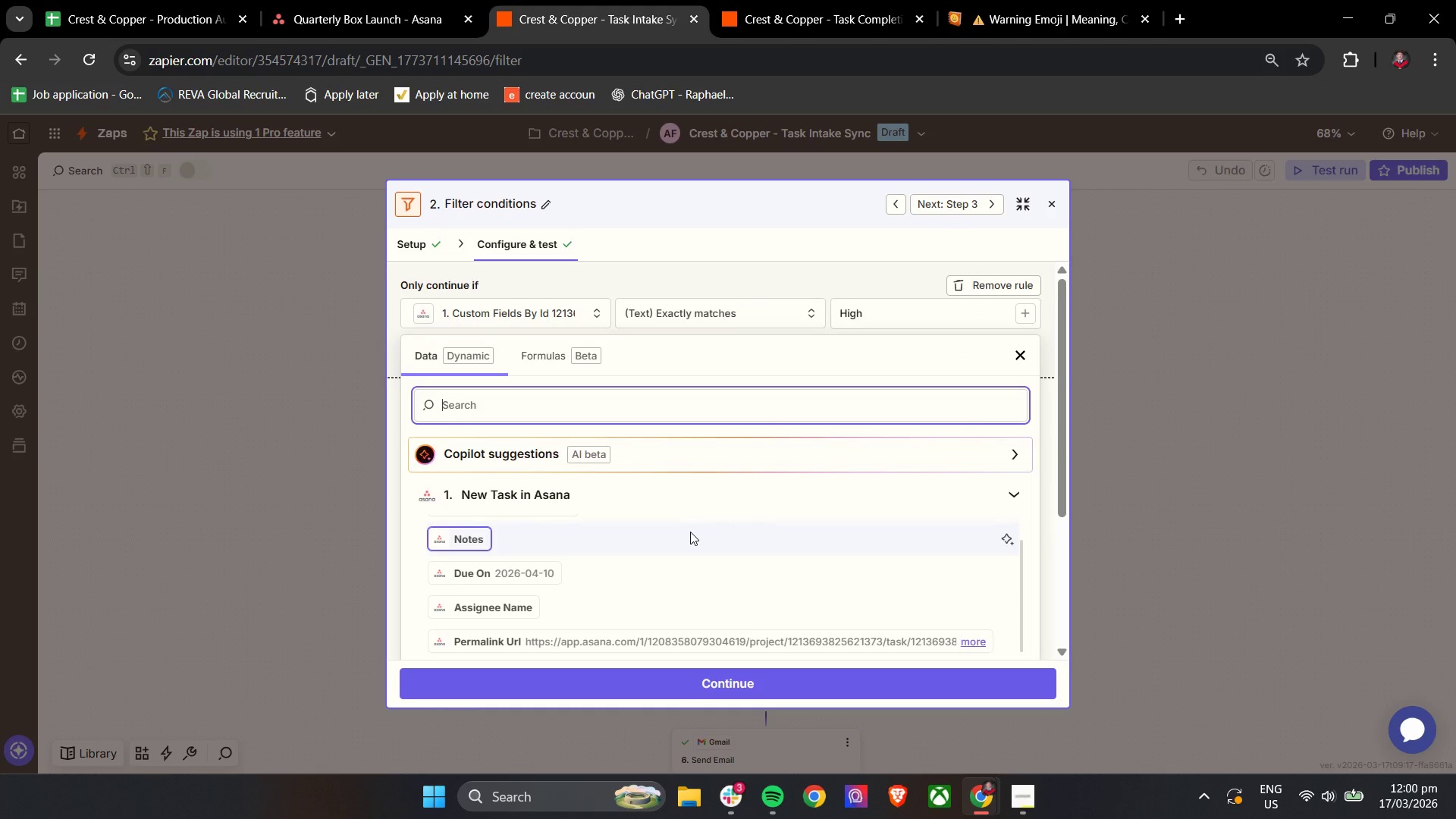 
scroll: coordinate [909, 453], scroll_direction: down, amount: 5.0
 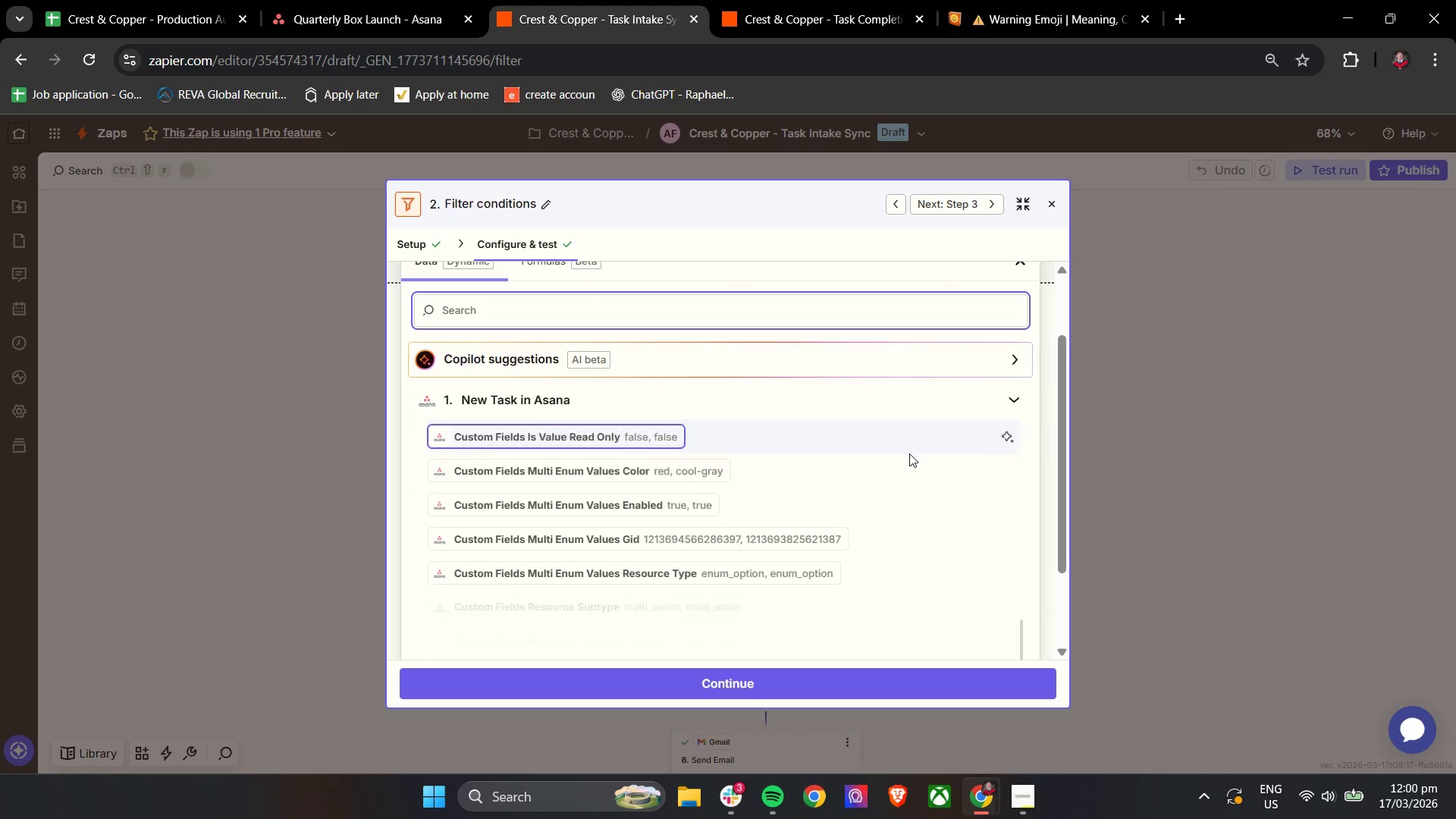 
scroll: coordinate [715, 532], scroll_direction: none, amount: 0.0
 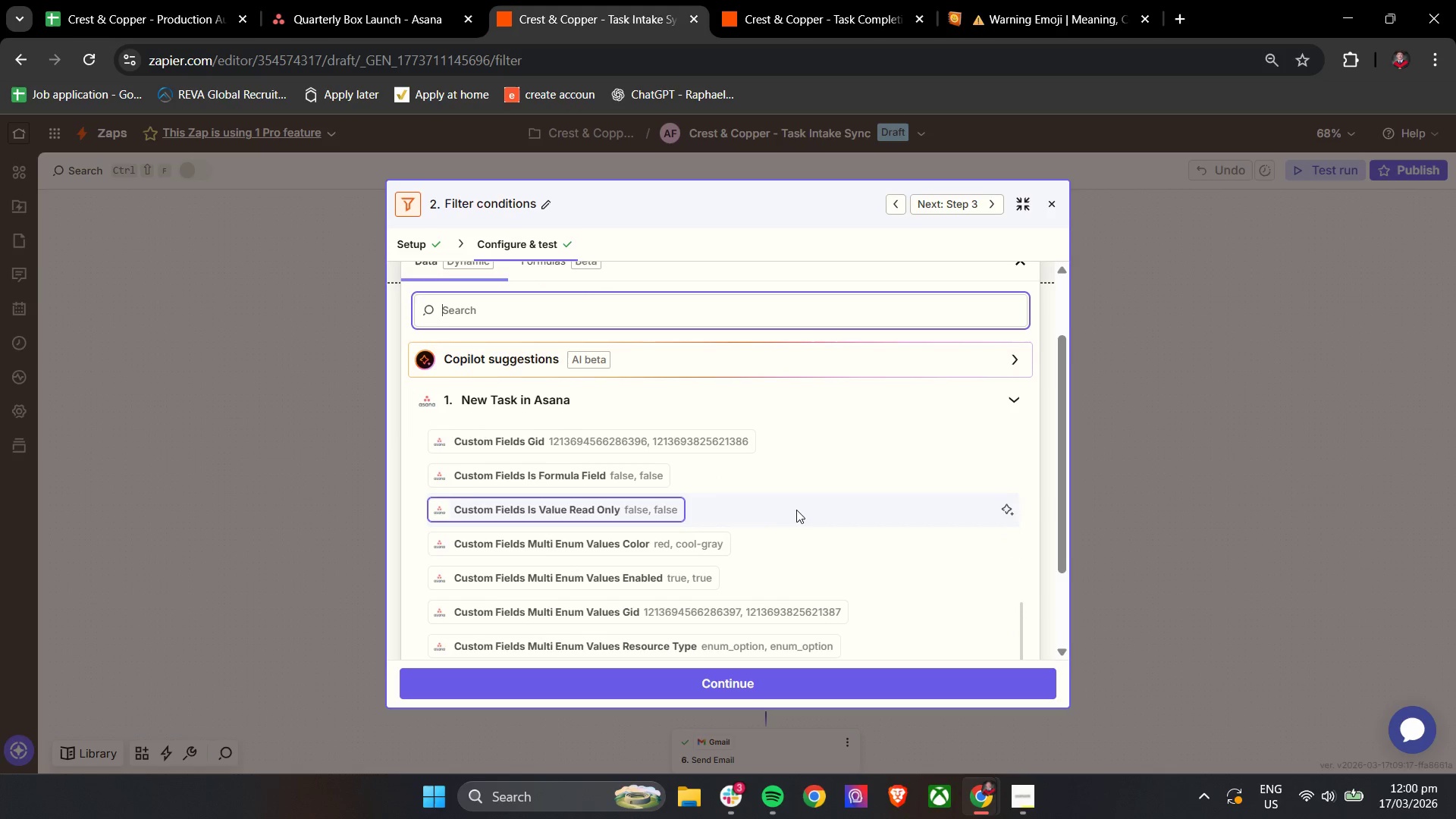 
scroll: coordinate [800, 507], scroll_direction: up, amount: 15.0
 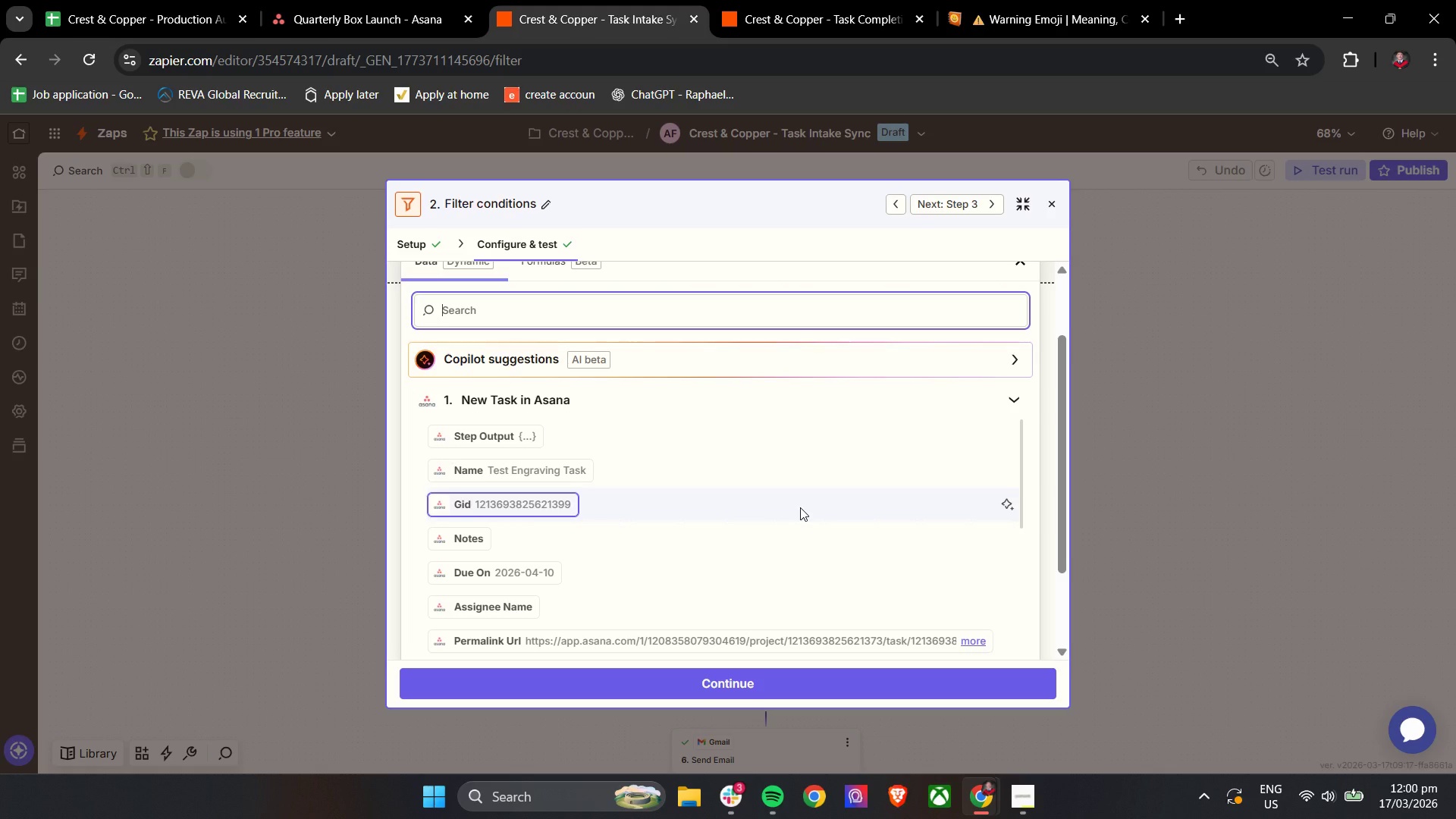 
wait(27.68)
 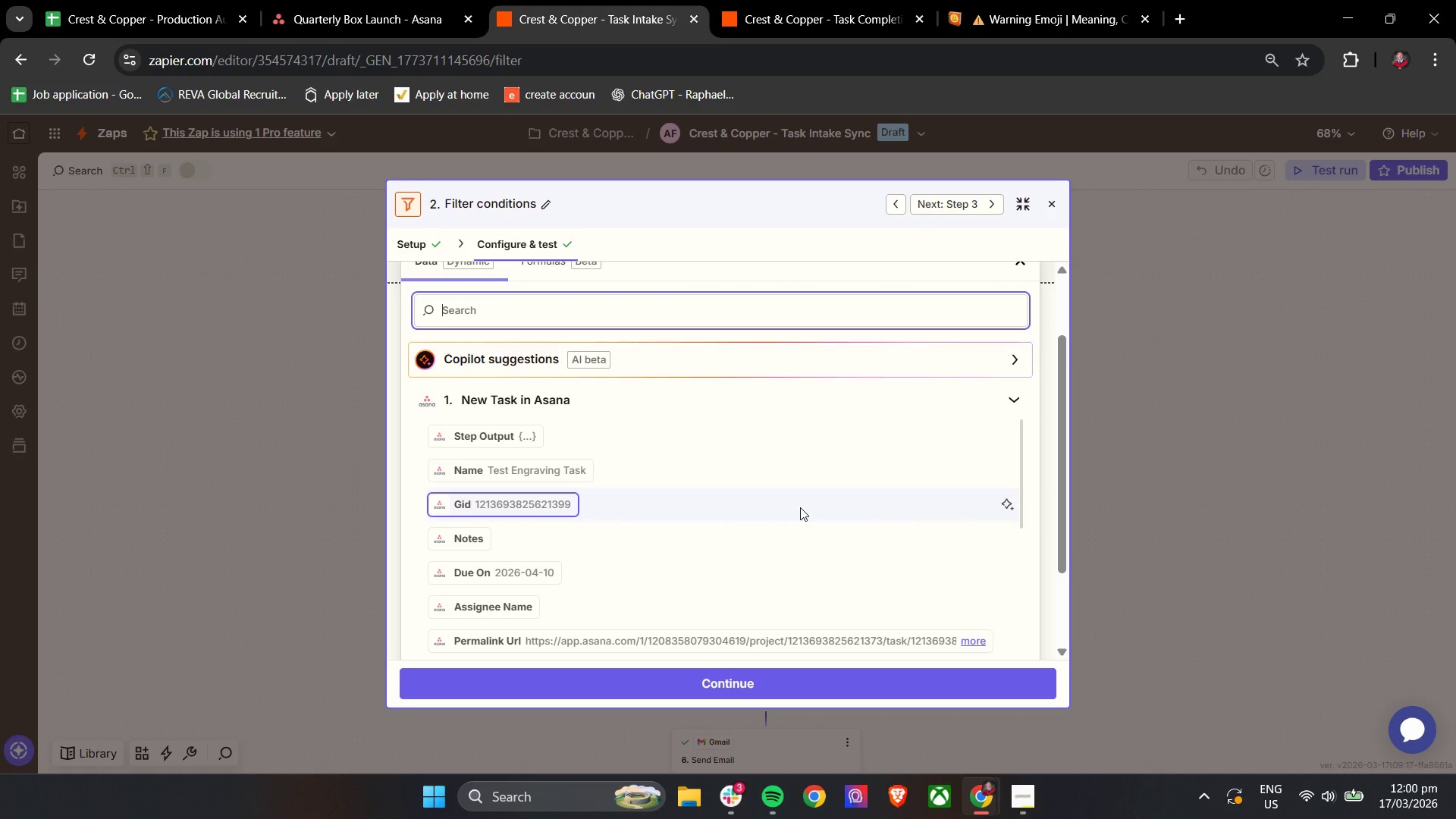 
scroll: coordinate [802, 421], scroll_direction: up, amount: 7.0
 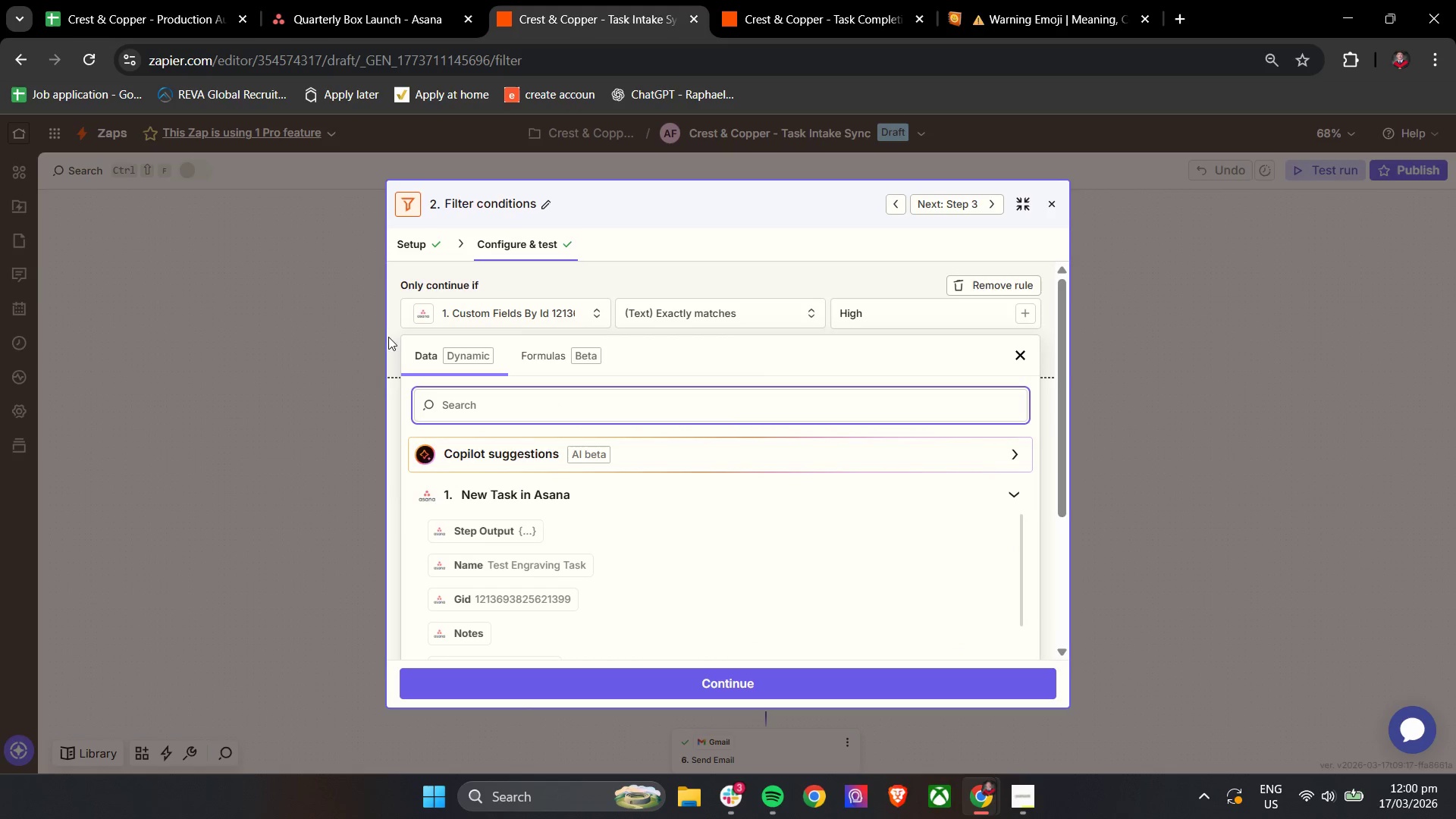 
left_click([394, 329])
 